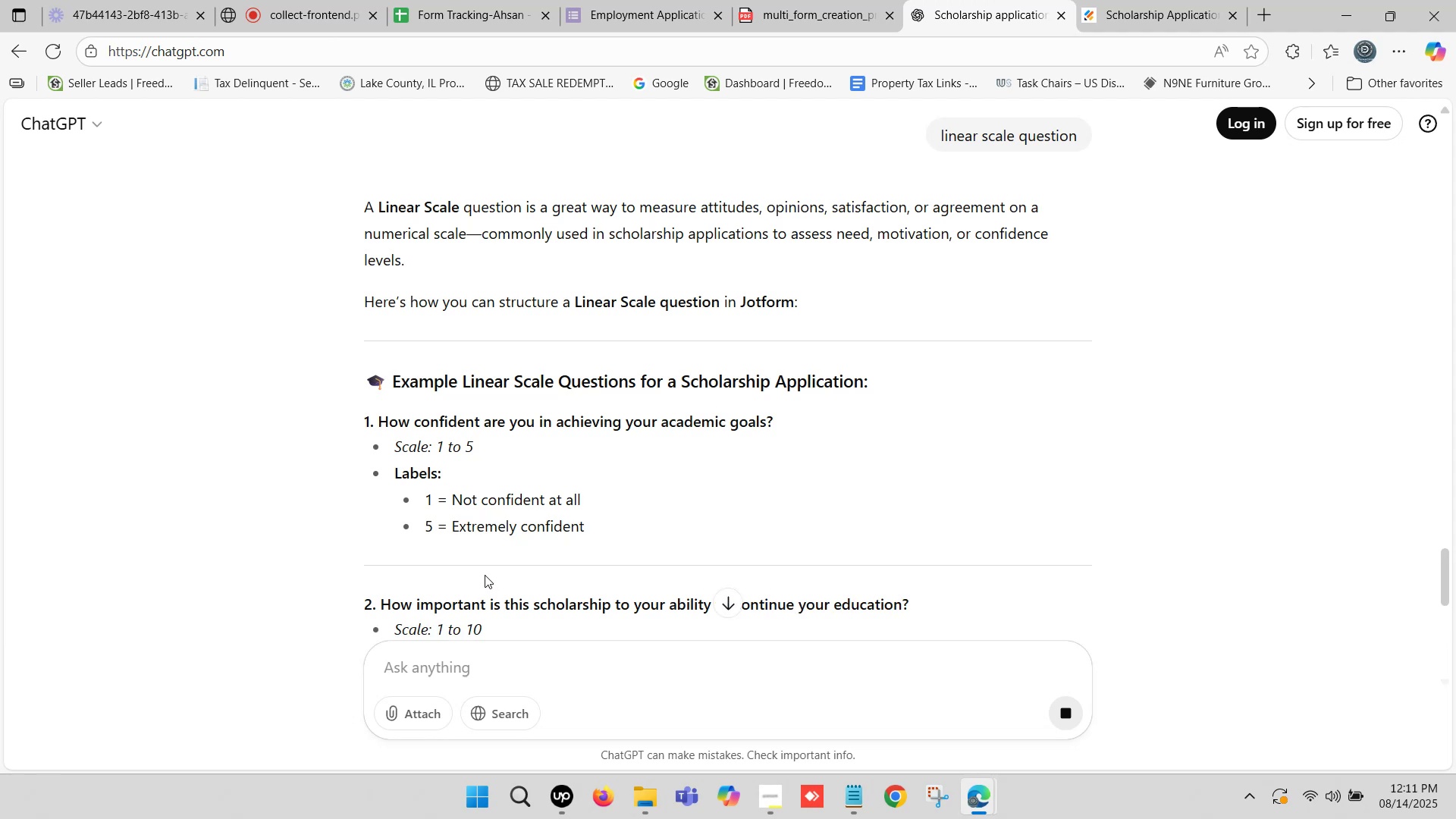 
wait(16.44)
 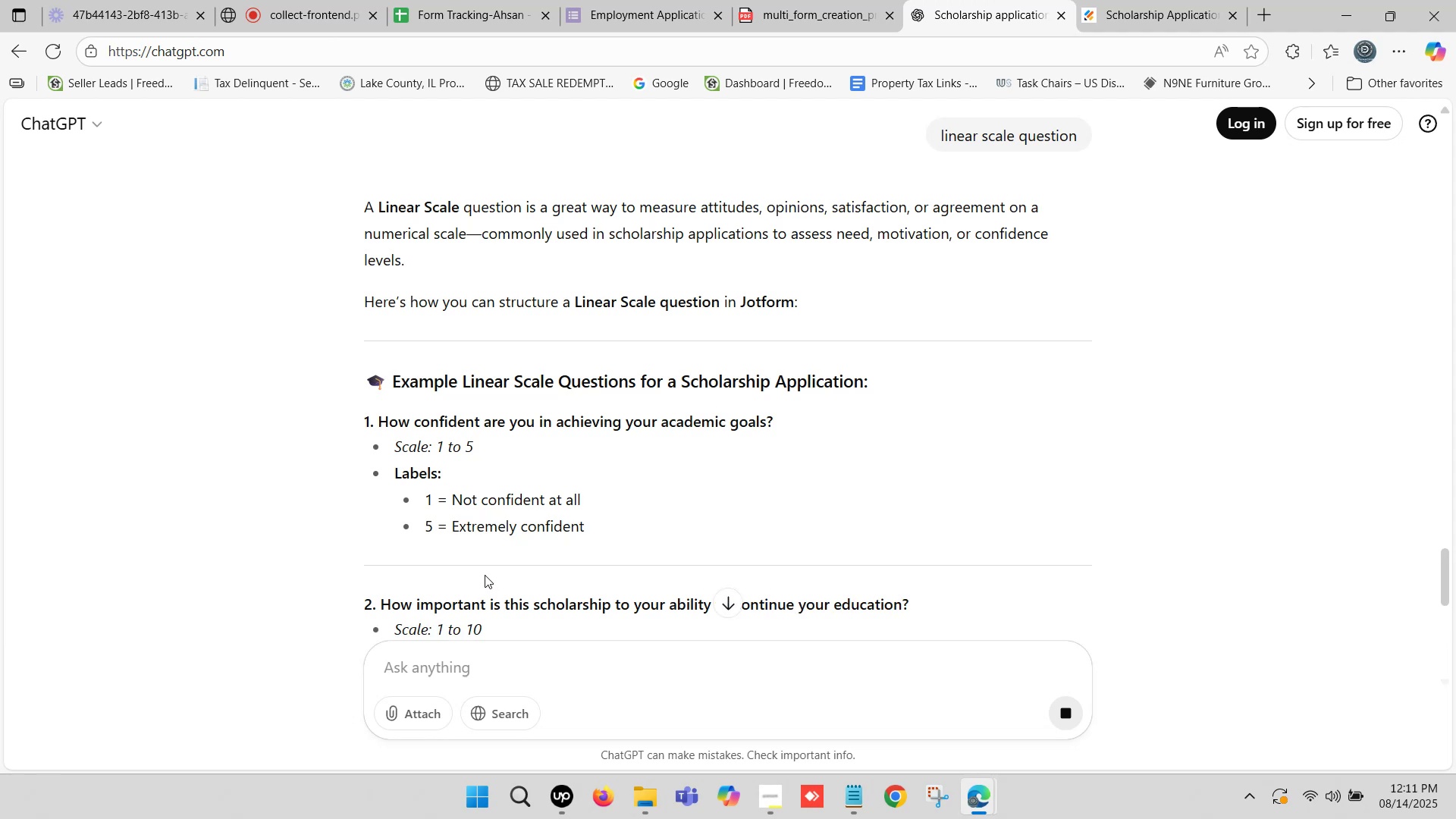 
left_click_drag(start_coordinate=[381, 421], to_coordinate=[771, 422])
 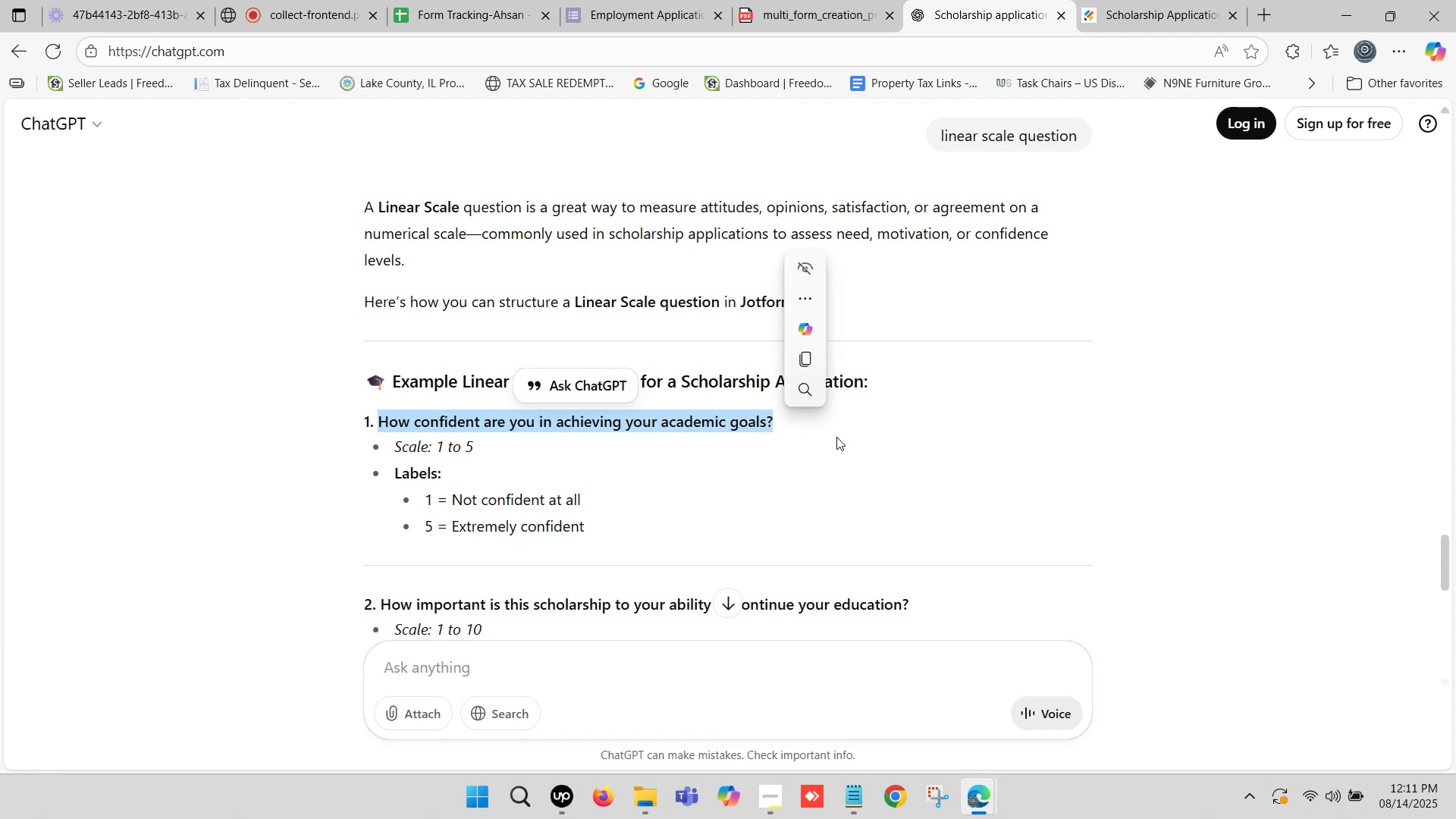 
key(Control+C)
 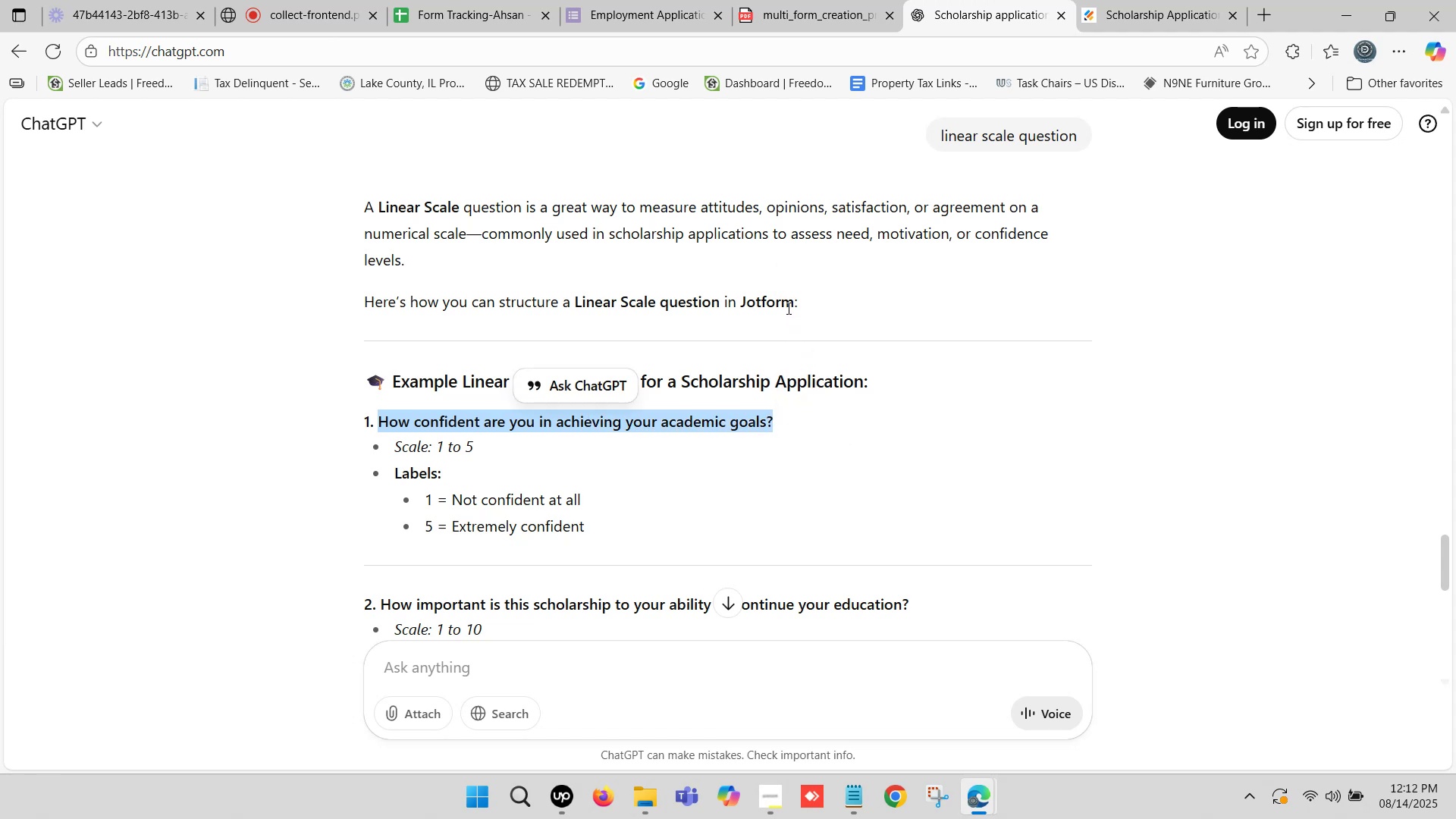 
wait(6.99)
 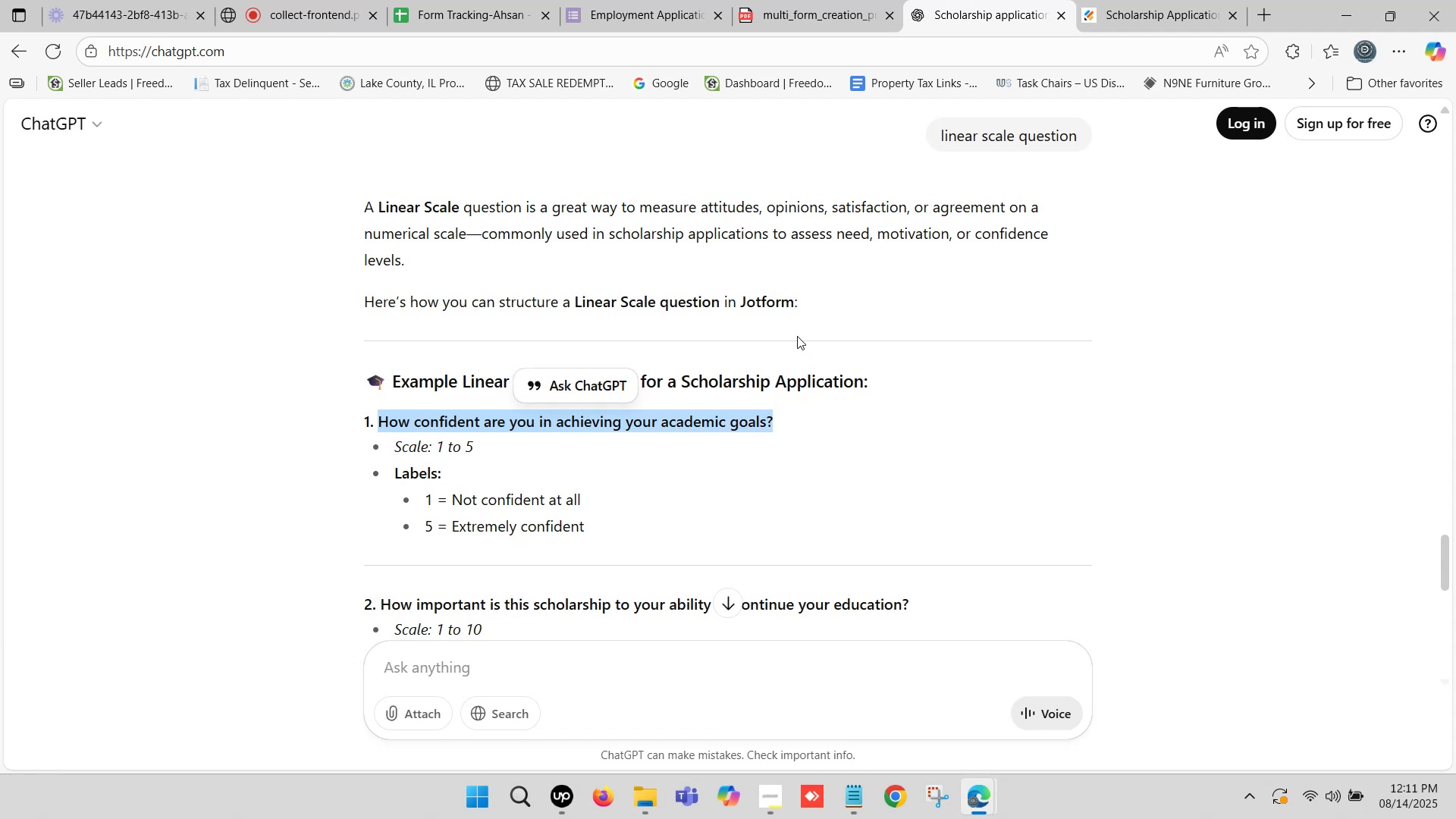 
key(Control+C)
 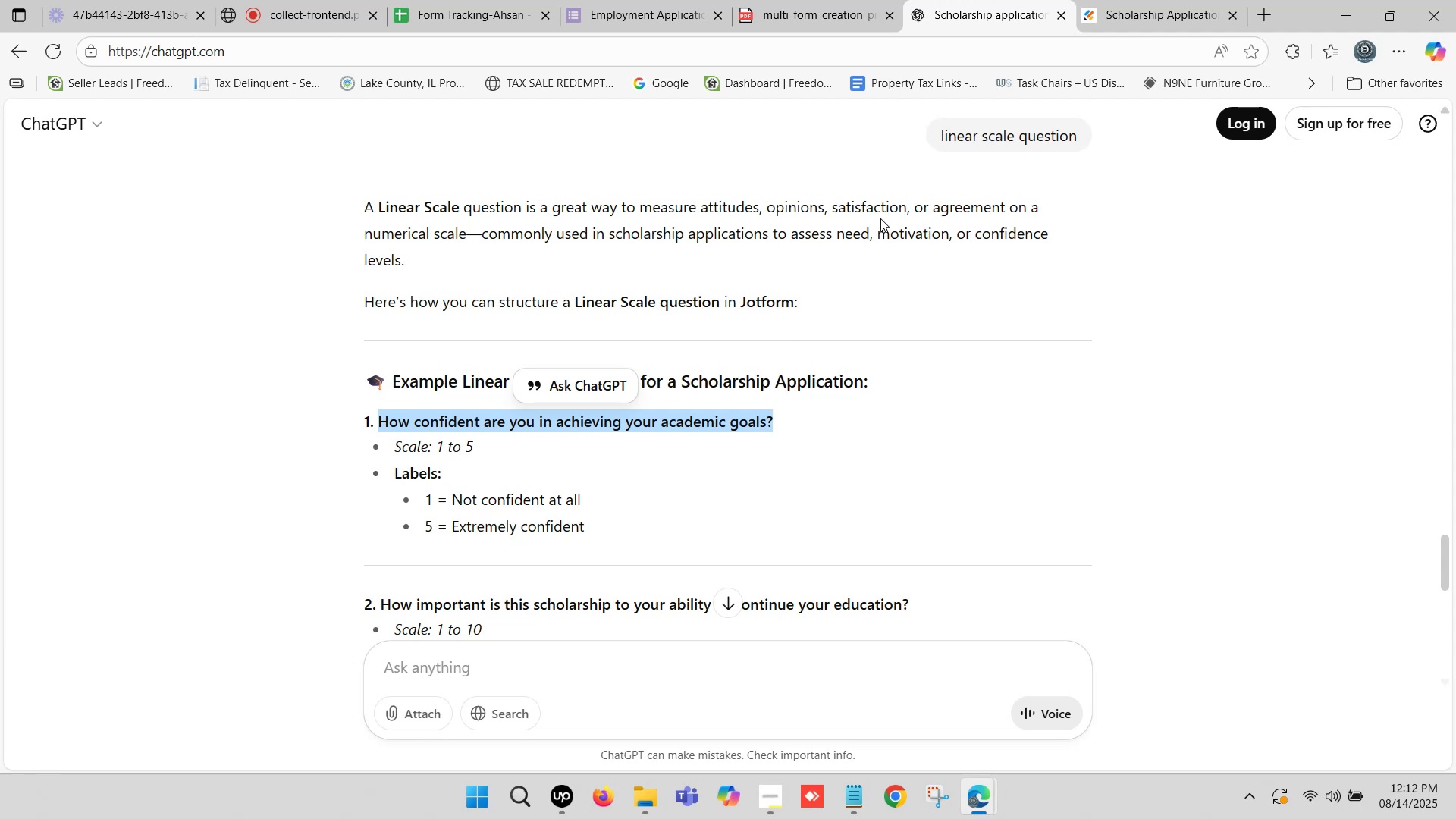 
scroll: coordinate [858, 245], scroll_direction: down, amount: 1.0
 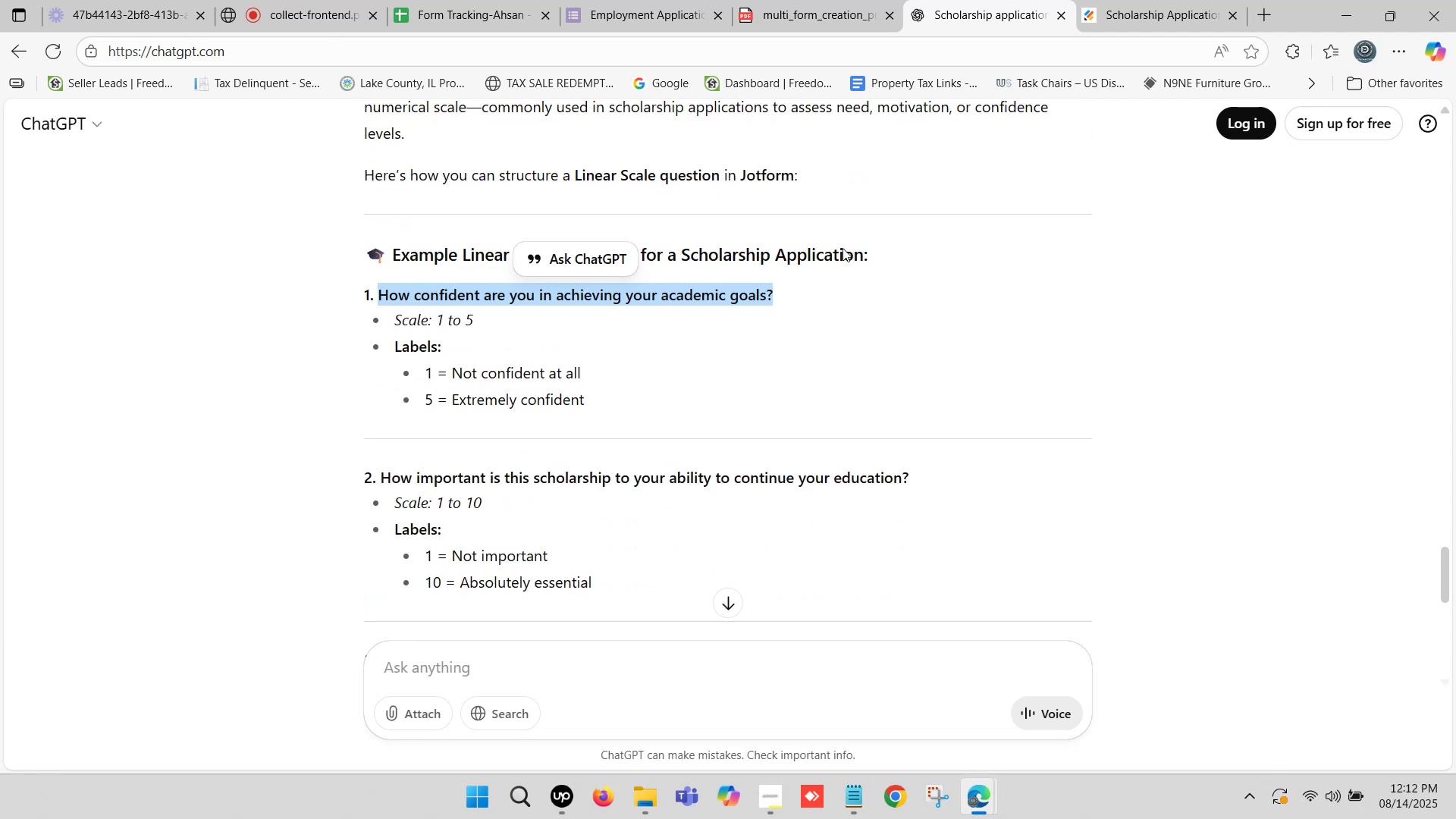 
key(Control+C)
 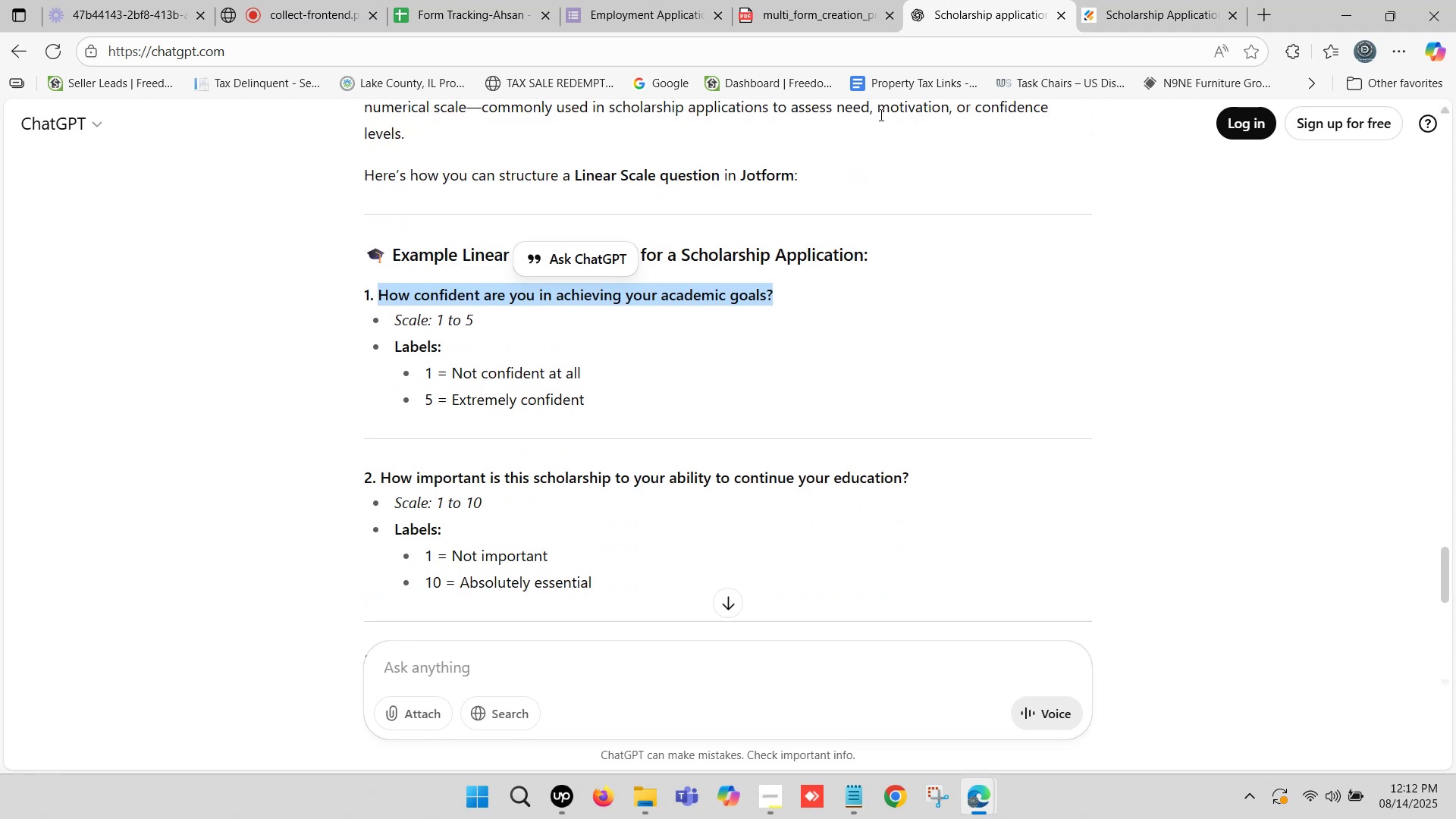 
left_click([1123, 0])
 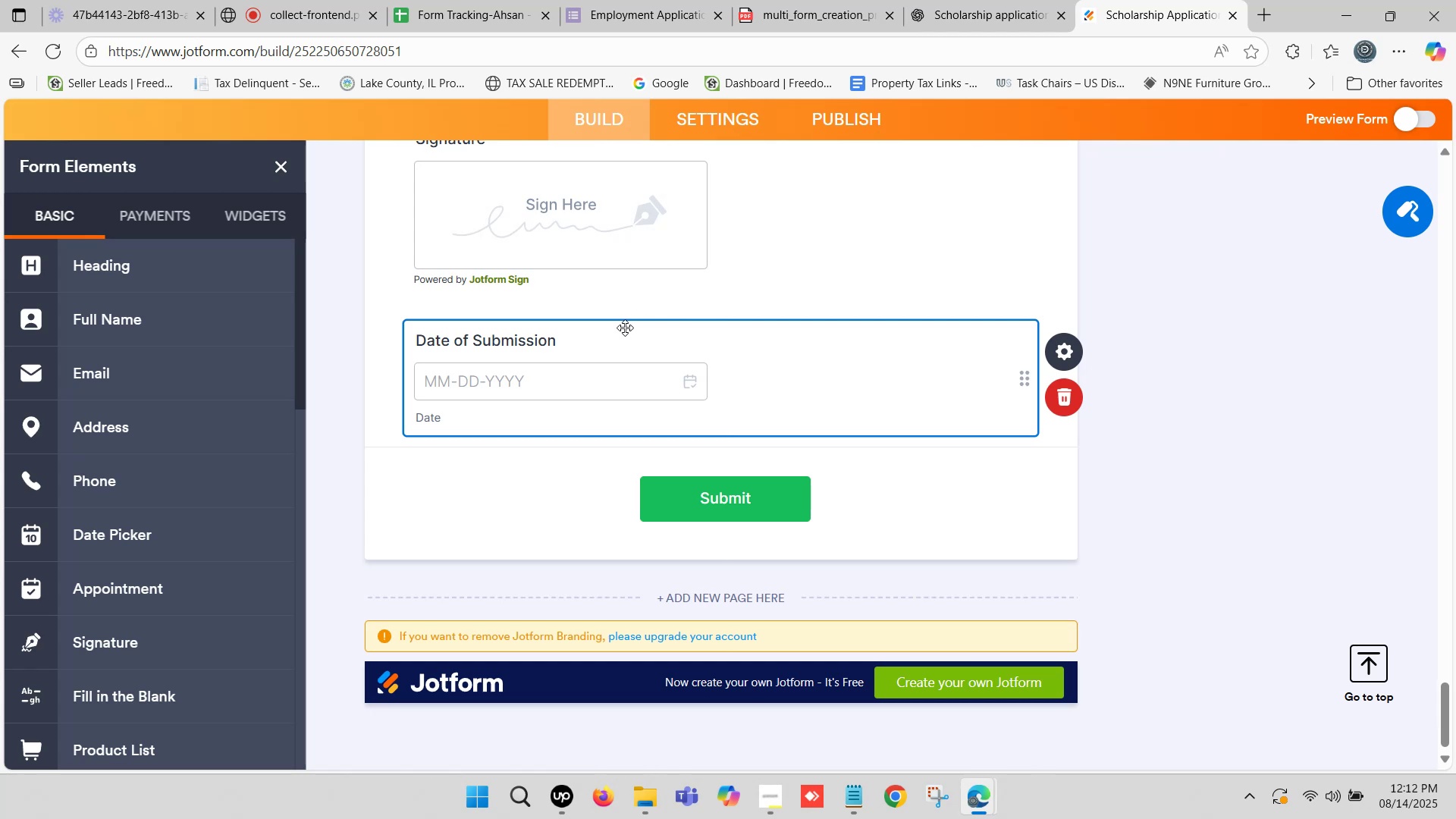 
scroll: coordinate [547, 337], scroll_direction: up, amount: 1.0
 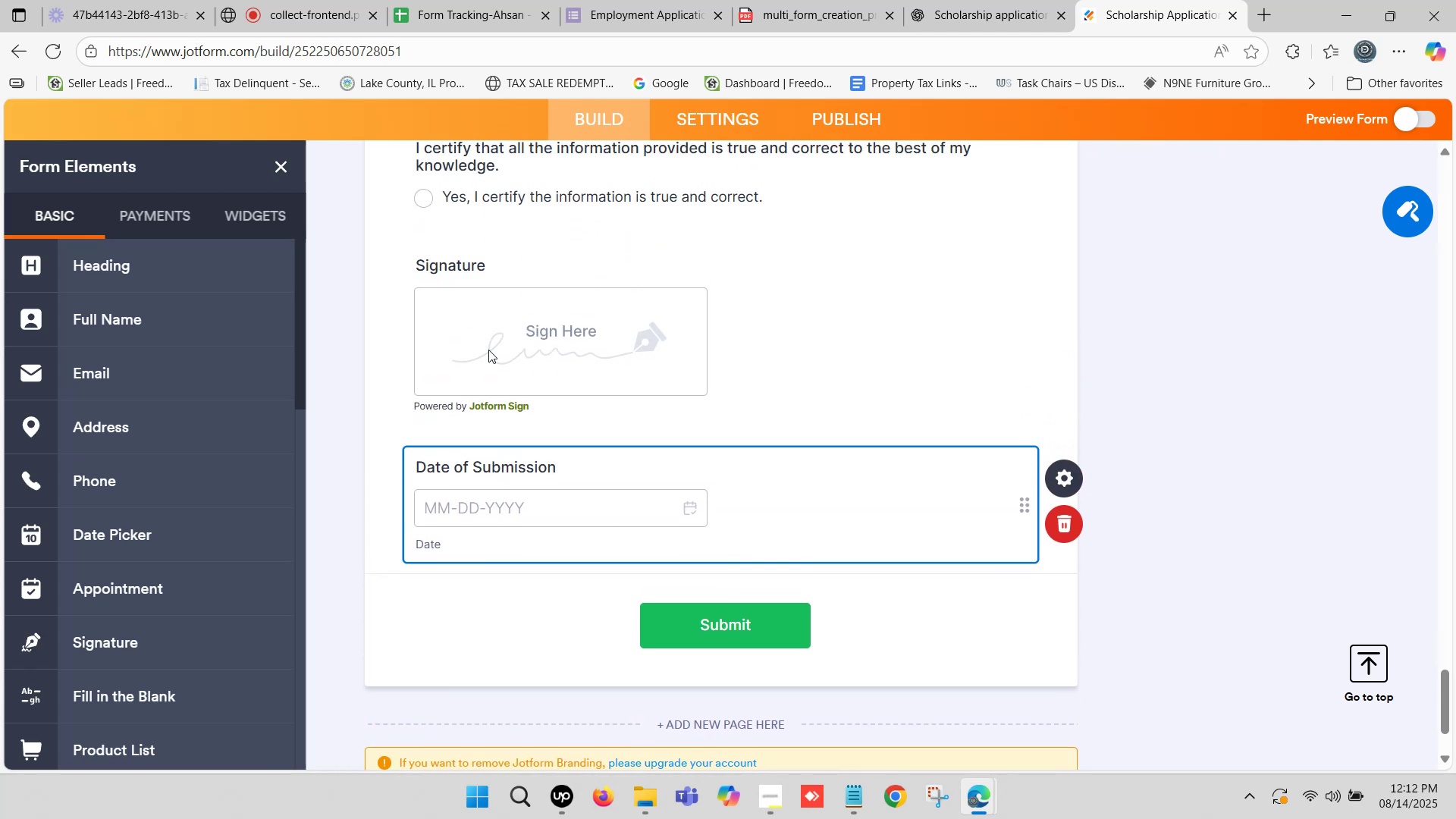 
scroll: coordinate [118, 472], scroll_direction: down, amount: 9.0
 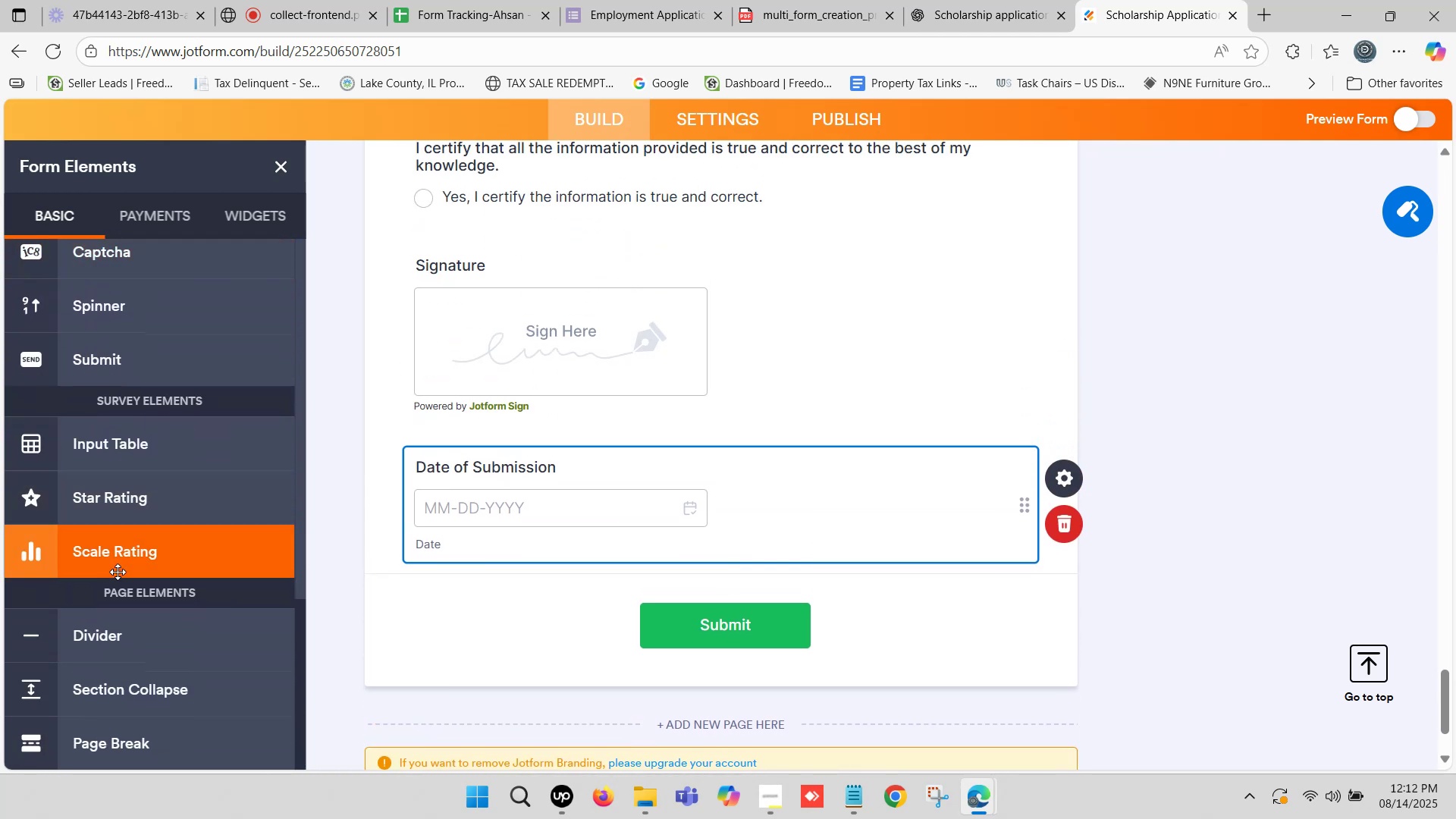 
left_click_drag(start_coordinate=[125, 555], to_coordinate=[553, 592])
 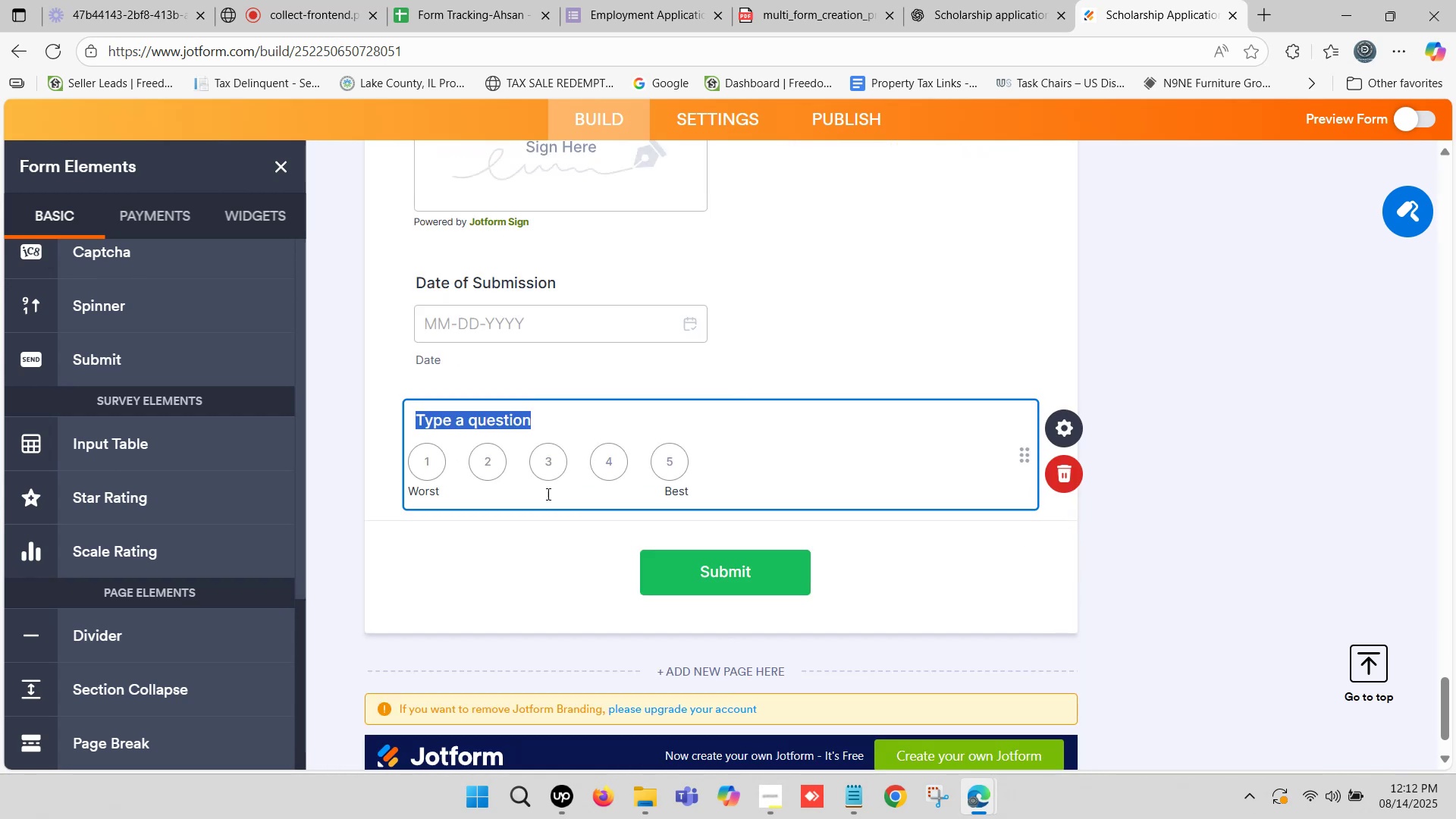 
key(Control+V)
 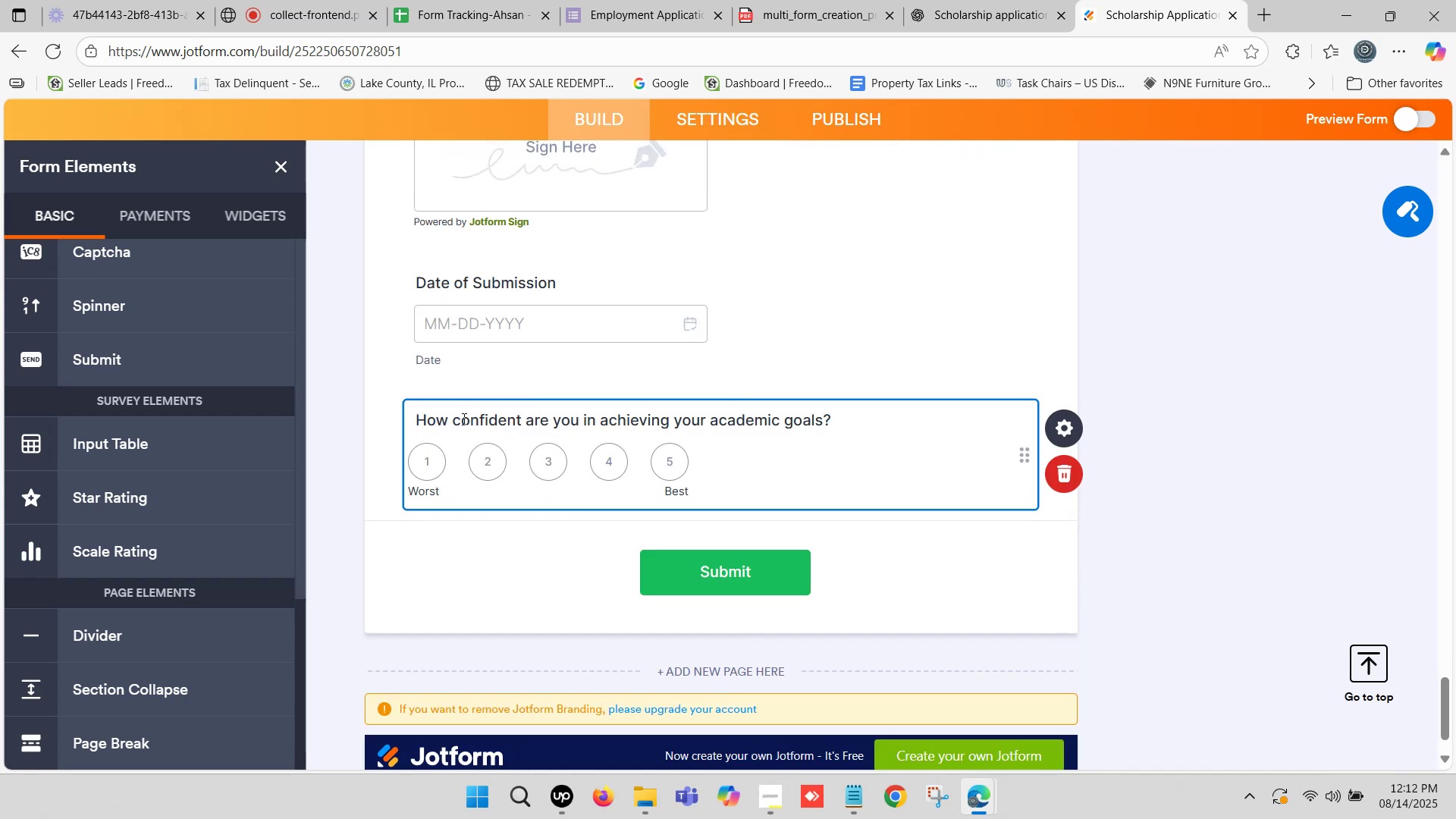 
left_click([463, 416])
 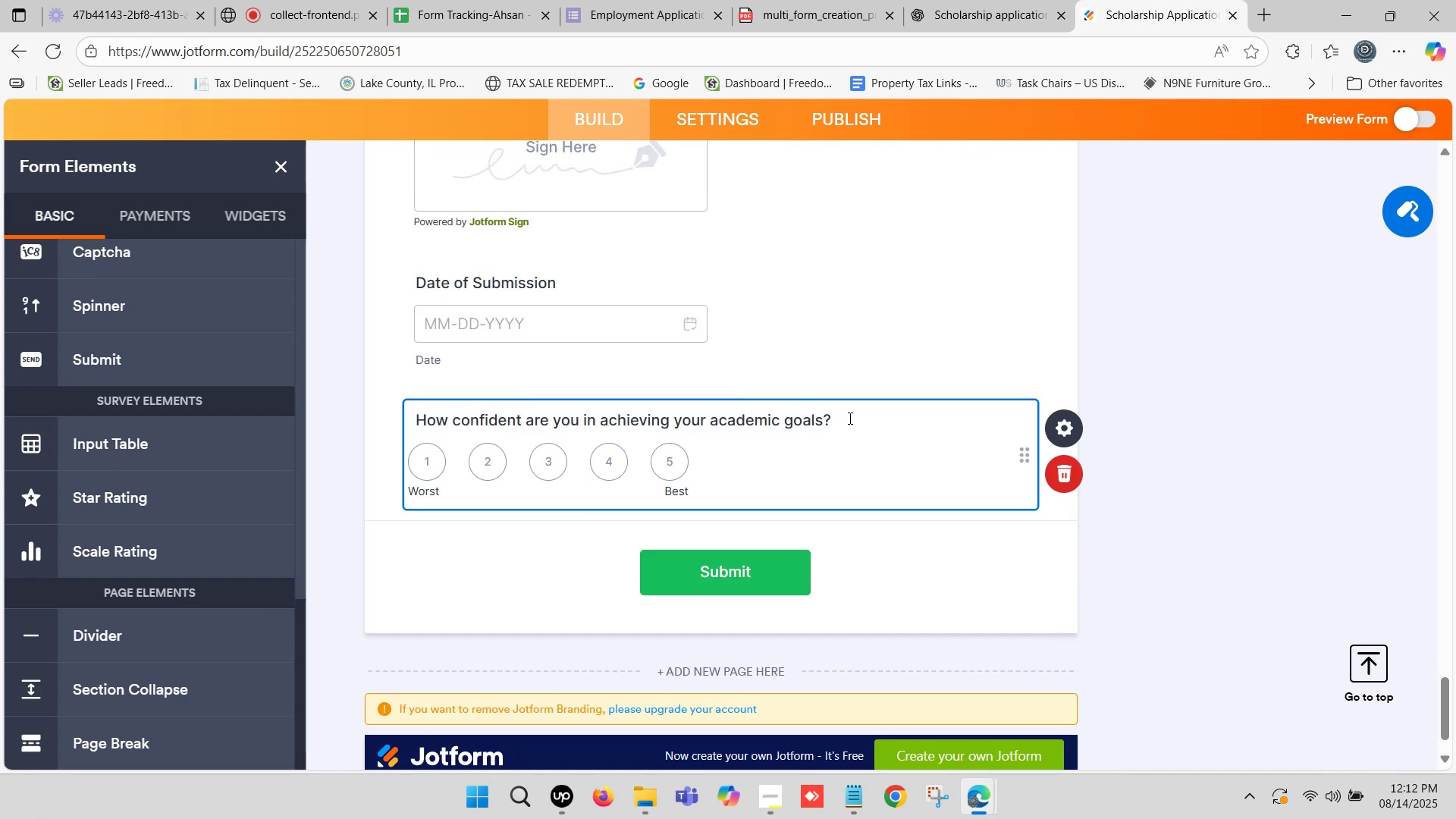 
left_click([845, 418])
 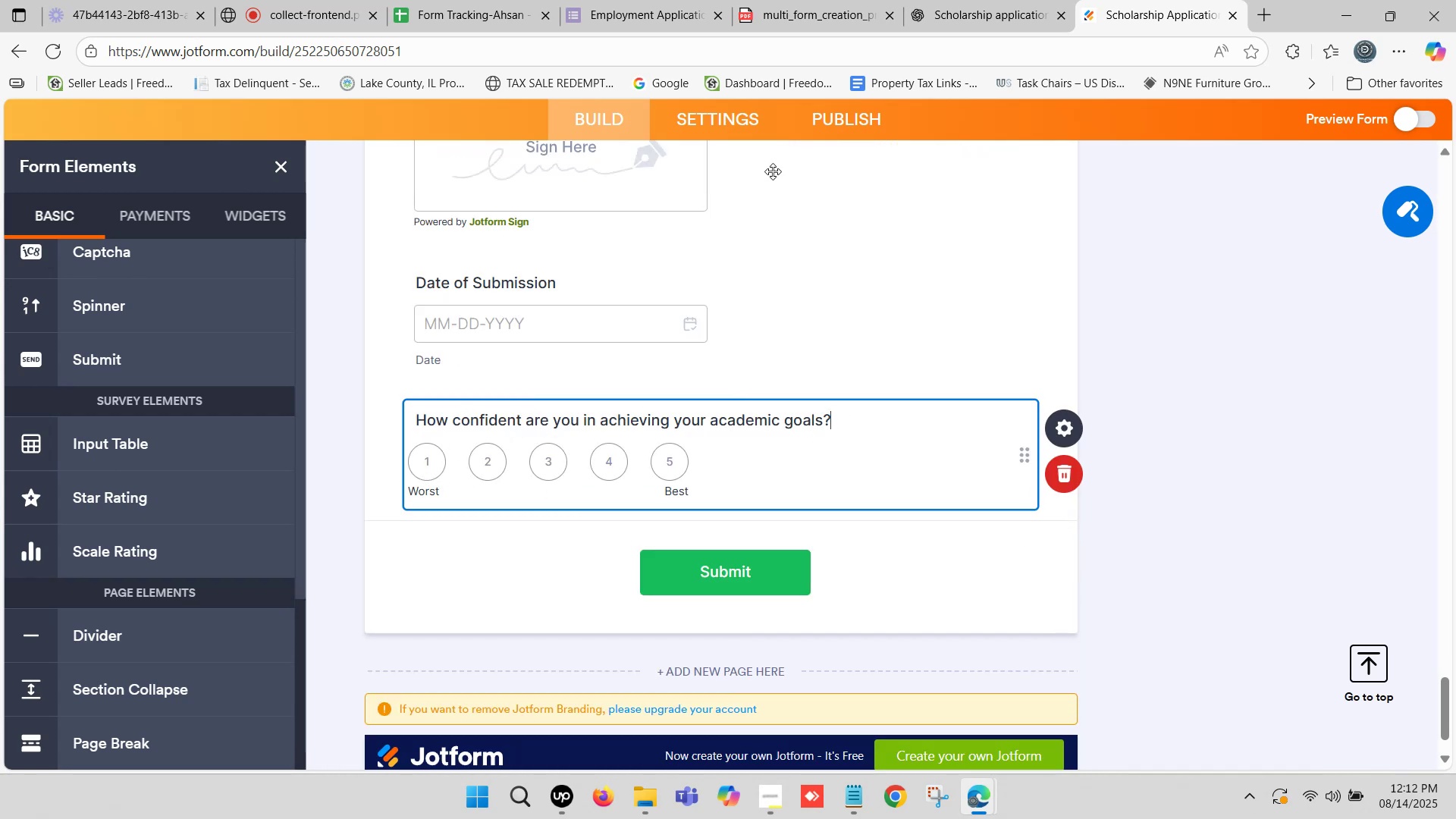 
left_click([1023, 0])
 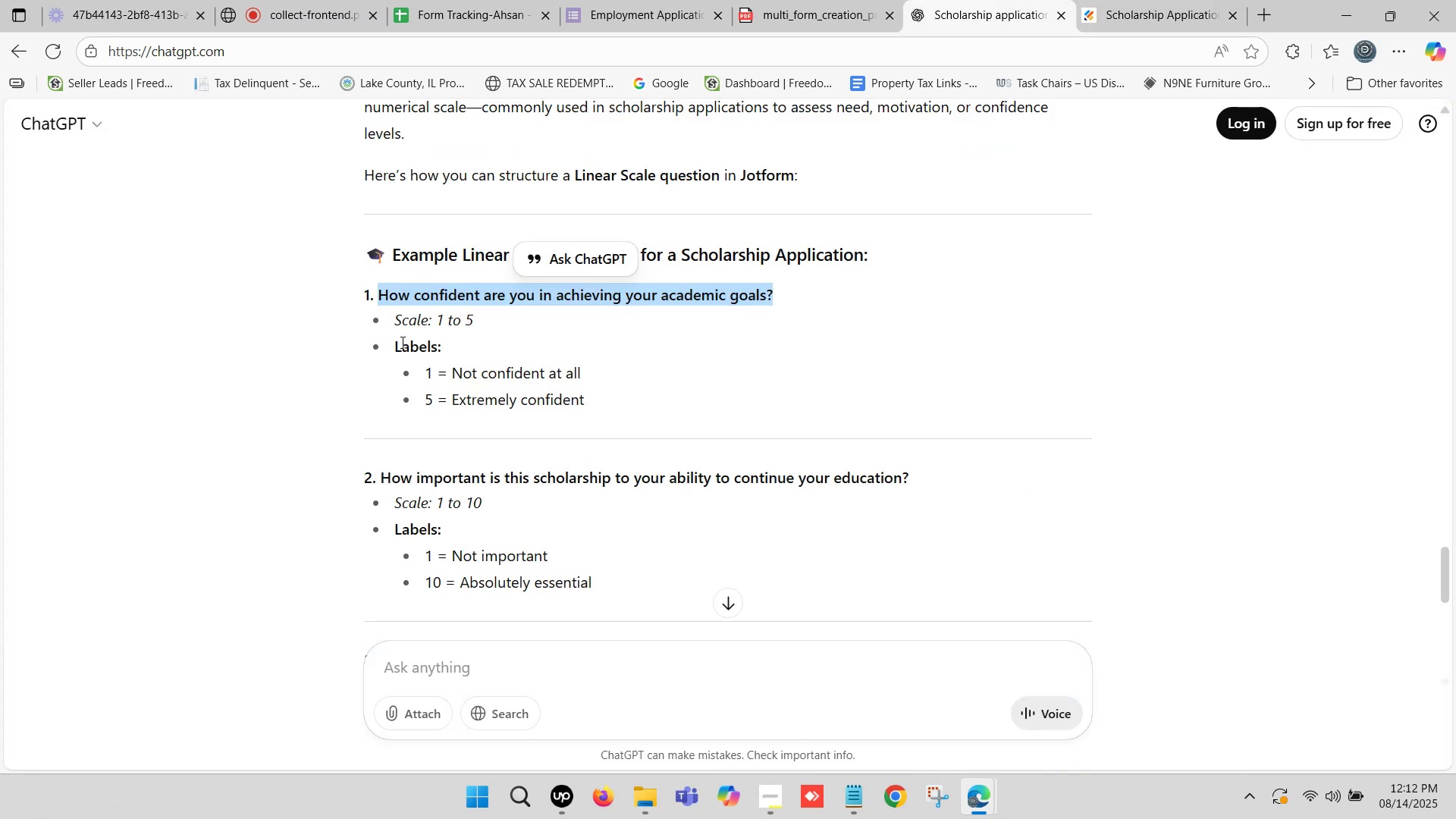 
left_click_drag(start_coordinate=[397, 349], to_coordinate=[438, 344])
 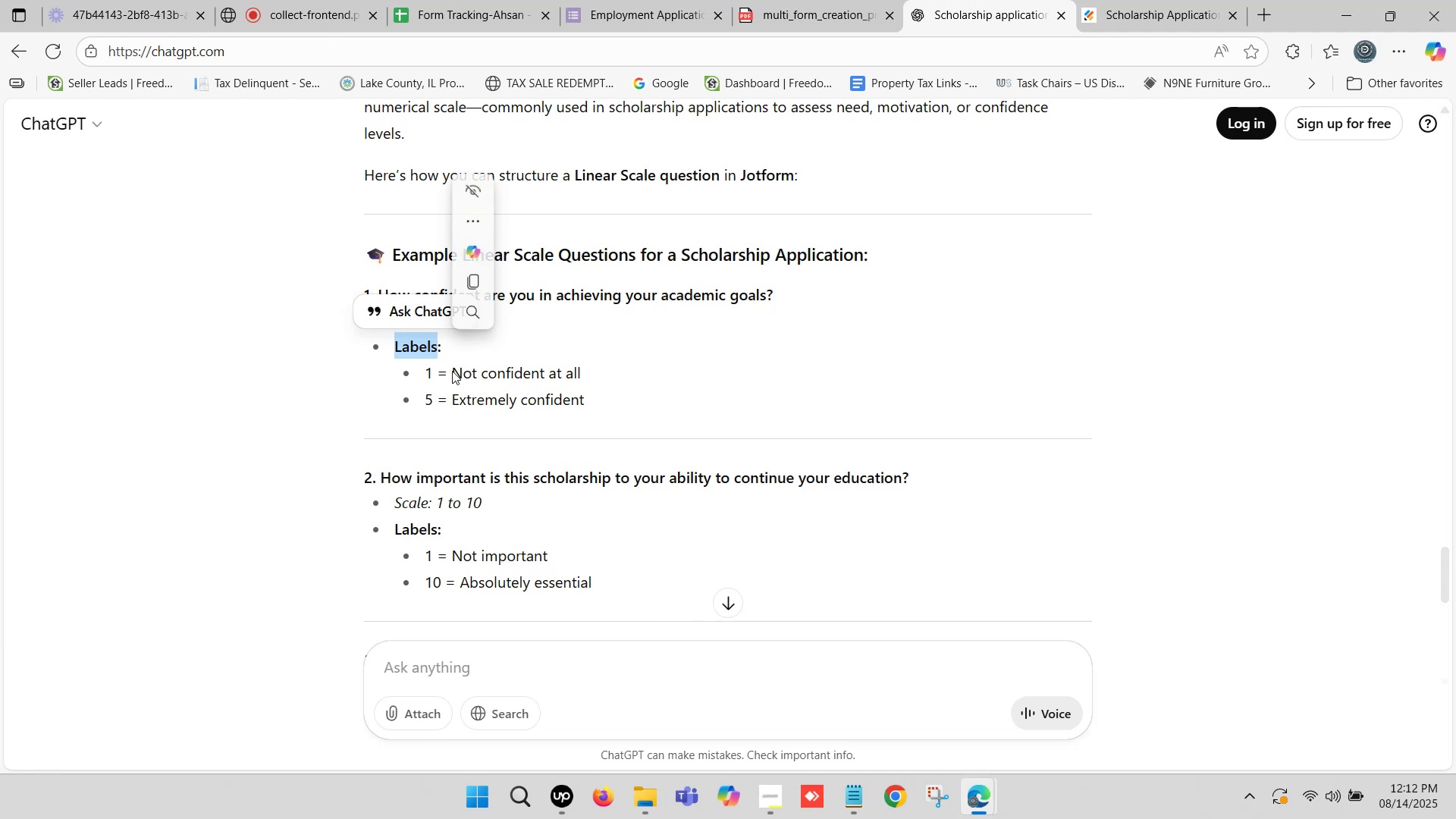 
left_click_drag(start_coordinate=[453, 372], to_coordinate=[581, 376])
 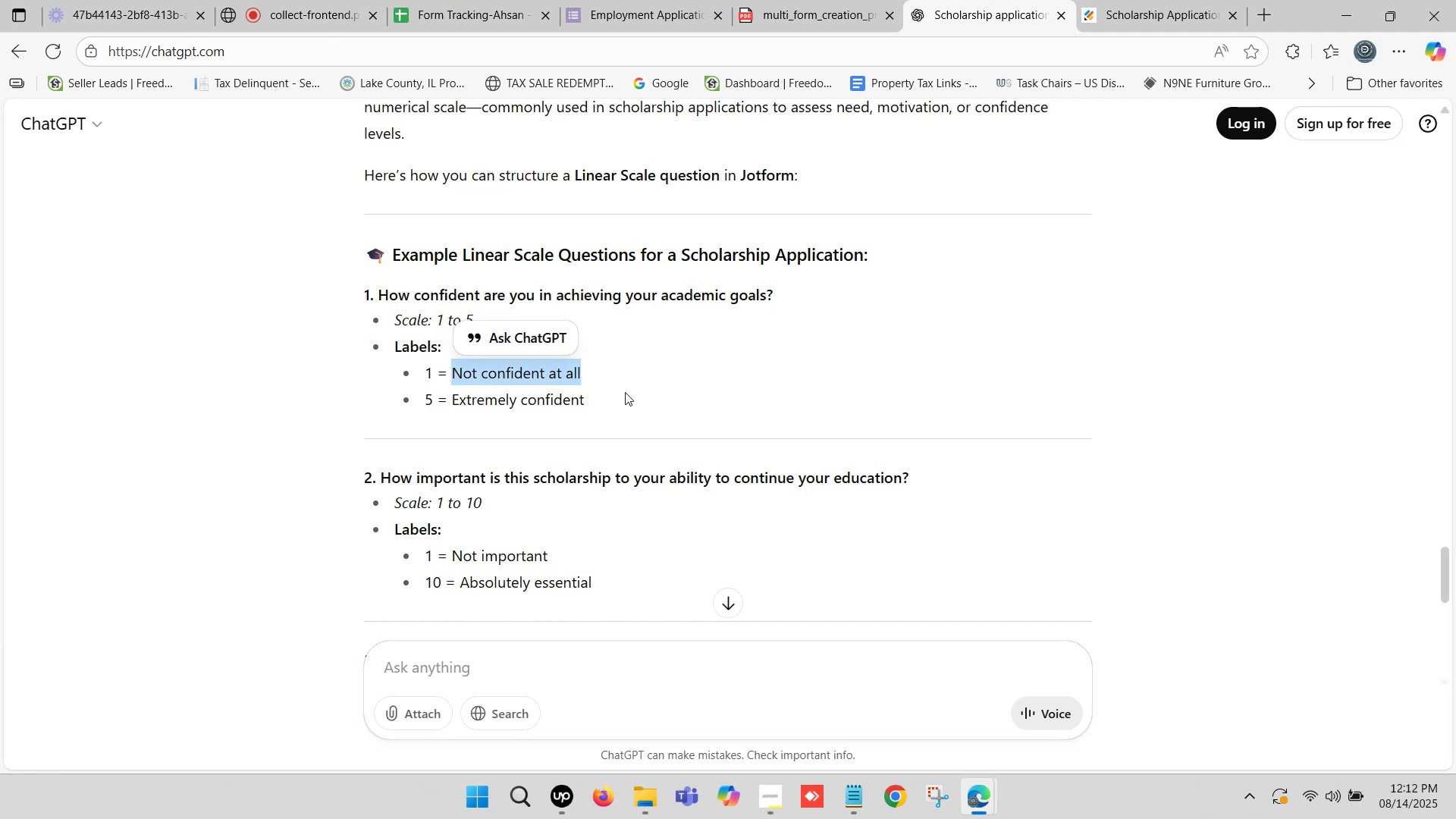 
key(Control+C)
 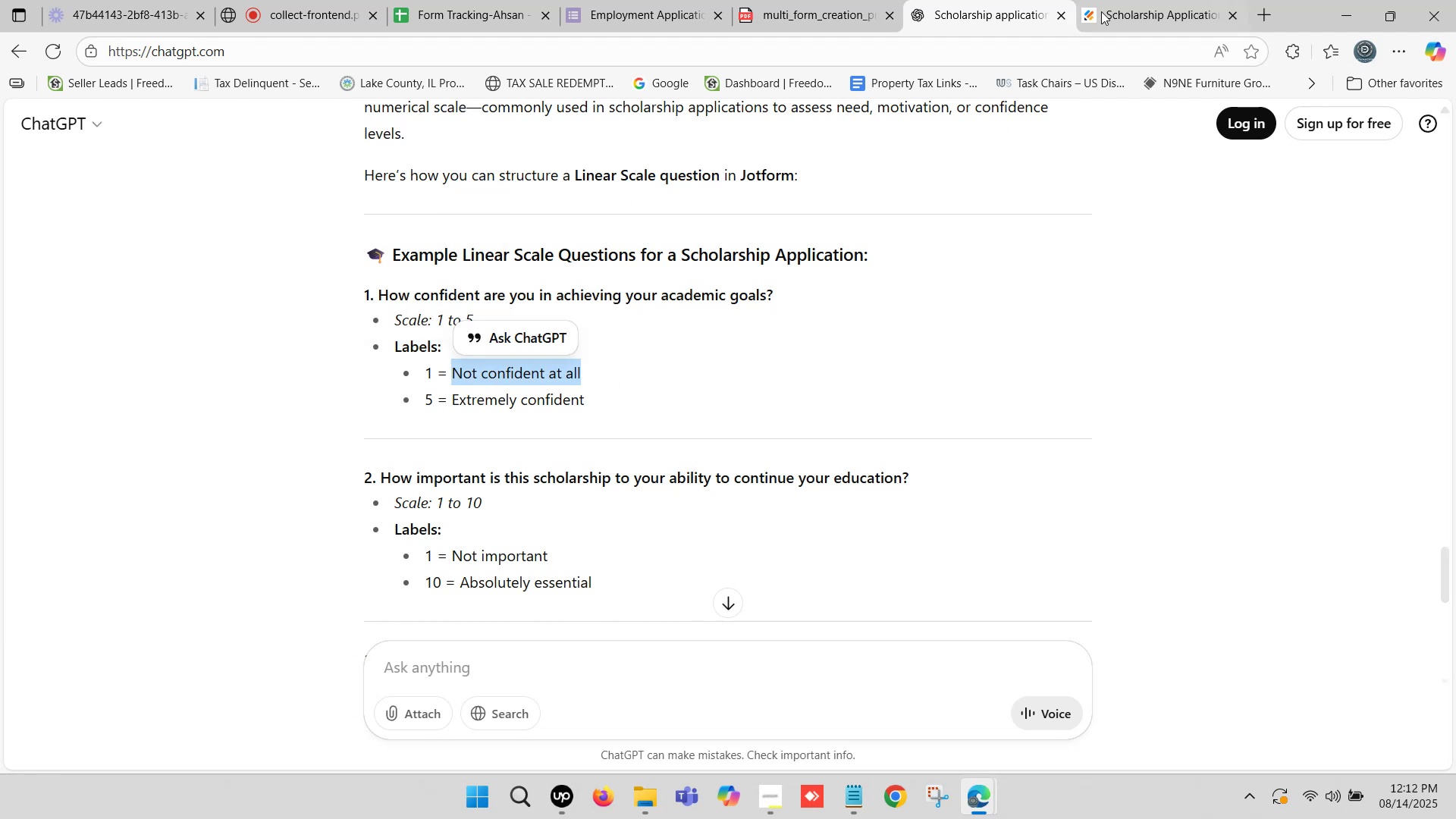 
left_click([1147, 0])
 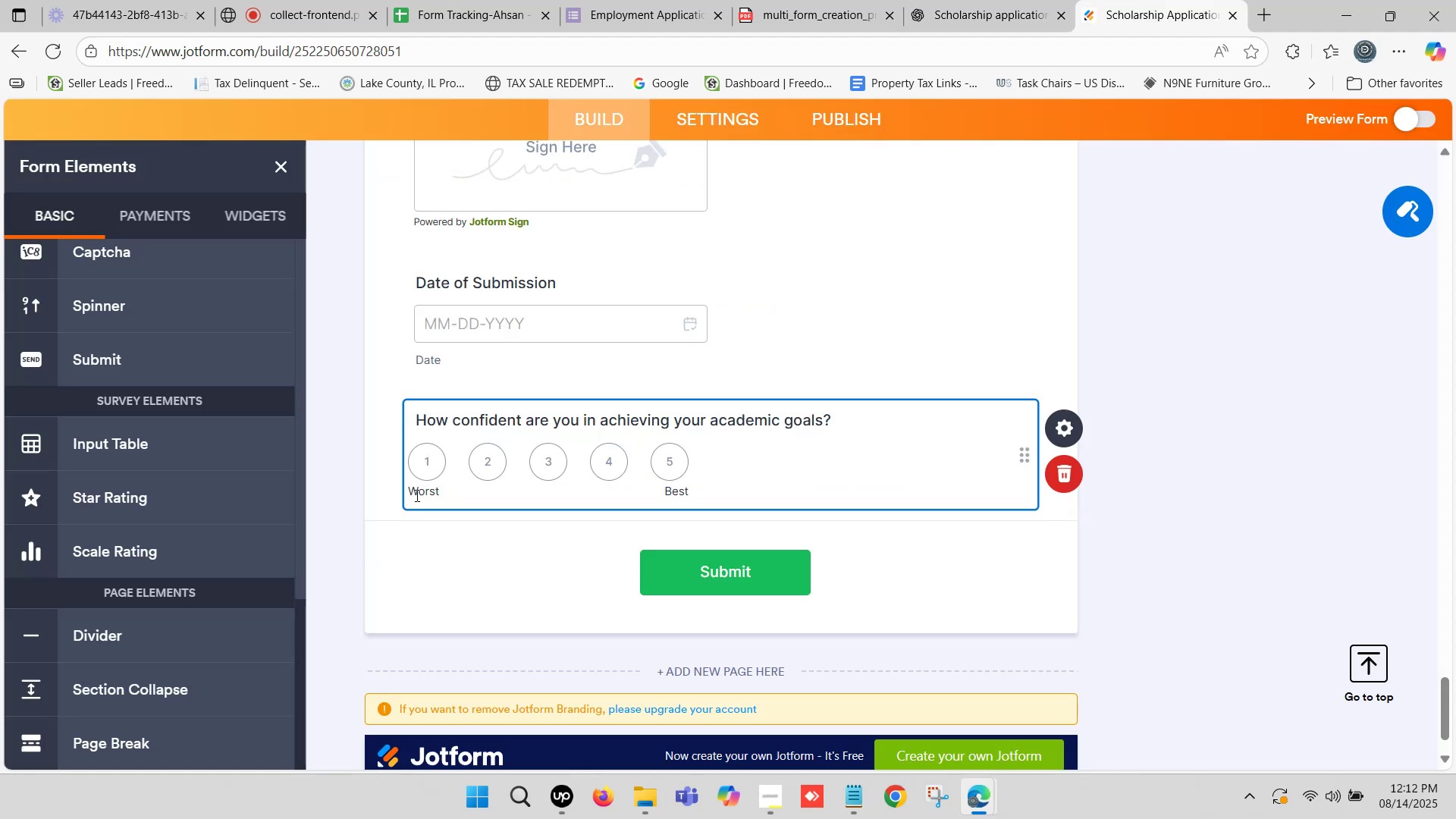 
left_click([417, 492])
 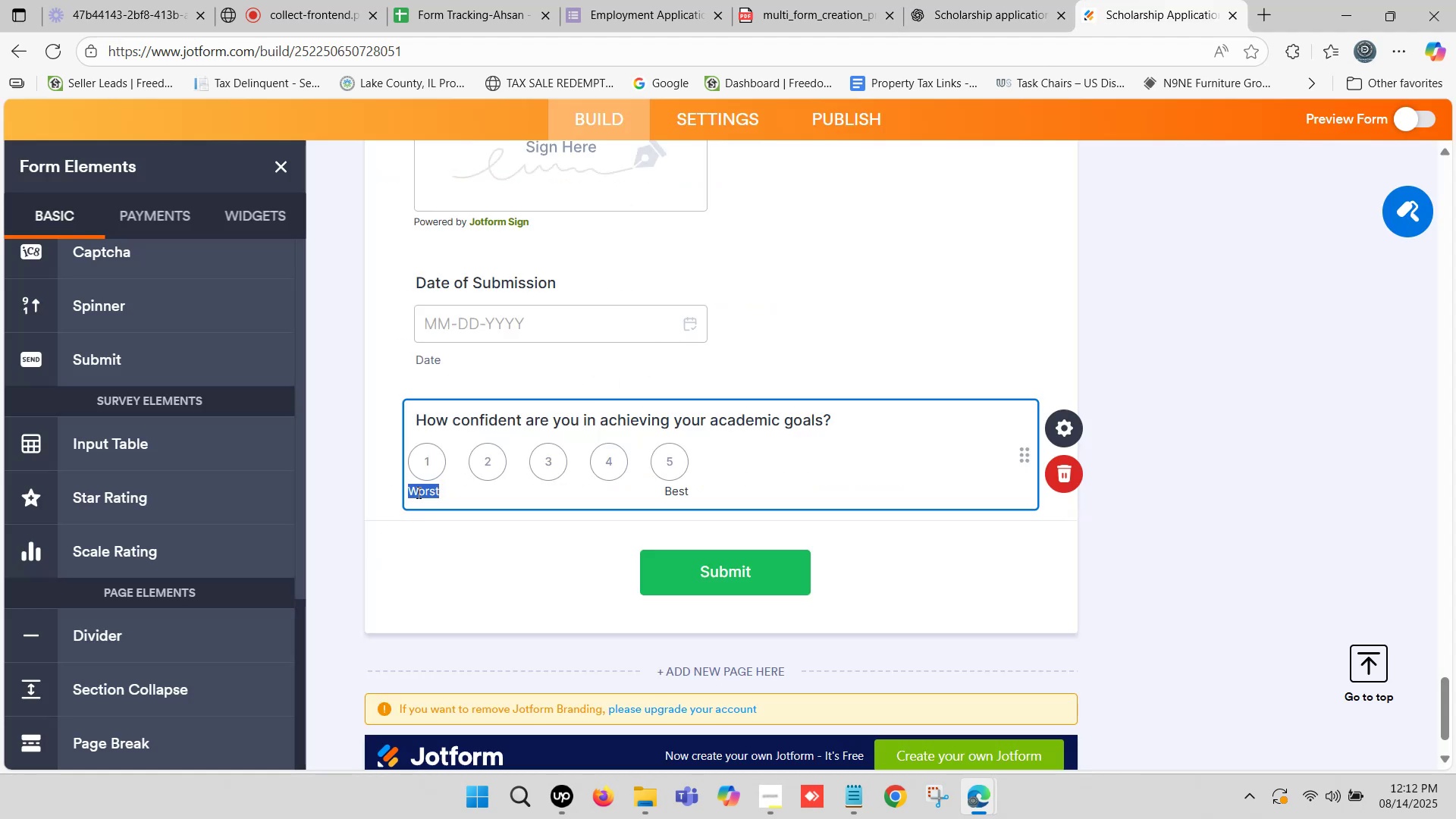 
key(Control+ControlLeft)
 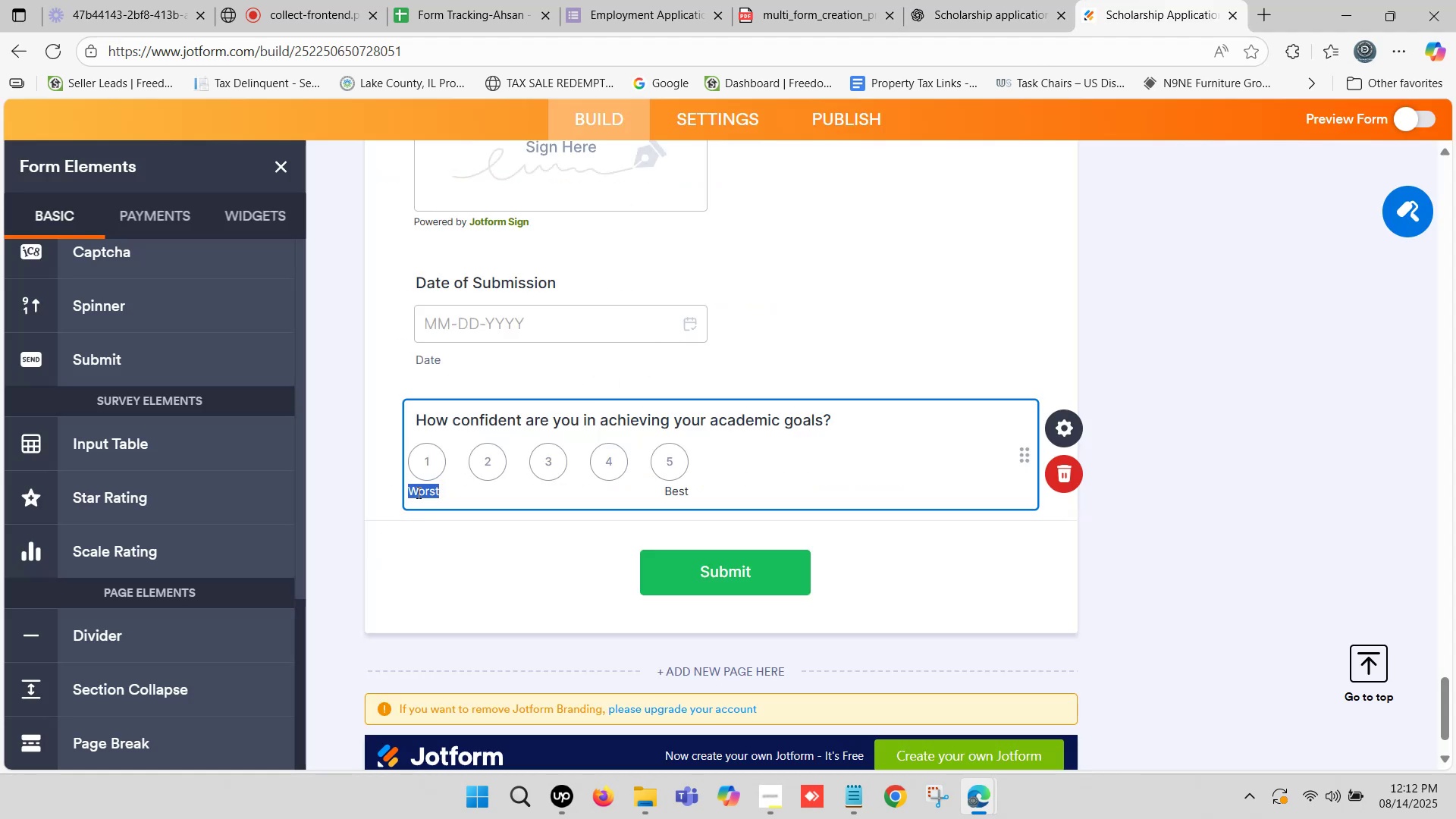 
key(Control+V)
 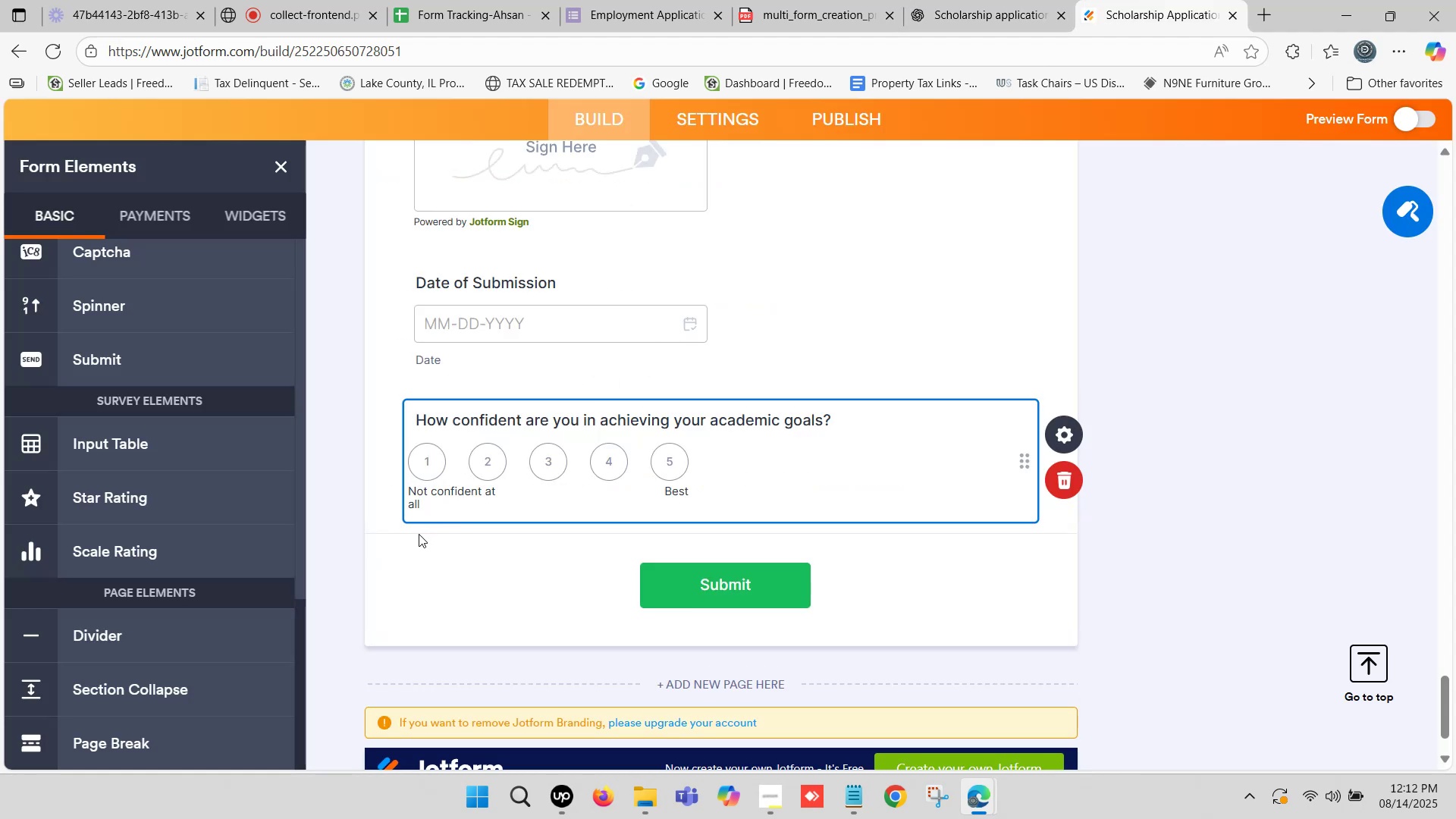 
left_click([417, 535])
 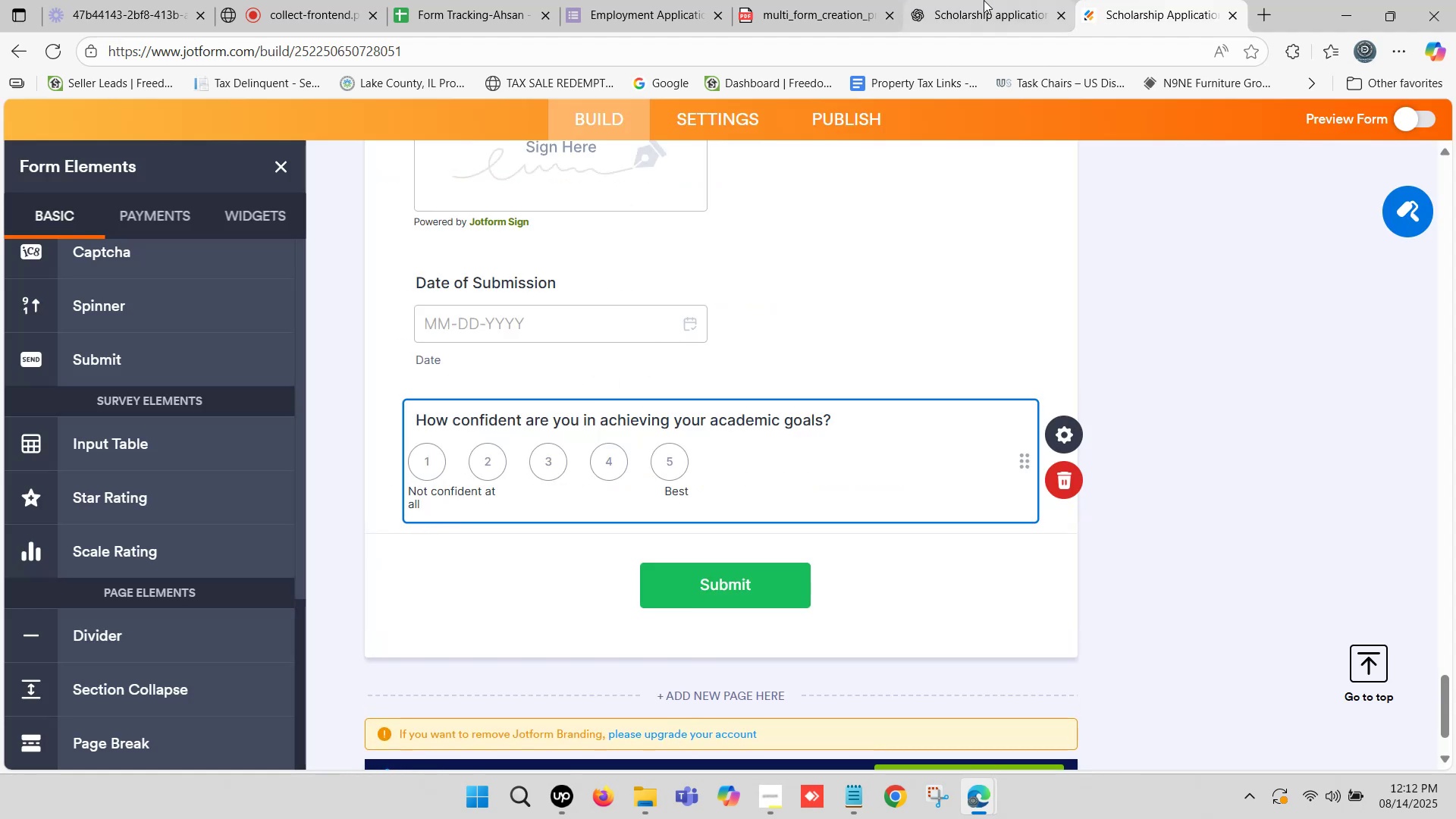 
left_click([985, 0])
 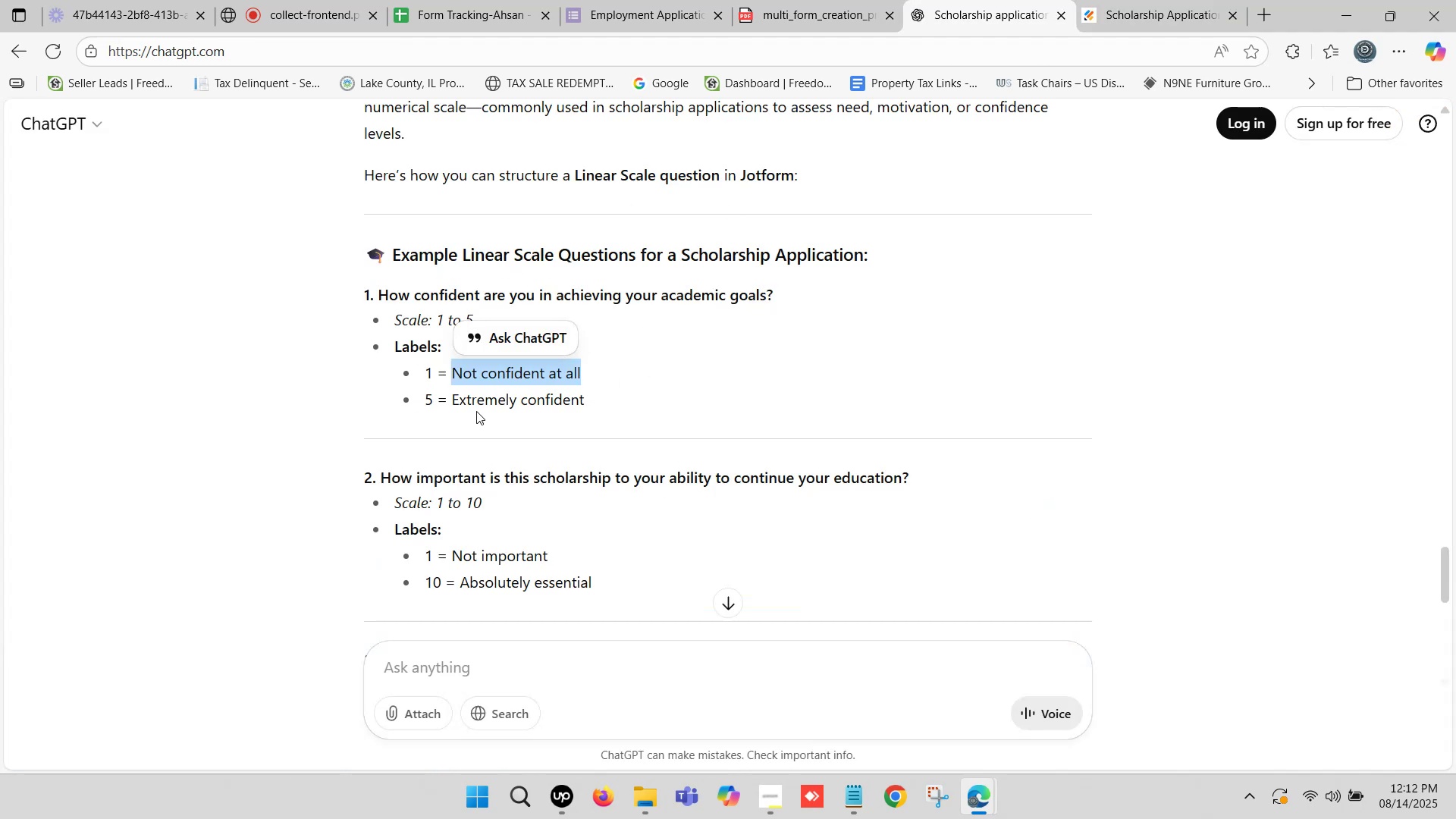 
left_click_drag(start_coordinate=[453, 400], to_coordinate=[584, 400])
 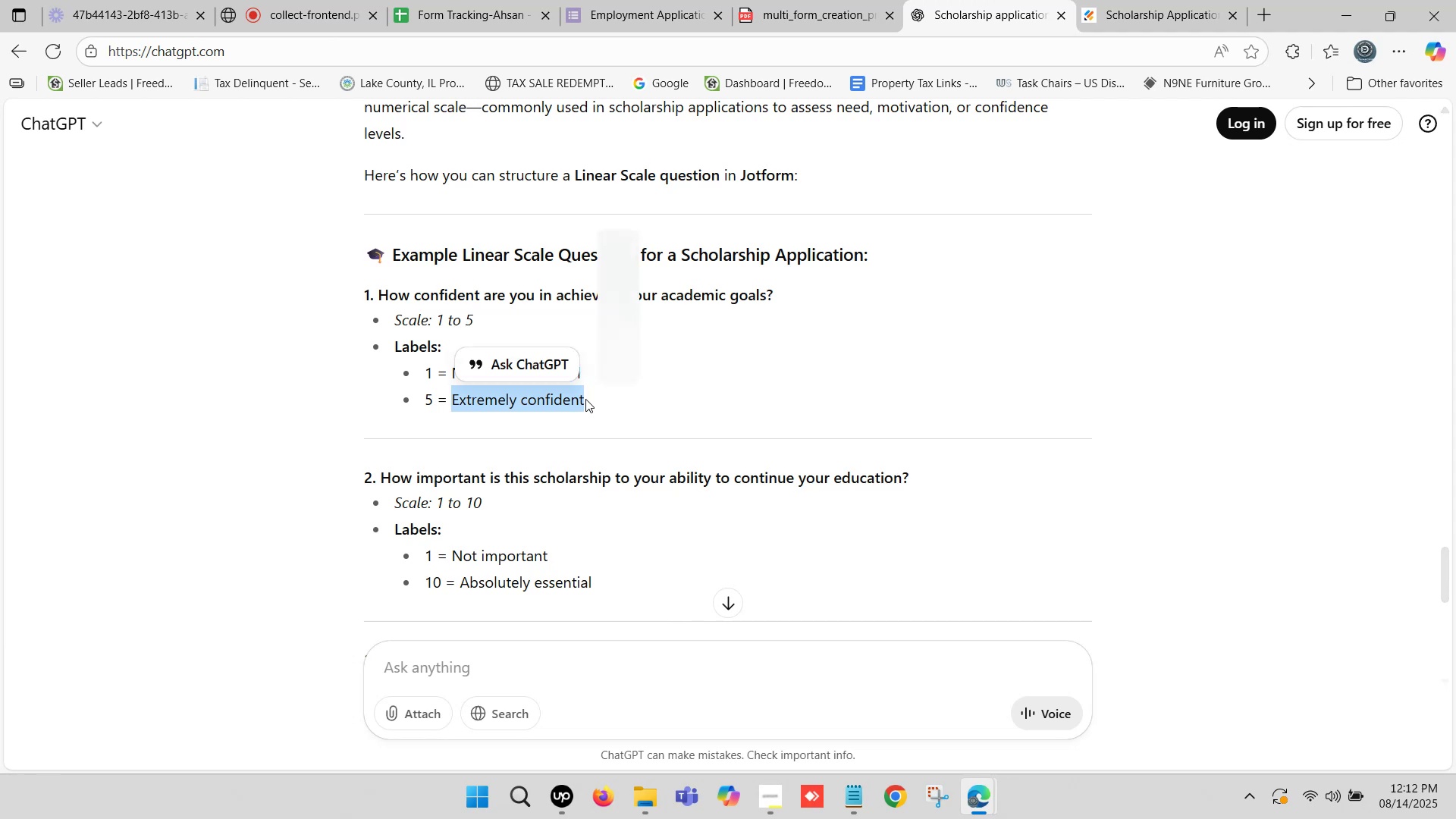 
key(Control+ControlLeft)
 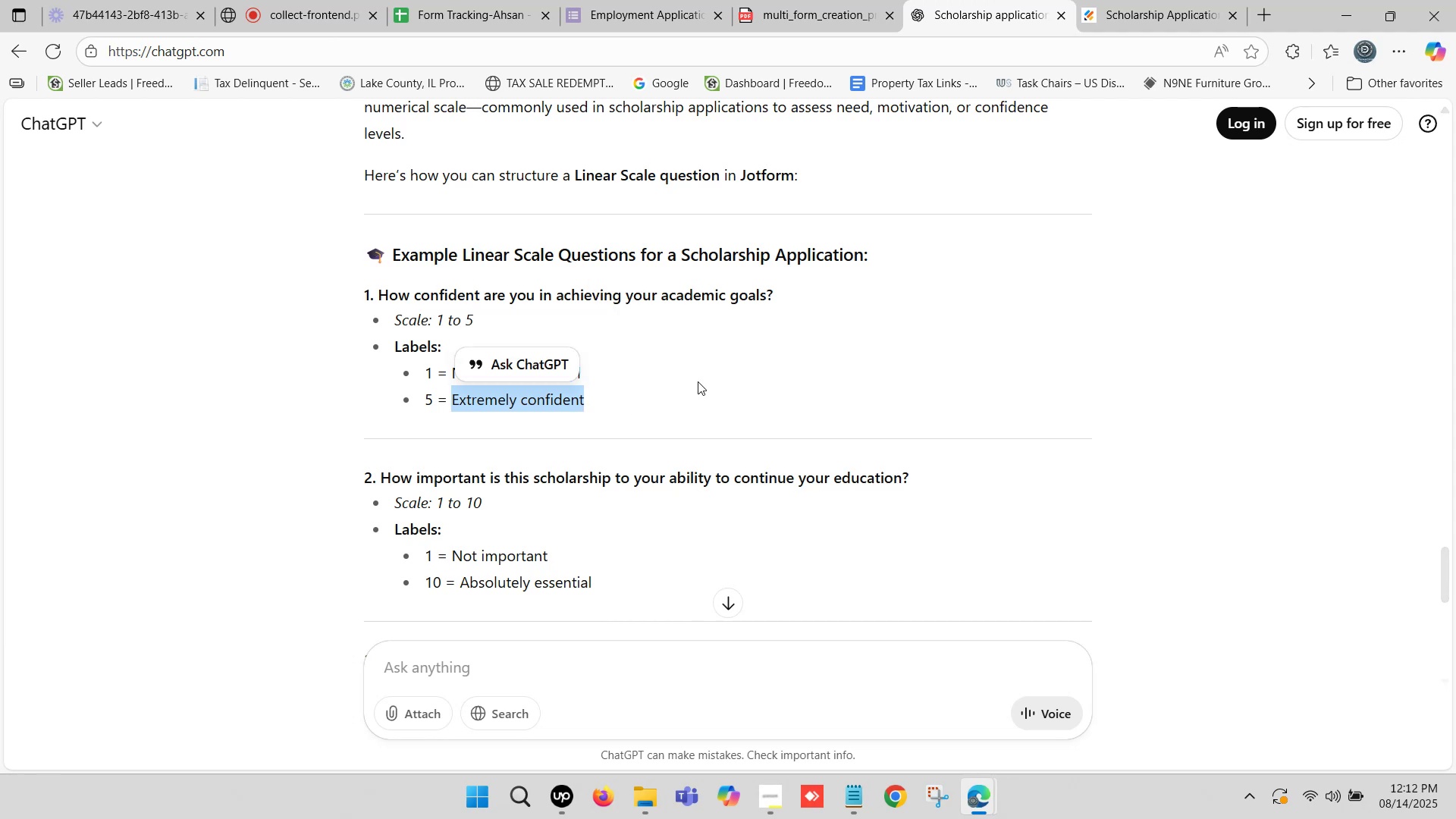 
key(Control+C)
 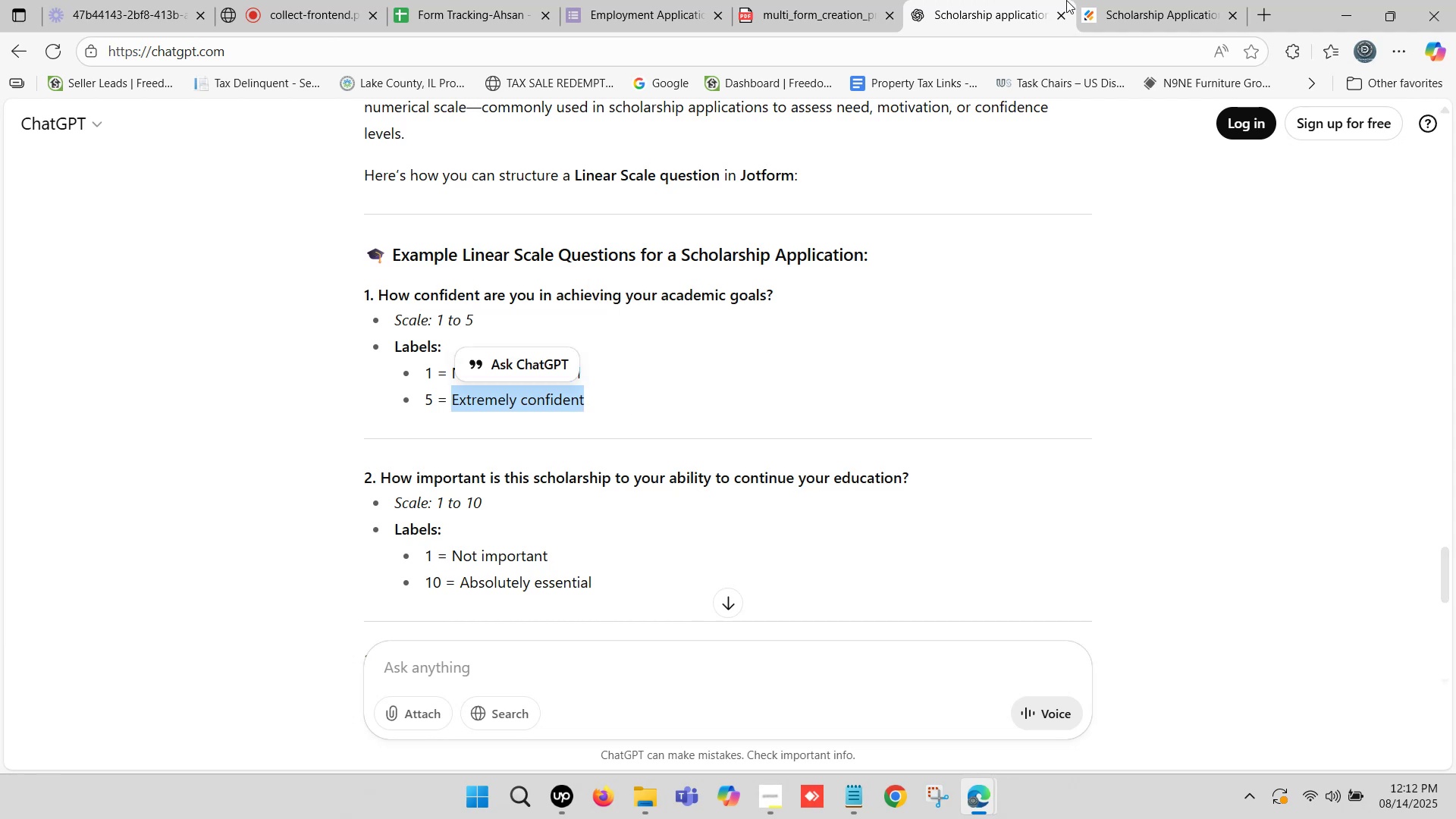 
left_click([1091, 0])
 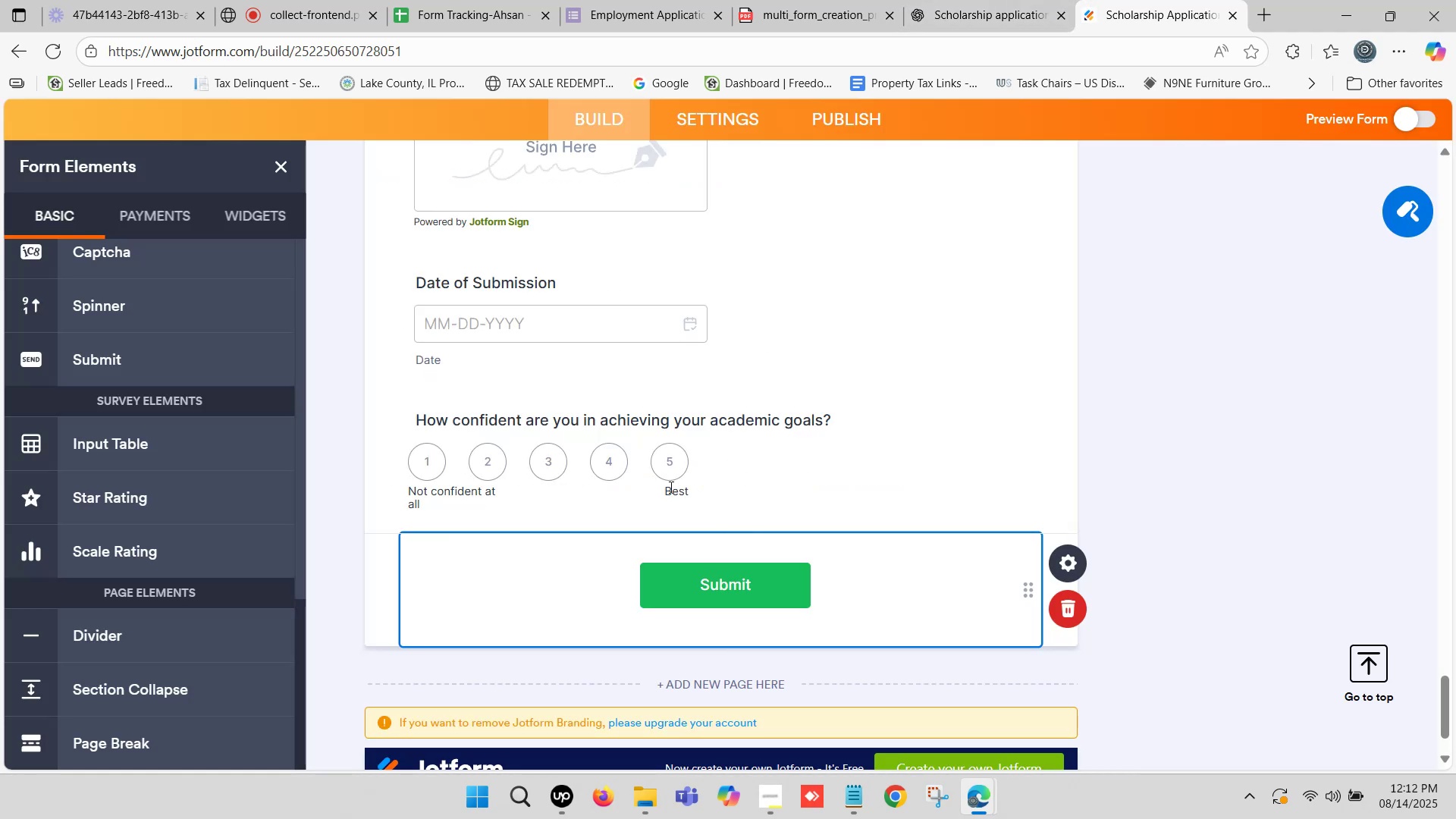 
left_click([670, 487])
 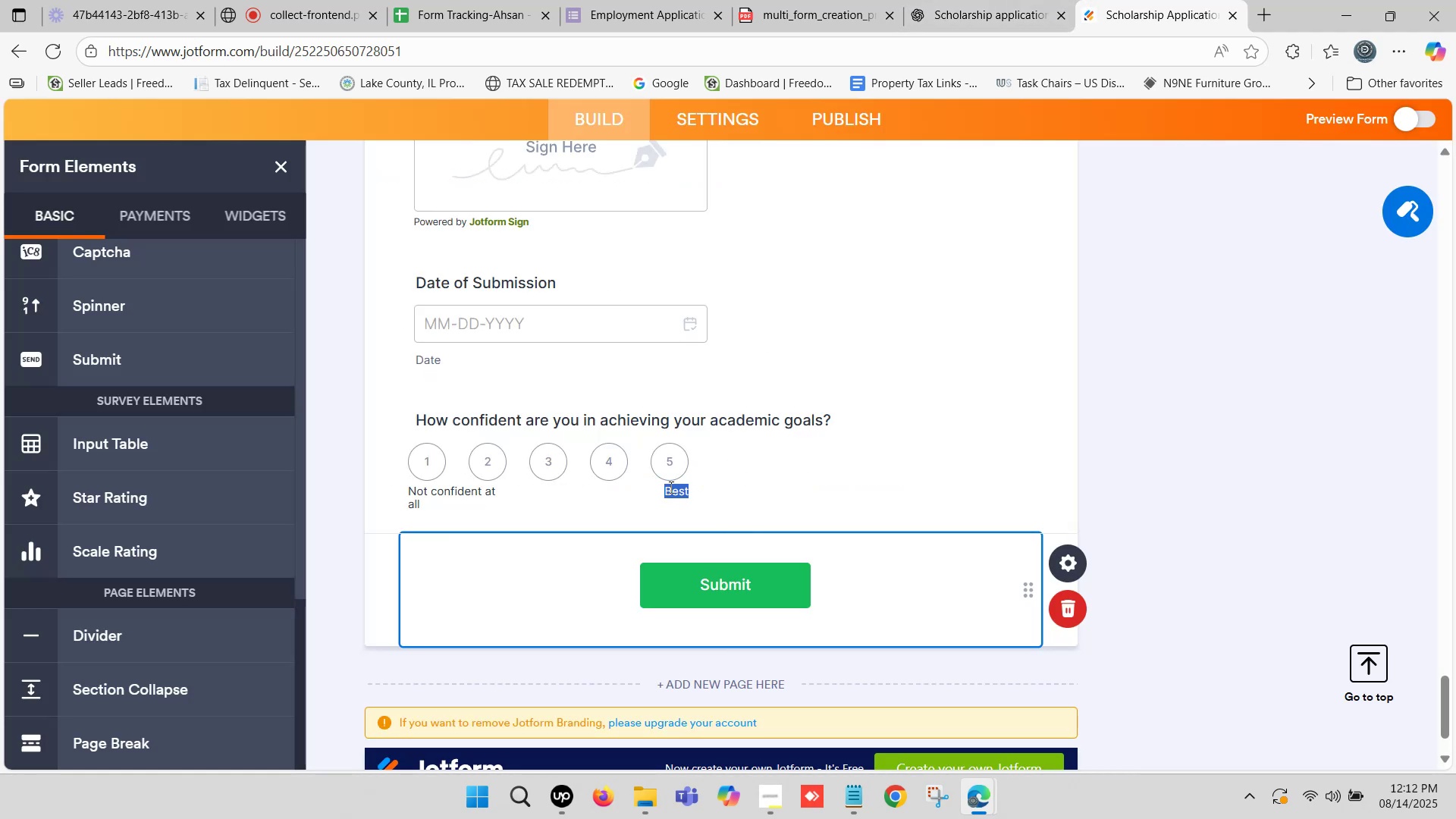 
key(Control+ControlLeft)
 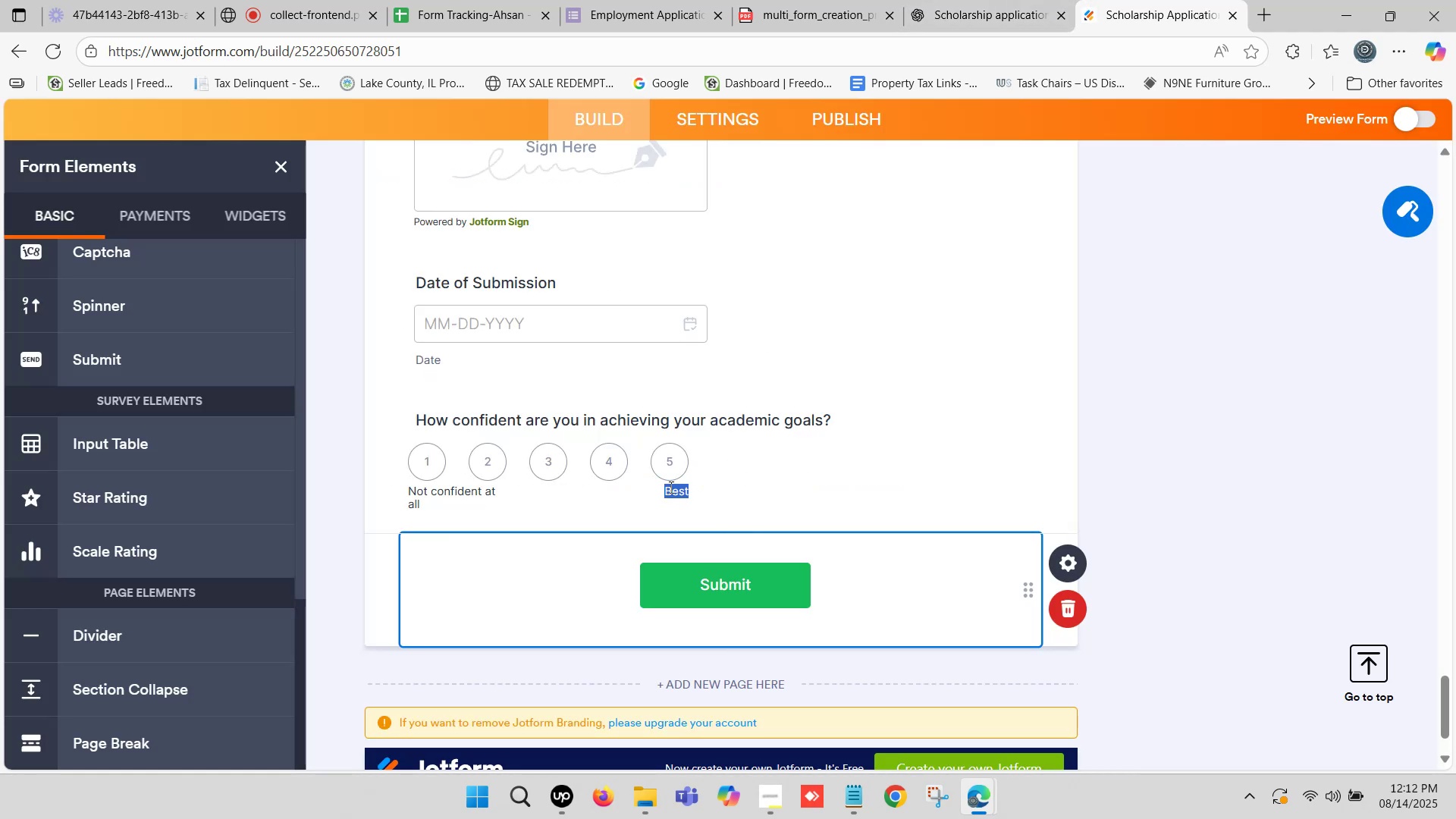 
key(Control+V)
 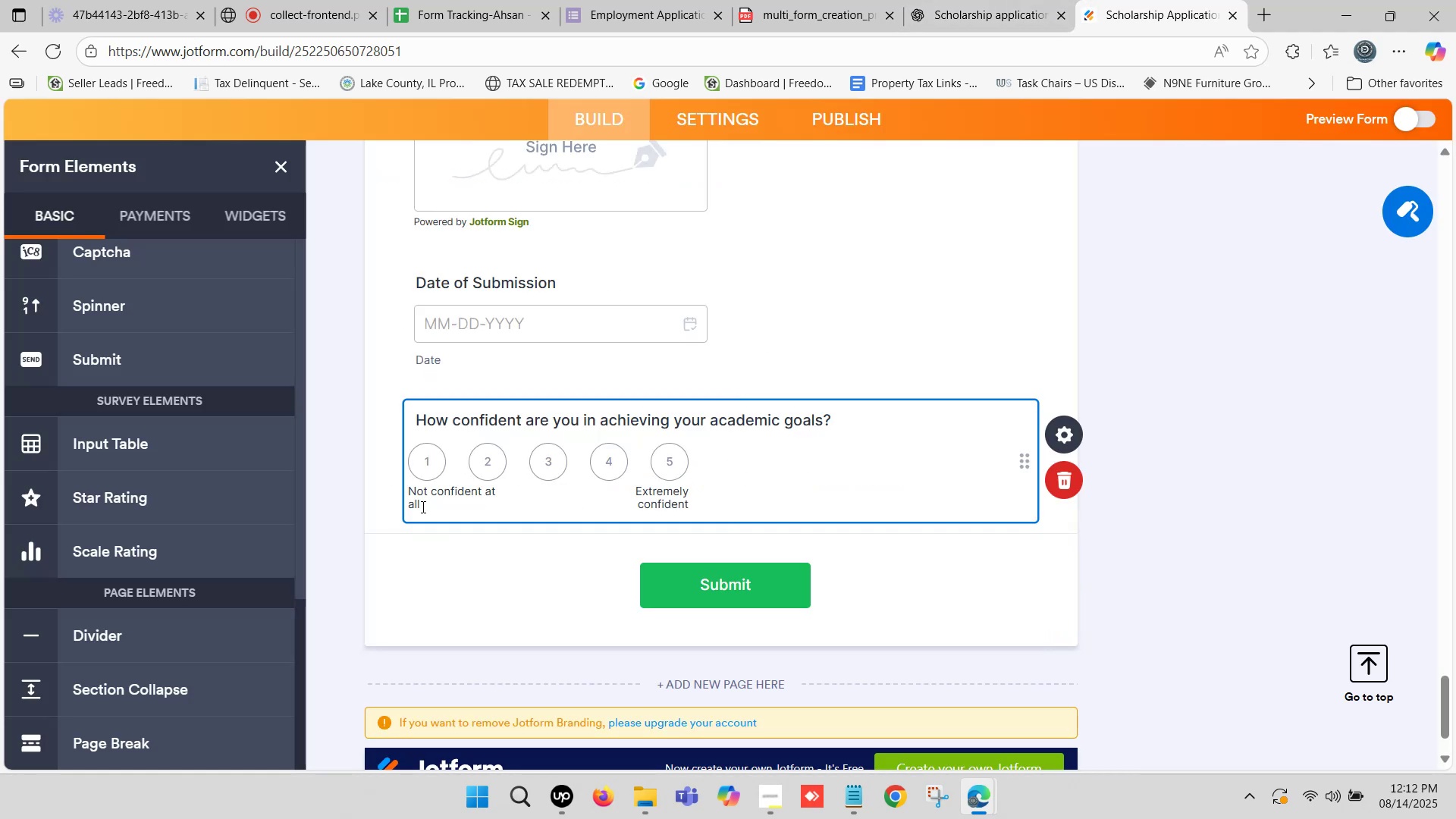 
left_click([369, 501])
 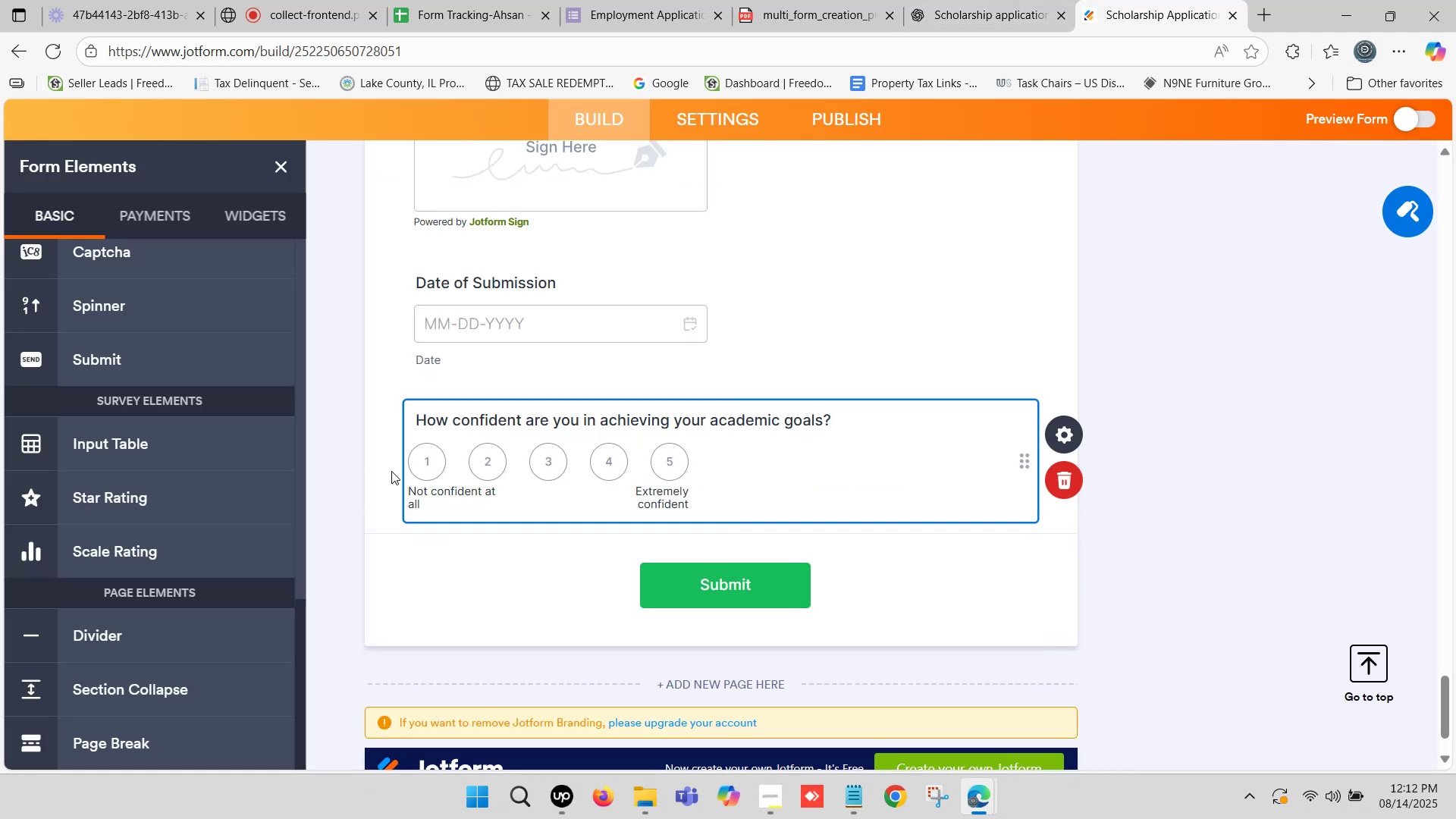 
scroll: coordinate [997, 313], scroll_direction: up, amount: 17.0
 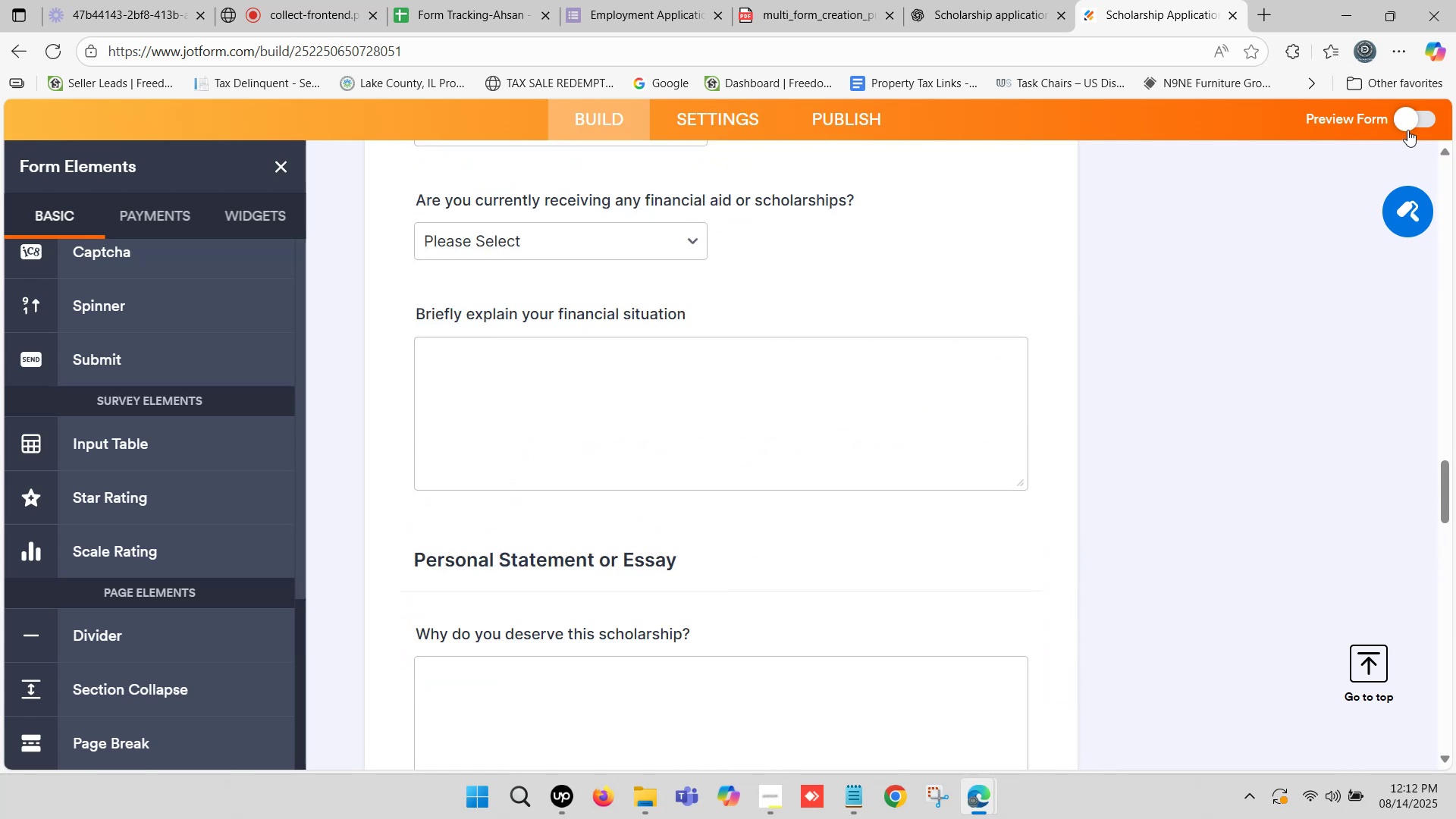 
left_click([1410, 116])
 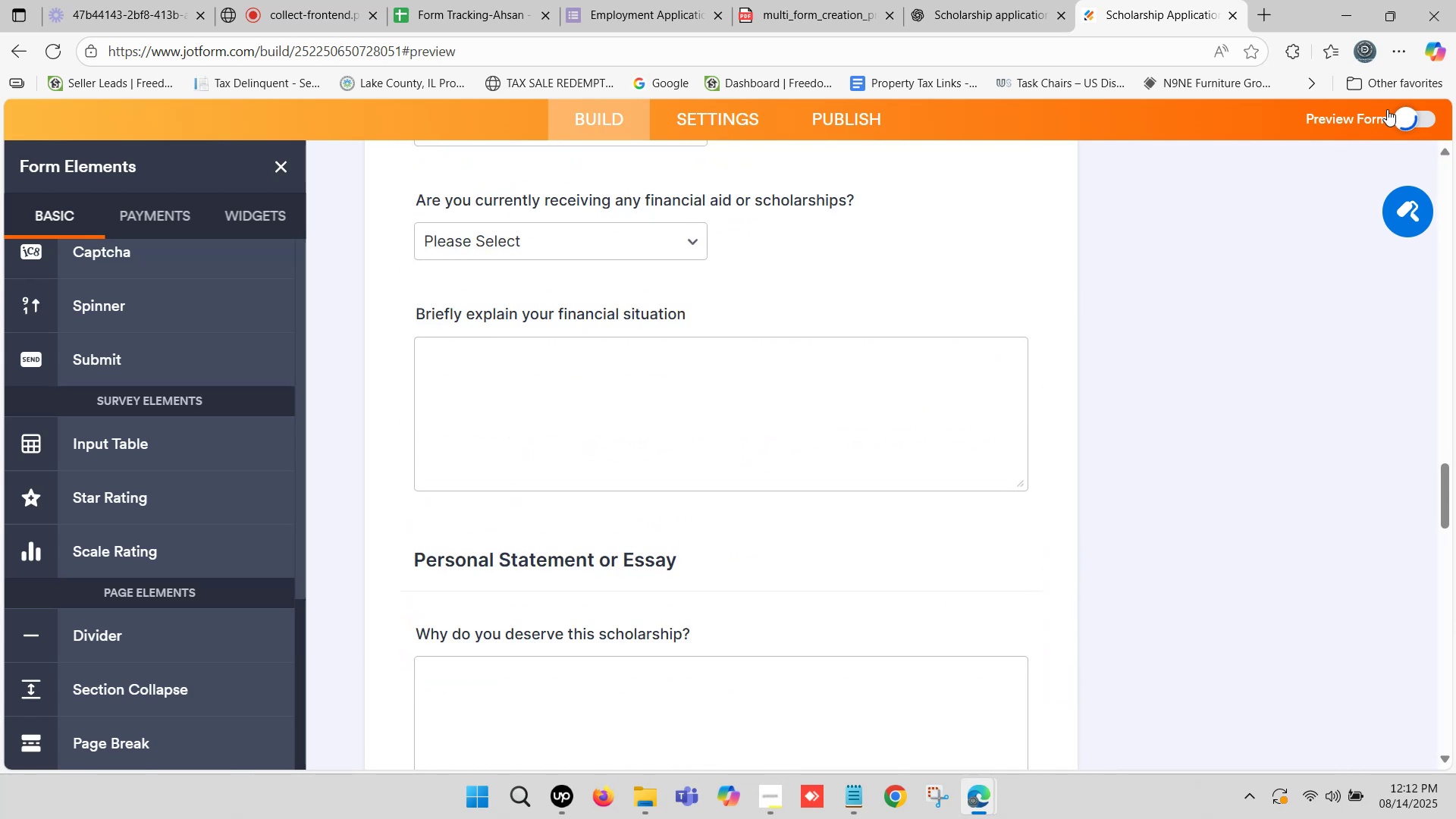 
scroll: coordinate [1218, 154], scroll_direction: up, amount: 1.0
 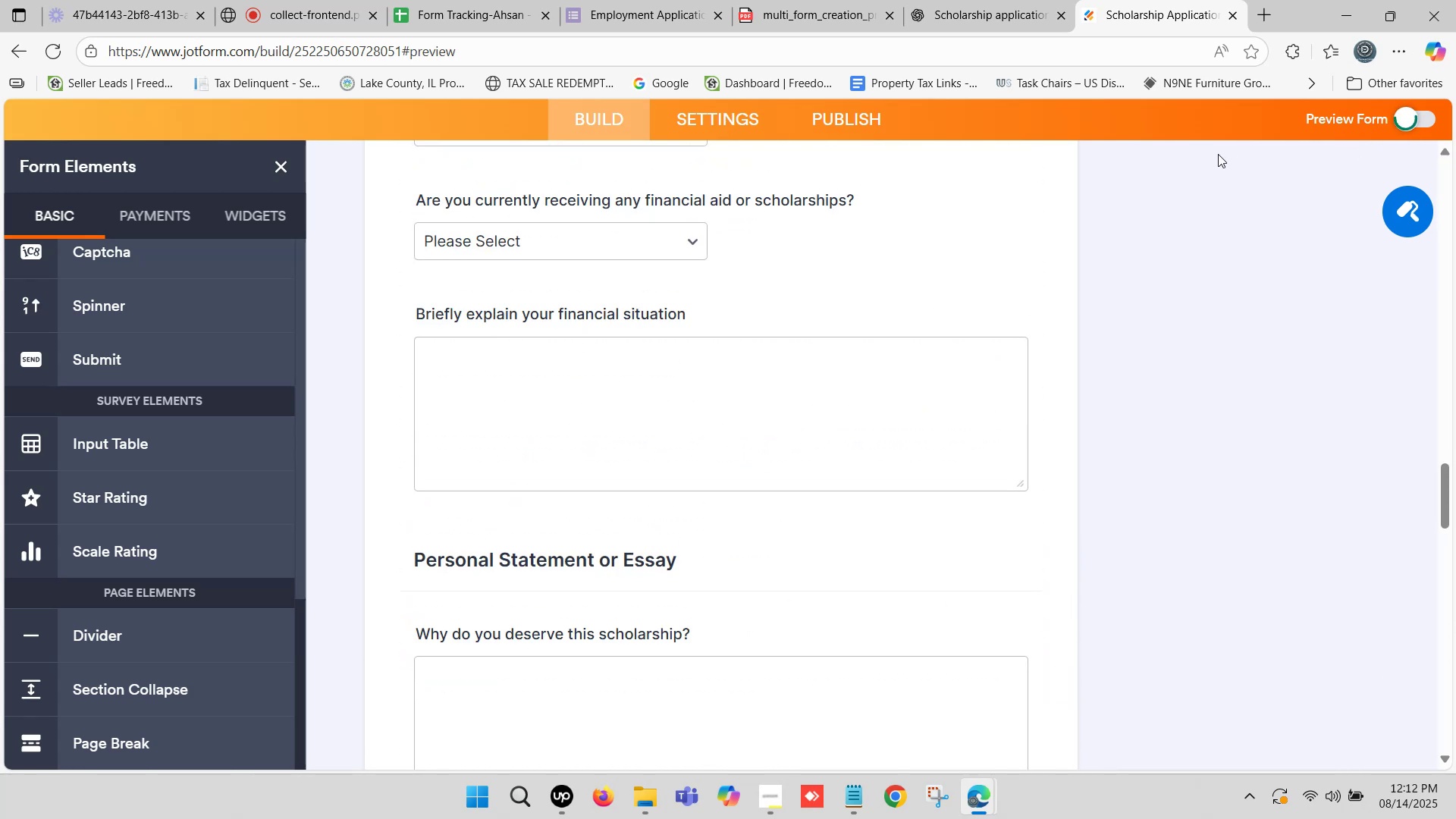 
mouse_move([1198, 143])
 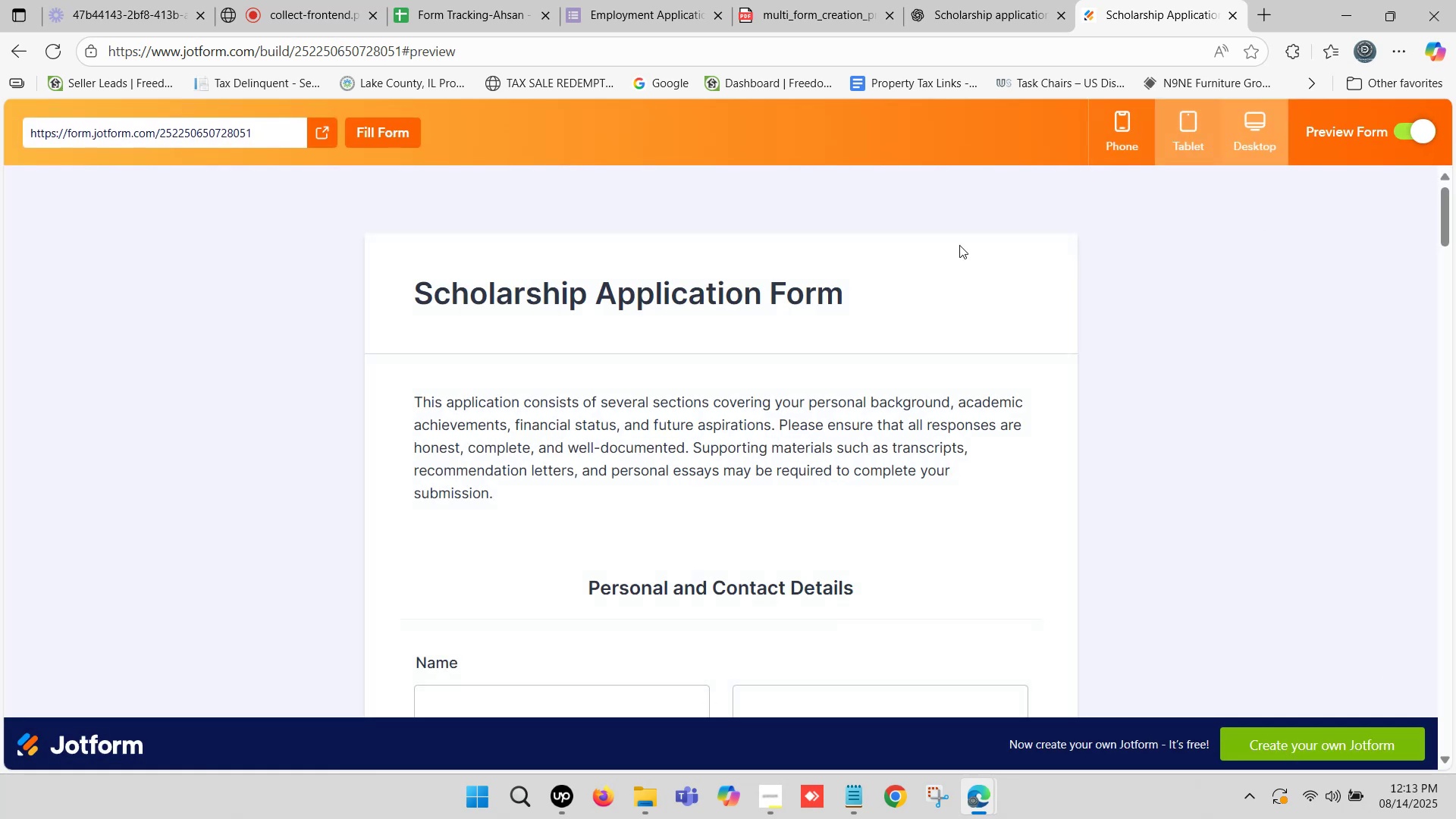 
scroll: coordinate [723, 268], scroll_direction: up, amount: 2.0
 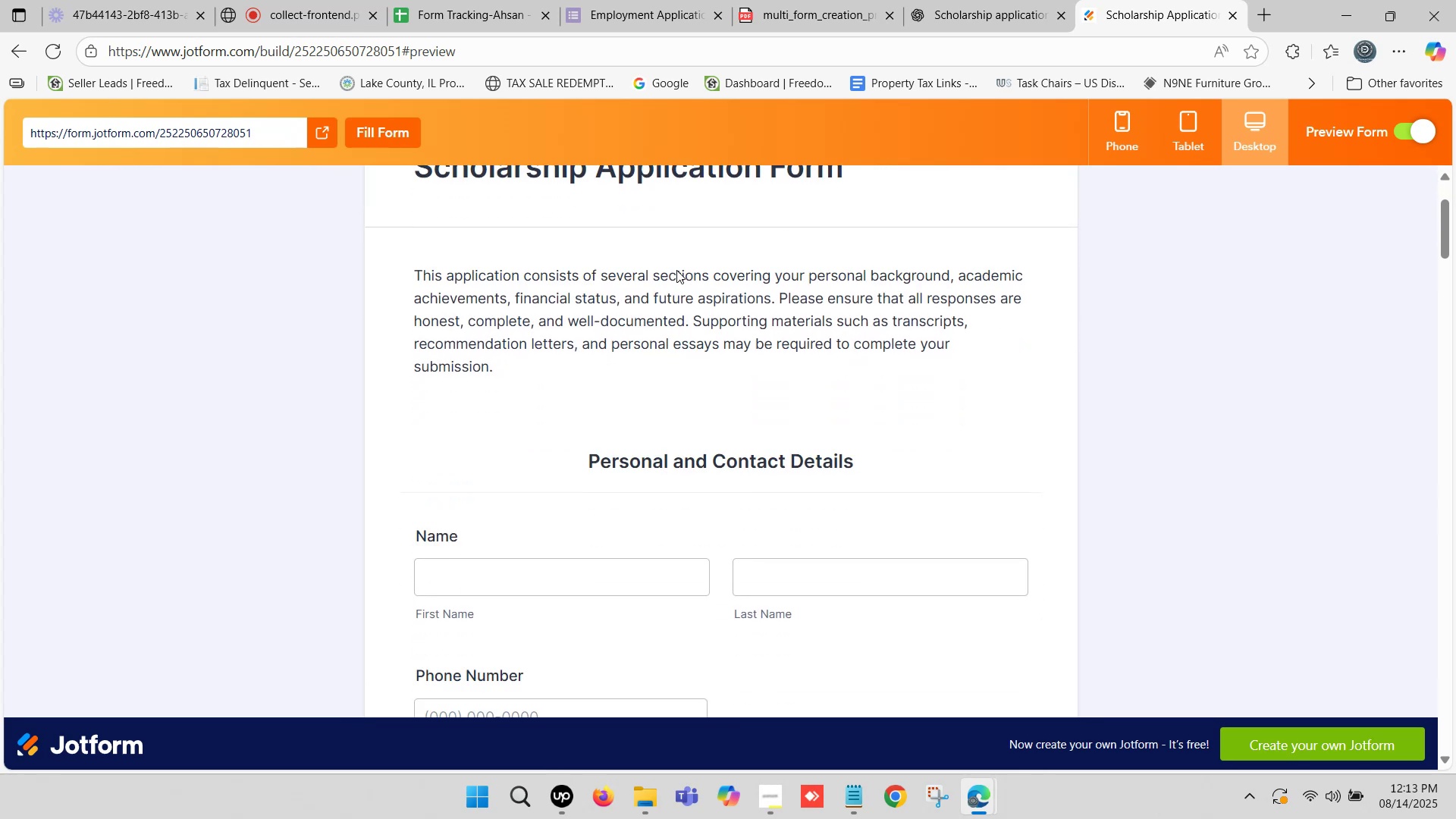 
scroll: coordinate [673, 266], scroll_direction: down, amount: 10.0
 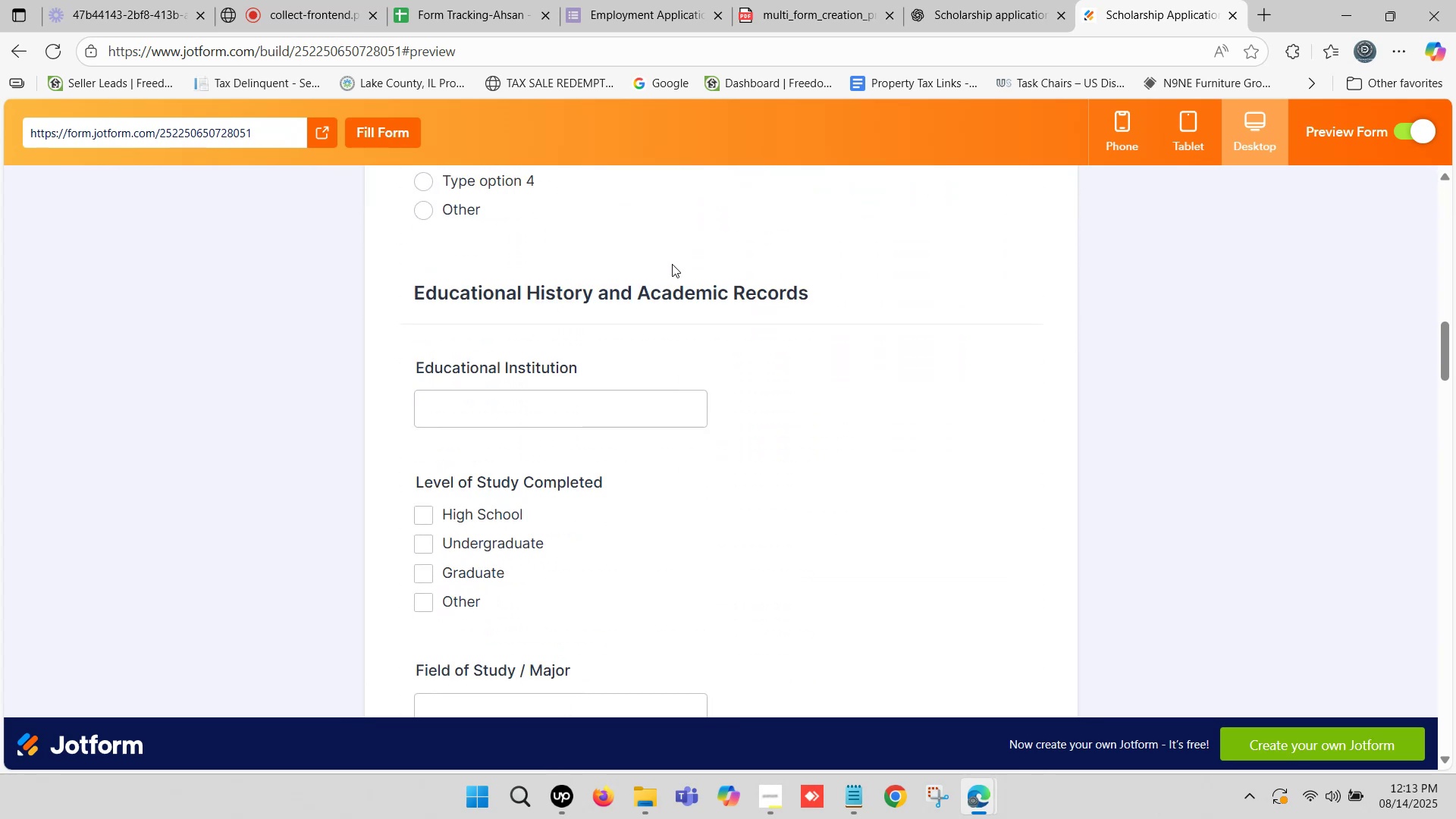 
scroll: coordinate [670, 256], scroll_direction: up, amount: 10.0
 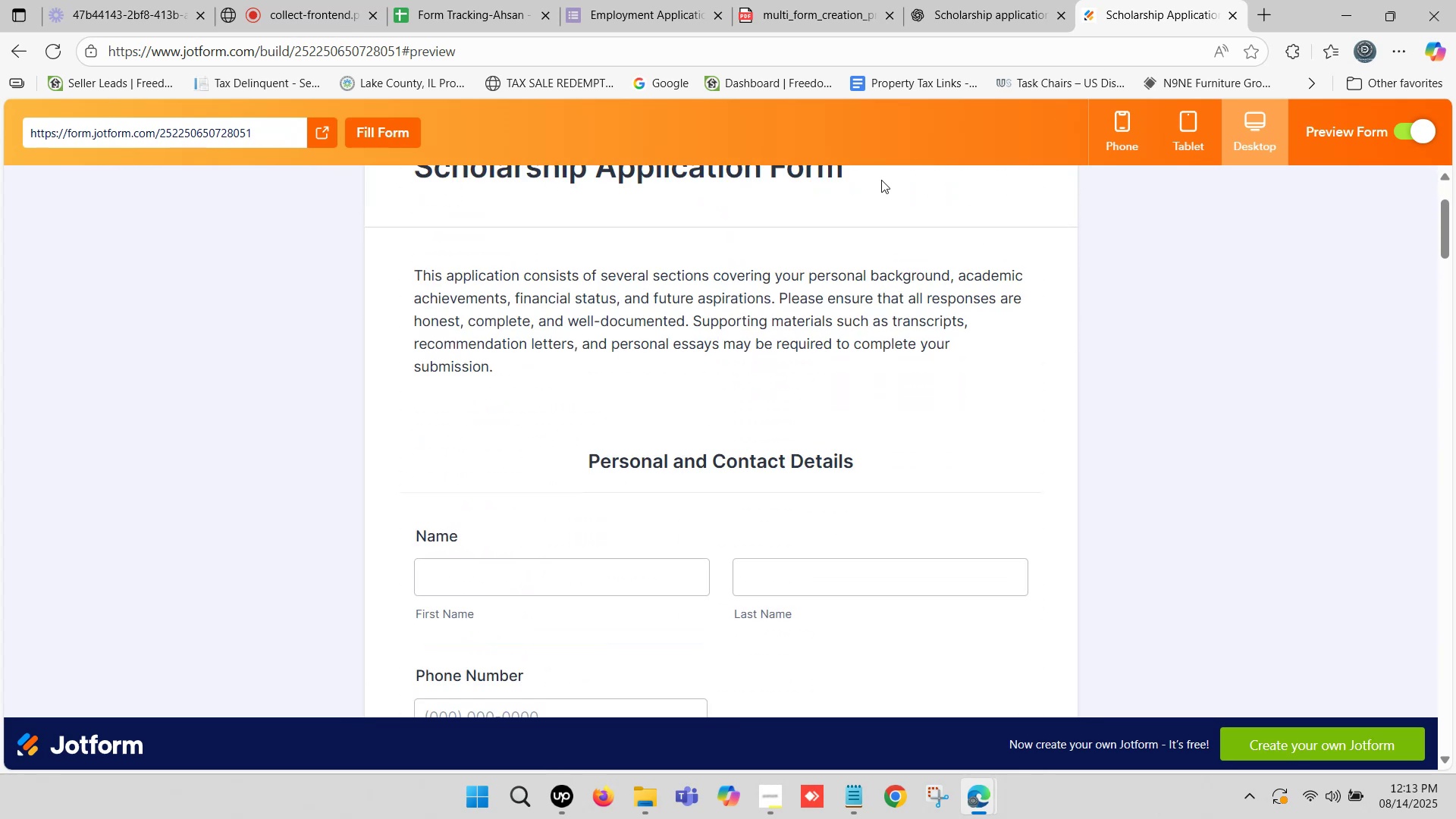 
scroll: coordinate [845, 225], scroll_direction: down, amount: 5.0
 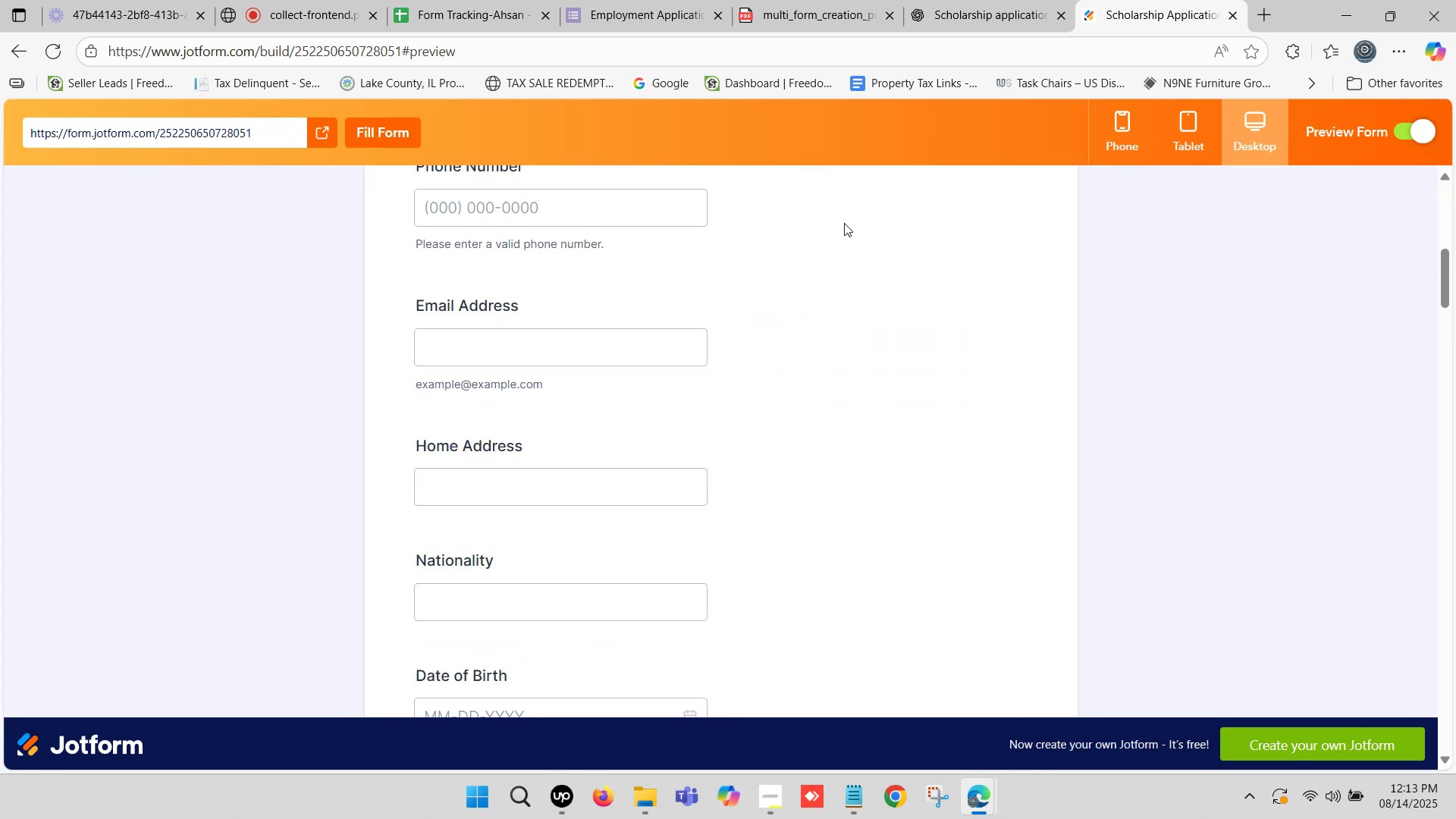 
scroll: coordinate [834, 209], scroll_direction: up, amount: 3.0
 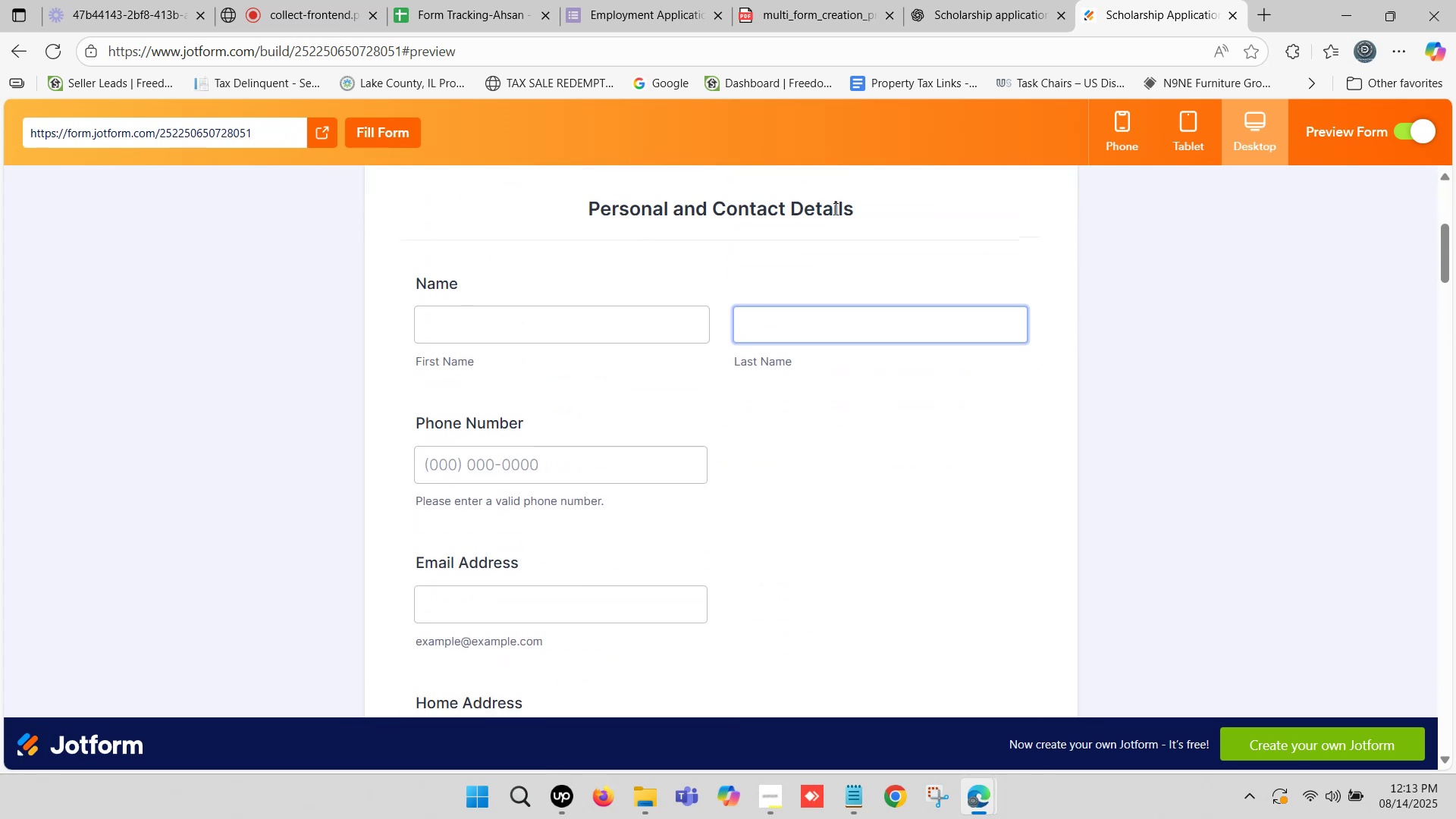 
scroll: coordinate [723, 287], scroll_direction: down, amount: 7.0
 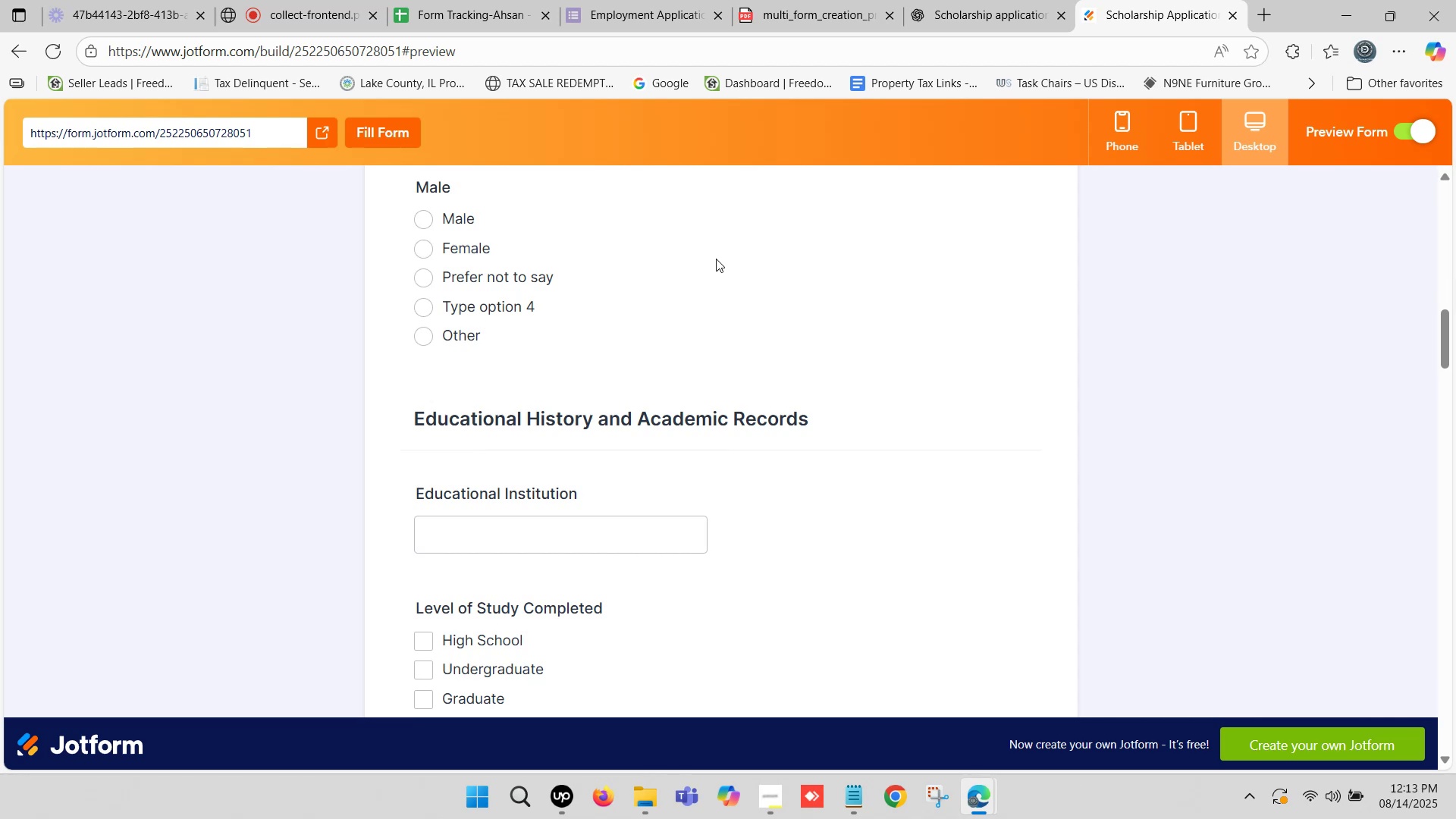 
scroll: coordinate [716, 252], scroll_direction: up, amount: 7.0
 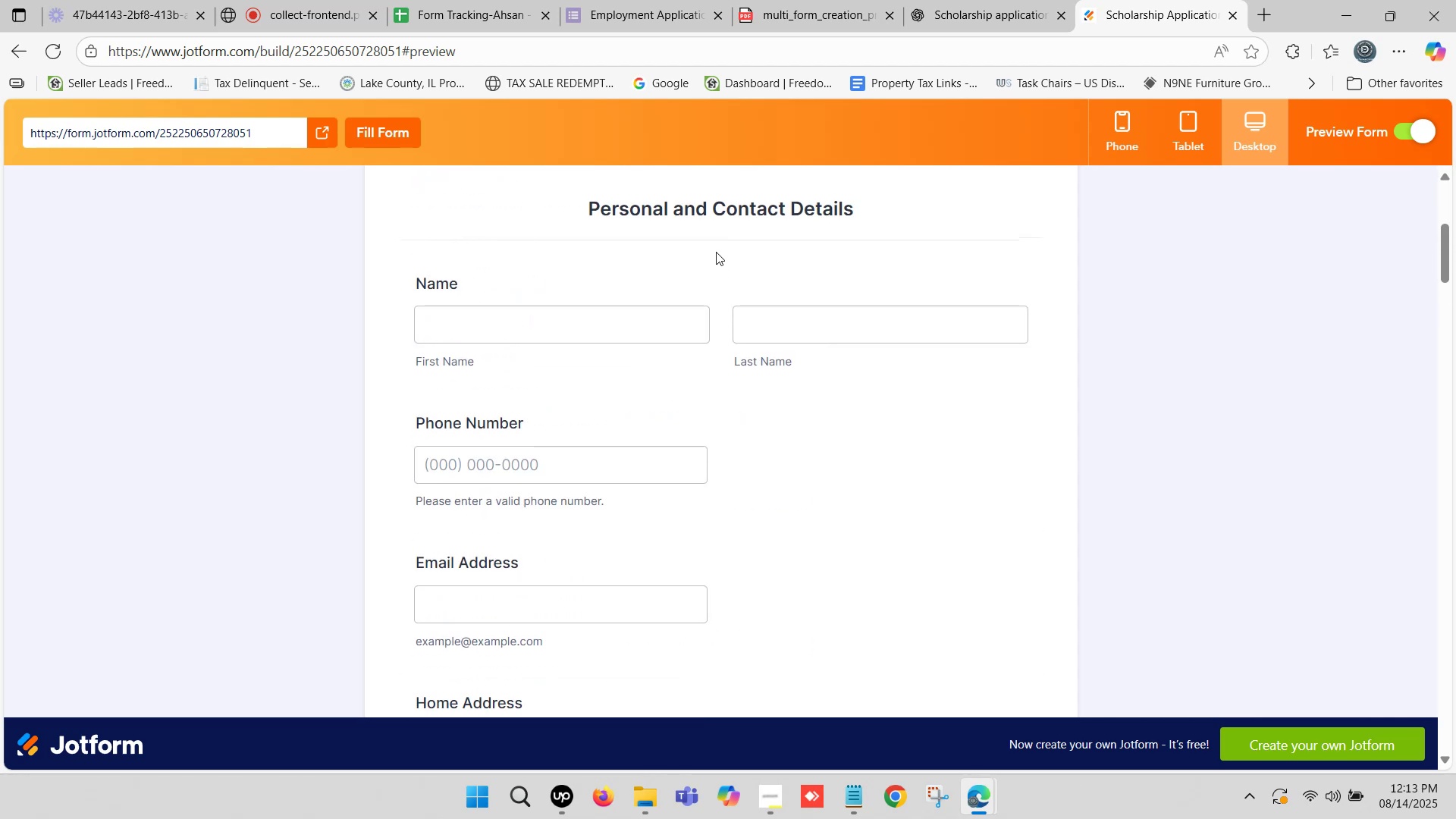 
scroll: coordinate [715, 245], scroll_direction: down, amount: 6.0
 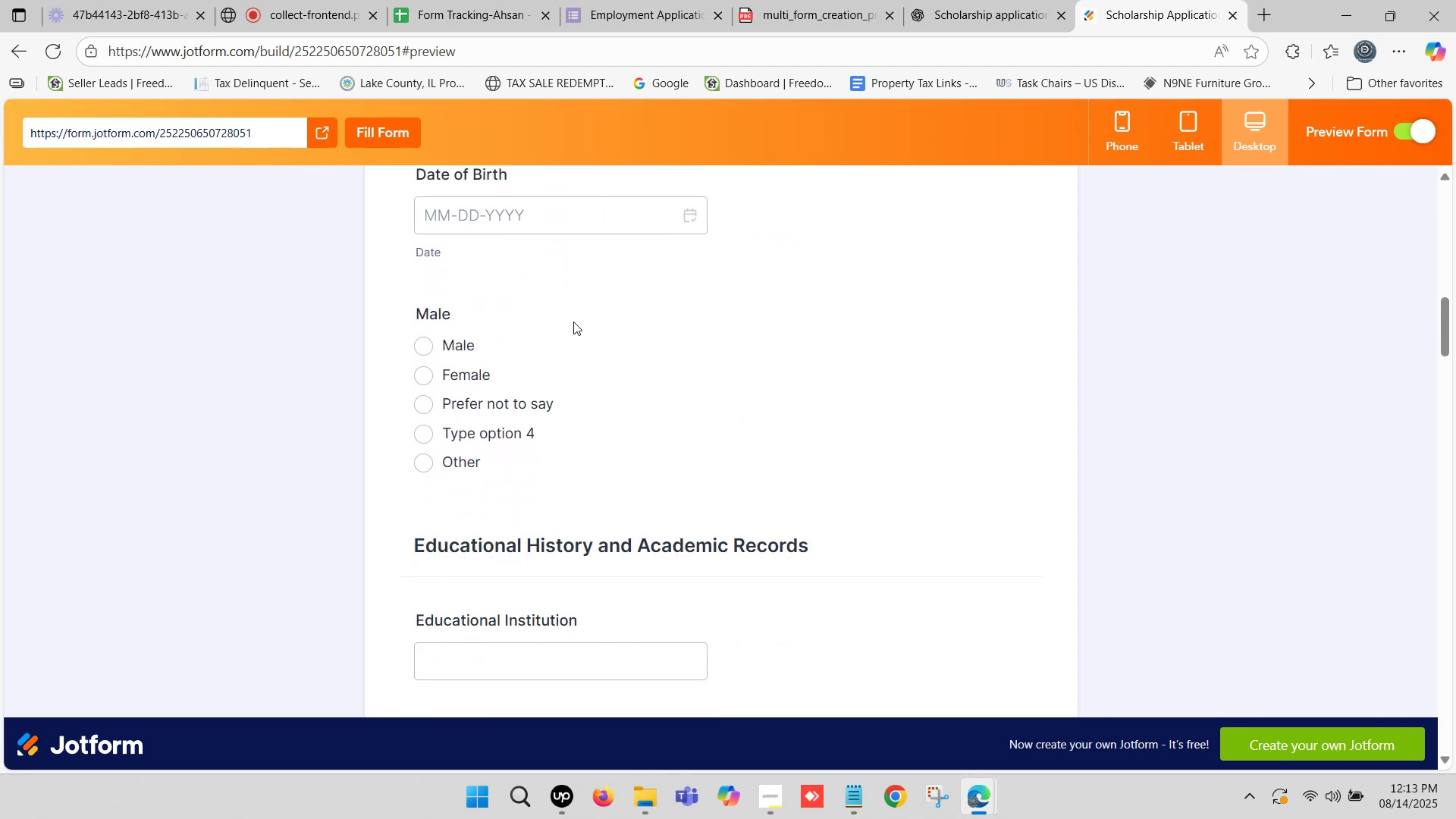 
scroll: coordinate [548, 307], scroll_direction: down, amount: 5.0
 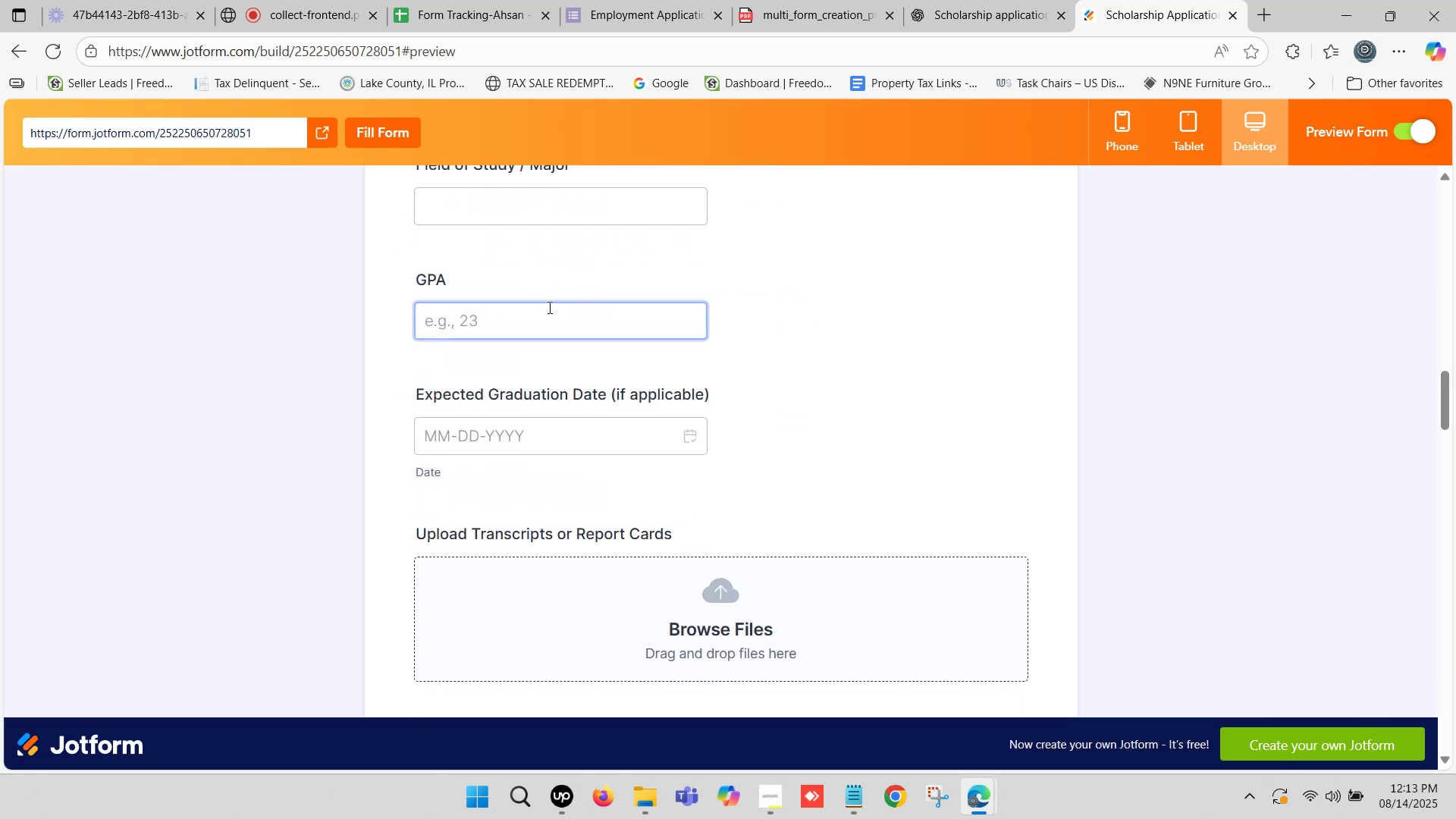 
scroll: coordinate [801, 348], scroll_direction: down, amount: 5.0
 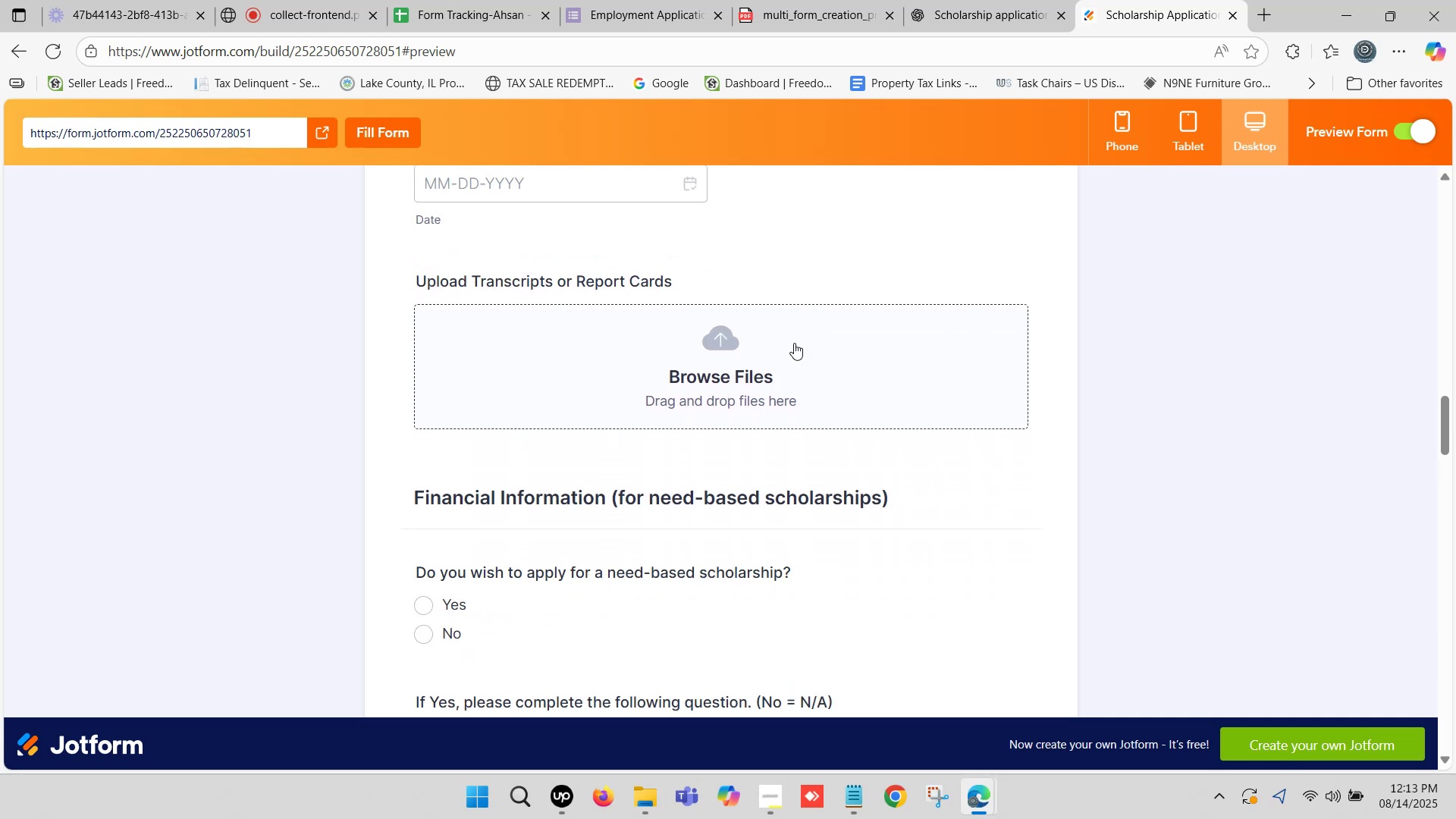 
scroll: coordinate [695, 315], scroll_direction: down, amount: 5.0
 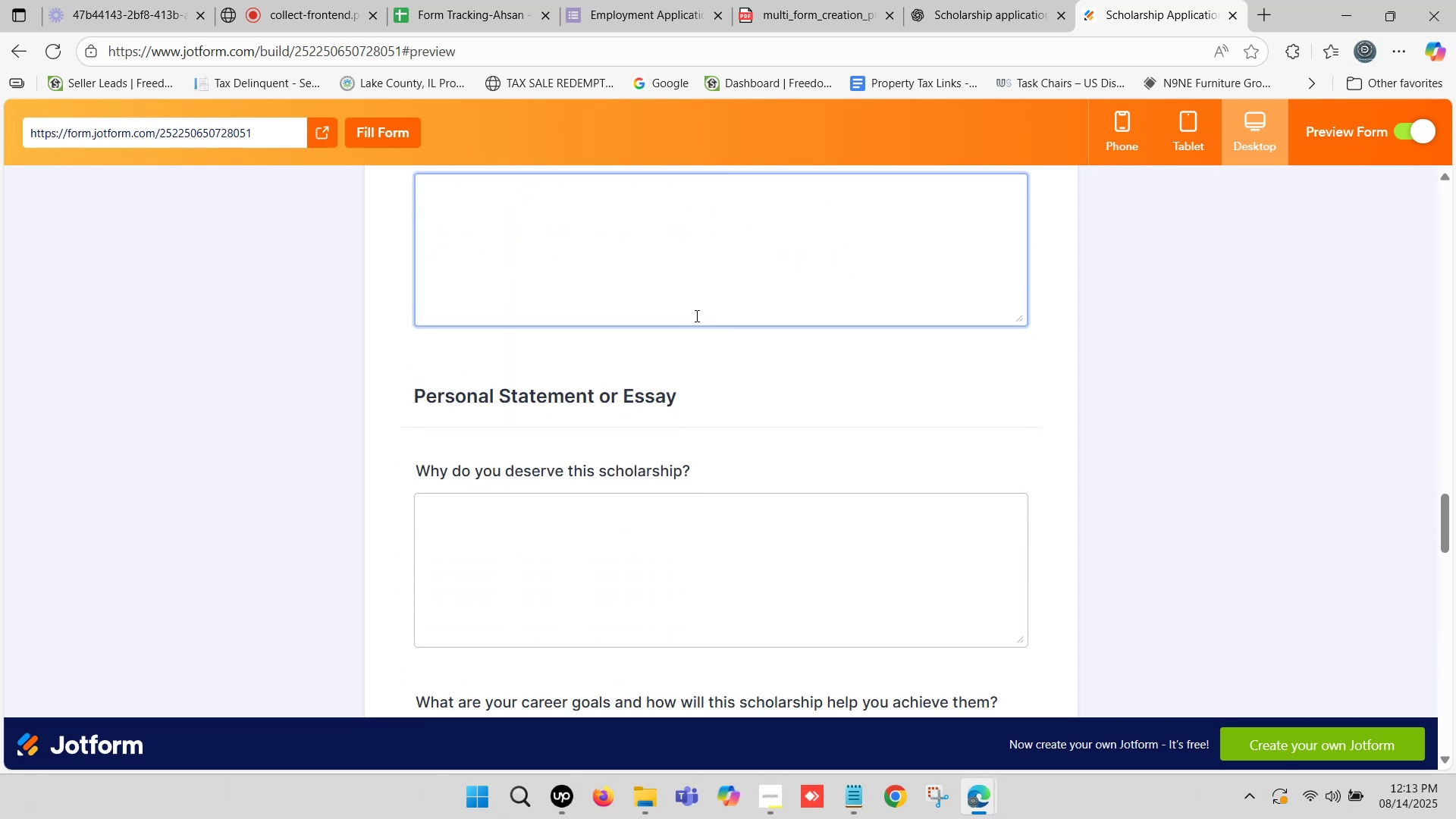 
scroll: coordinate [695, 312], scroll_direction: down, amount: 9.0
 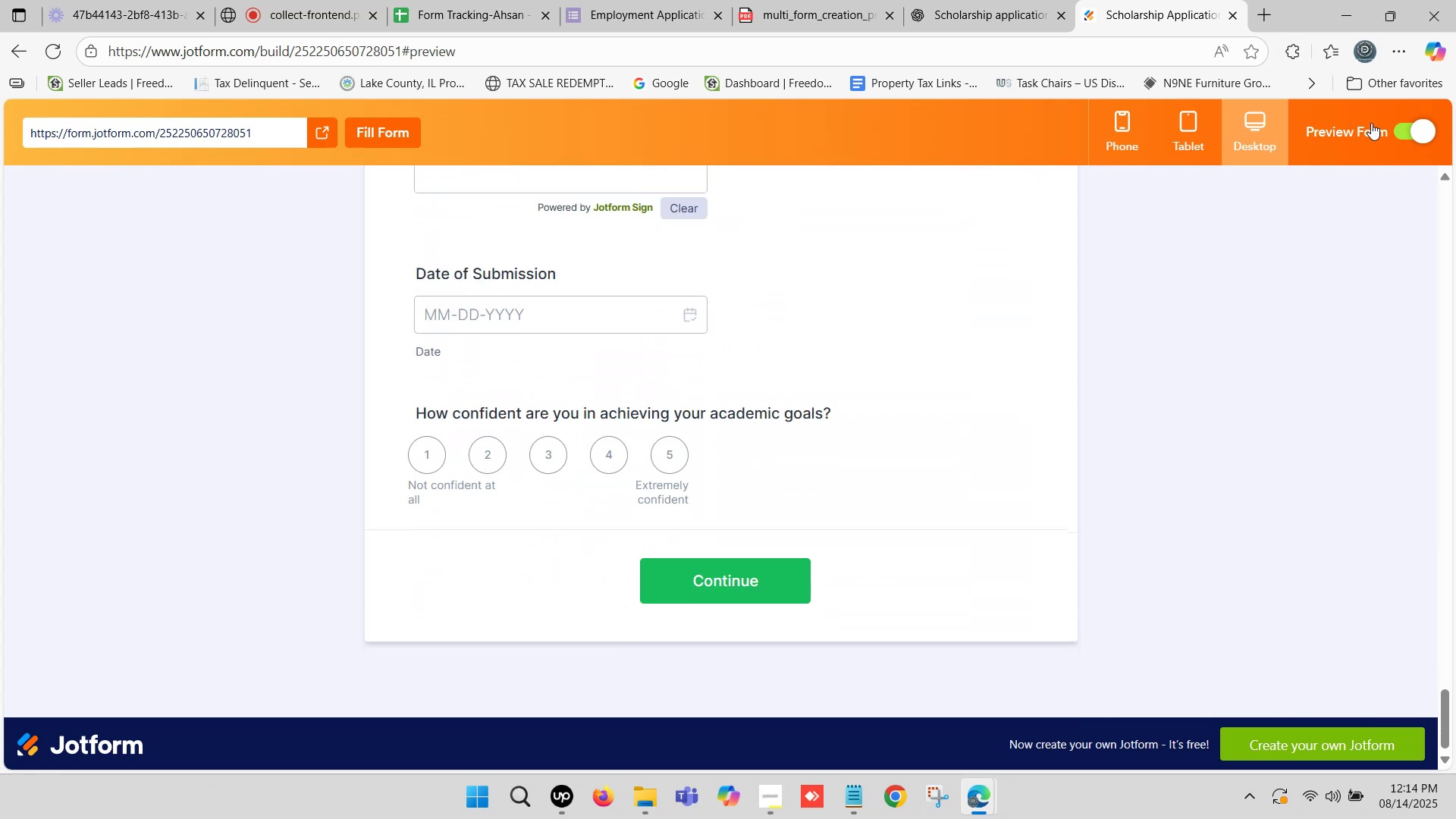 
left_click([1408, 130])
 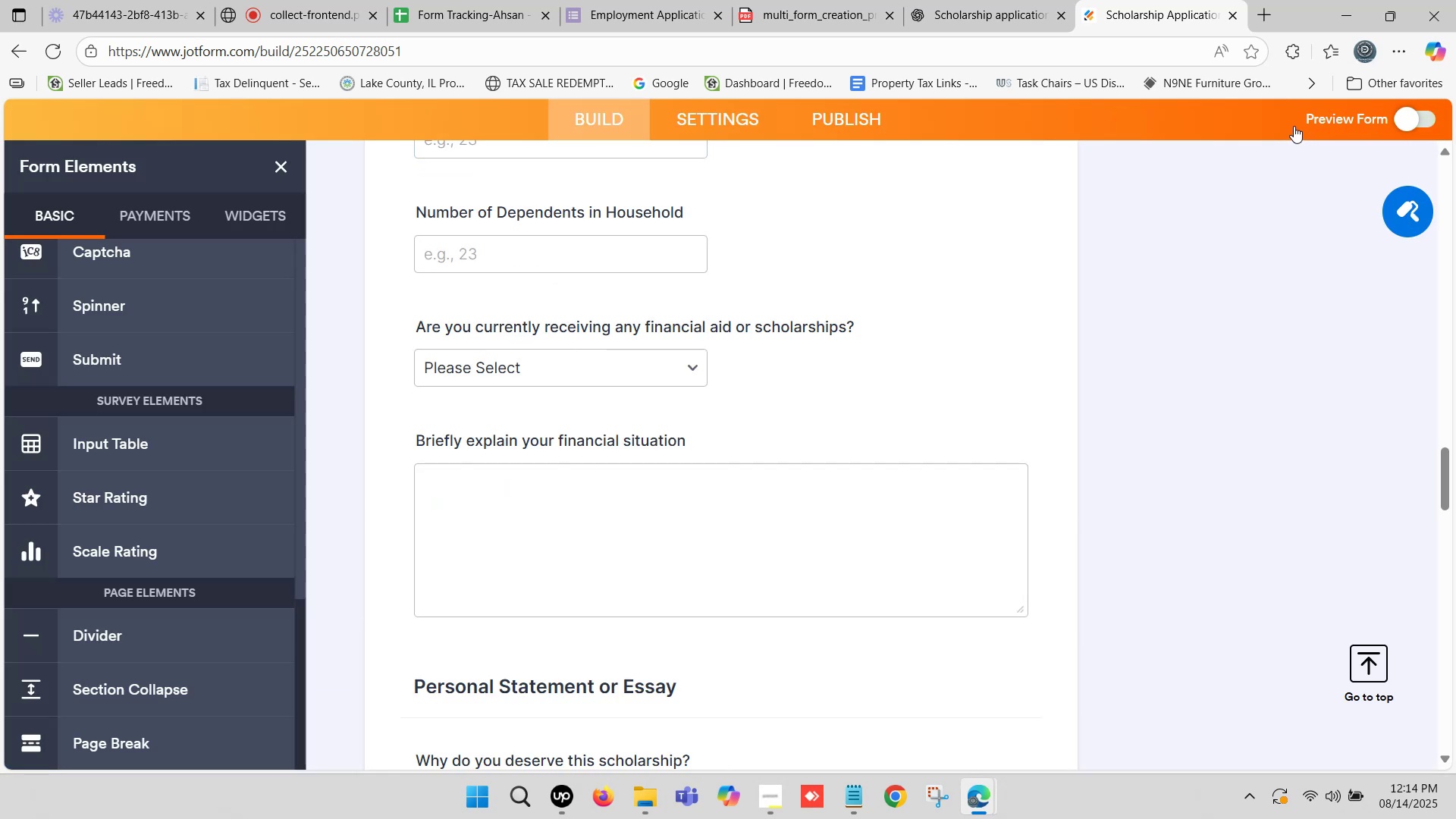 
scroll: coordinate [865, 198], scroll_direction: up, amount: 29.0
 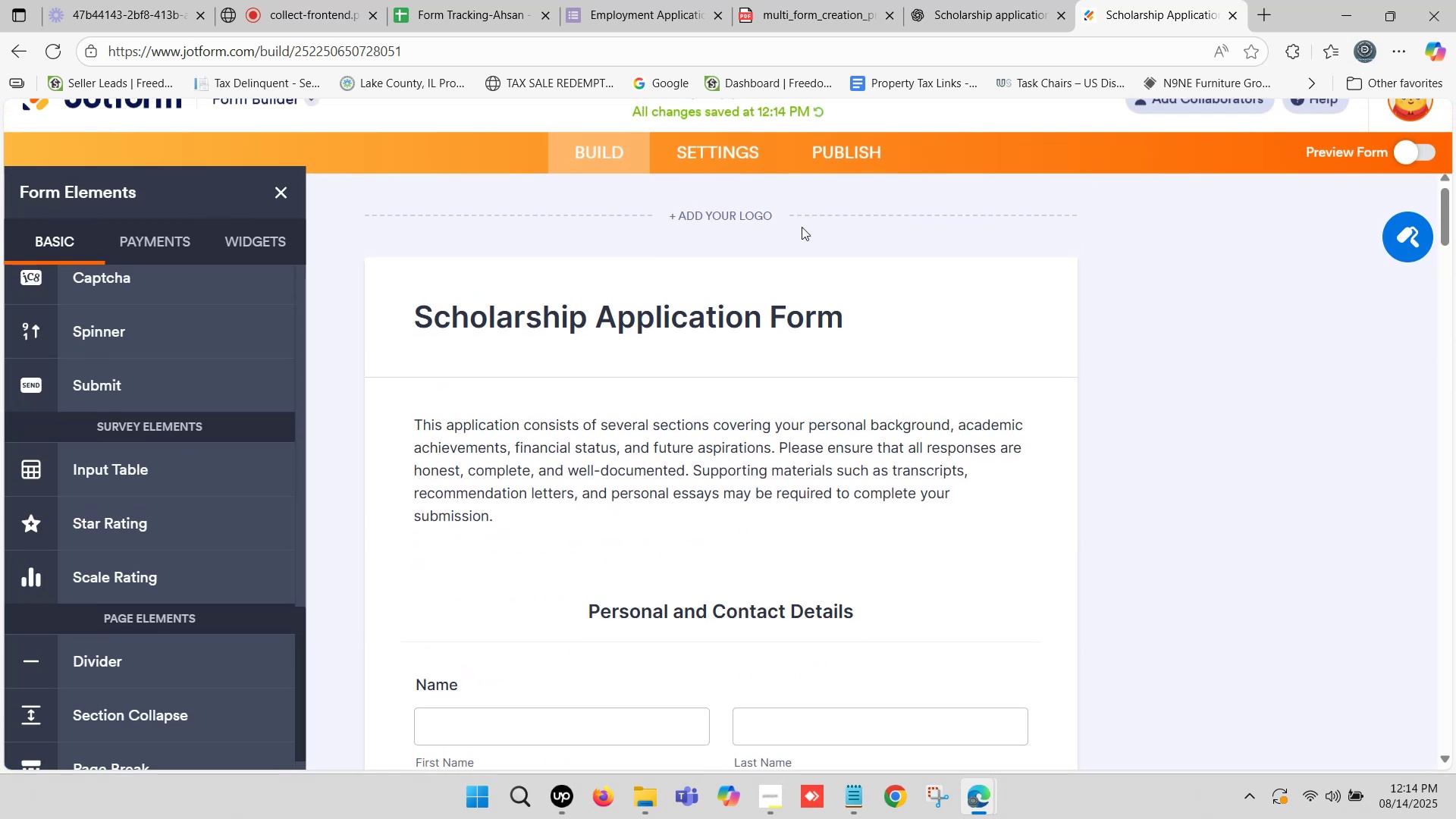 
scroll: coordinate [688, 369], scroll_direction: down, amount: 10.0
 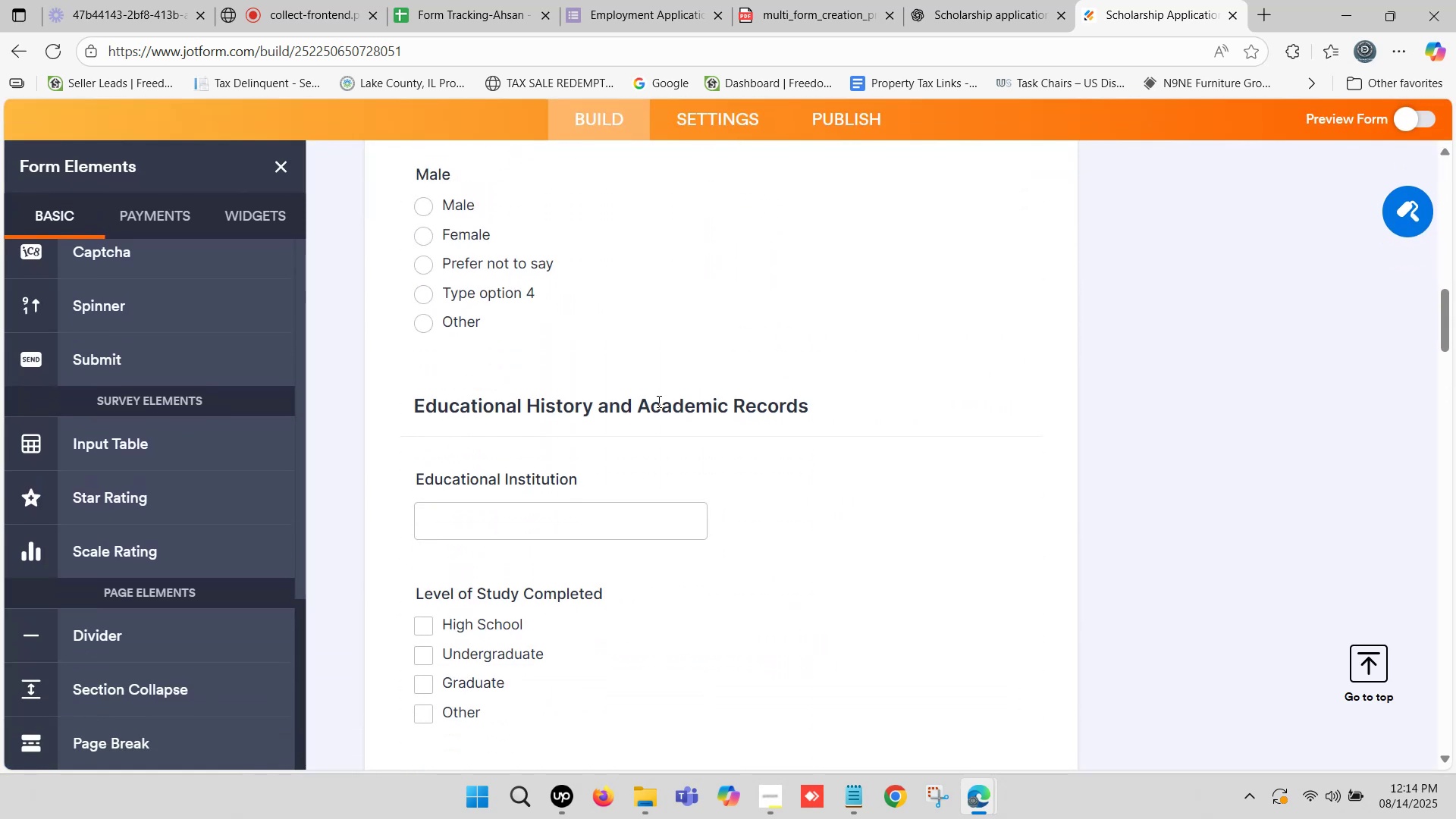 
left_click([657, 403])
 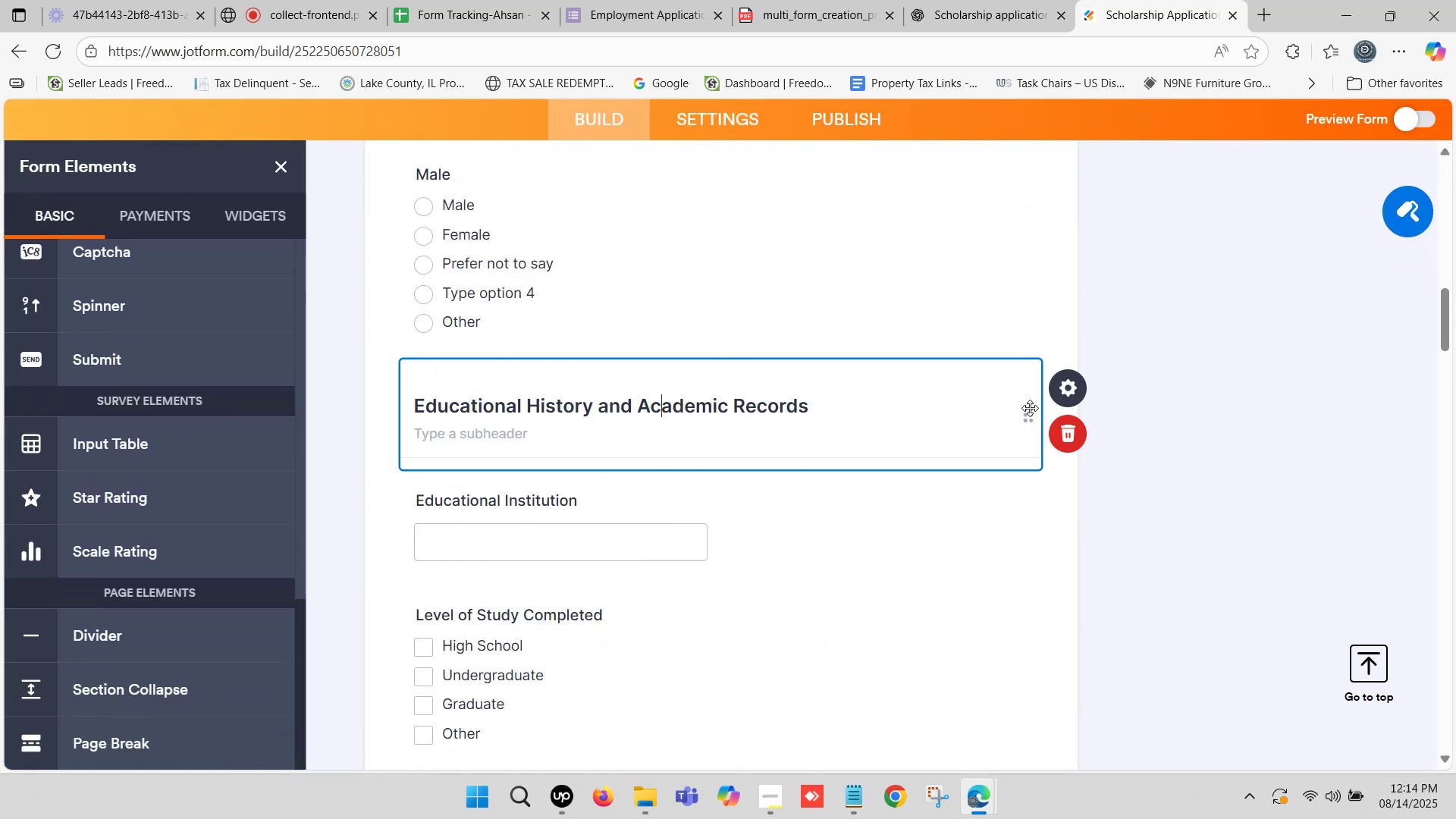 
left_click([1062, 391])
 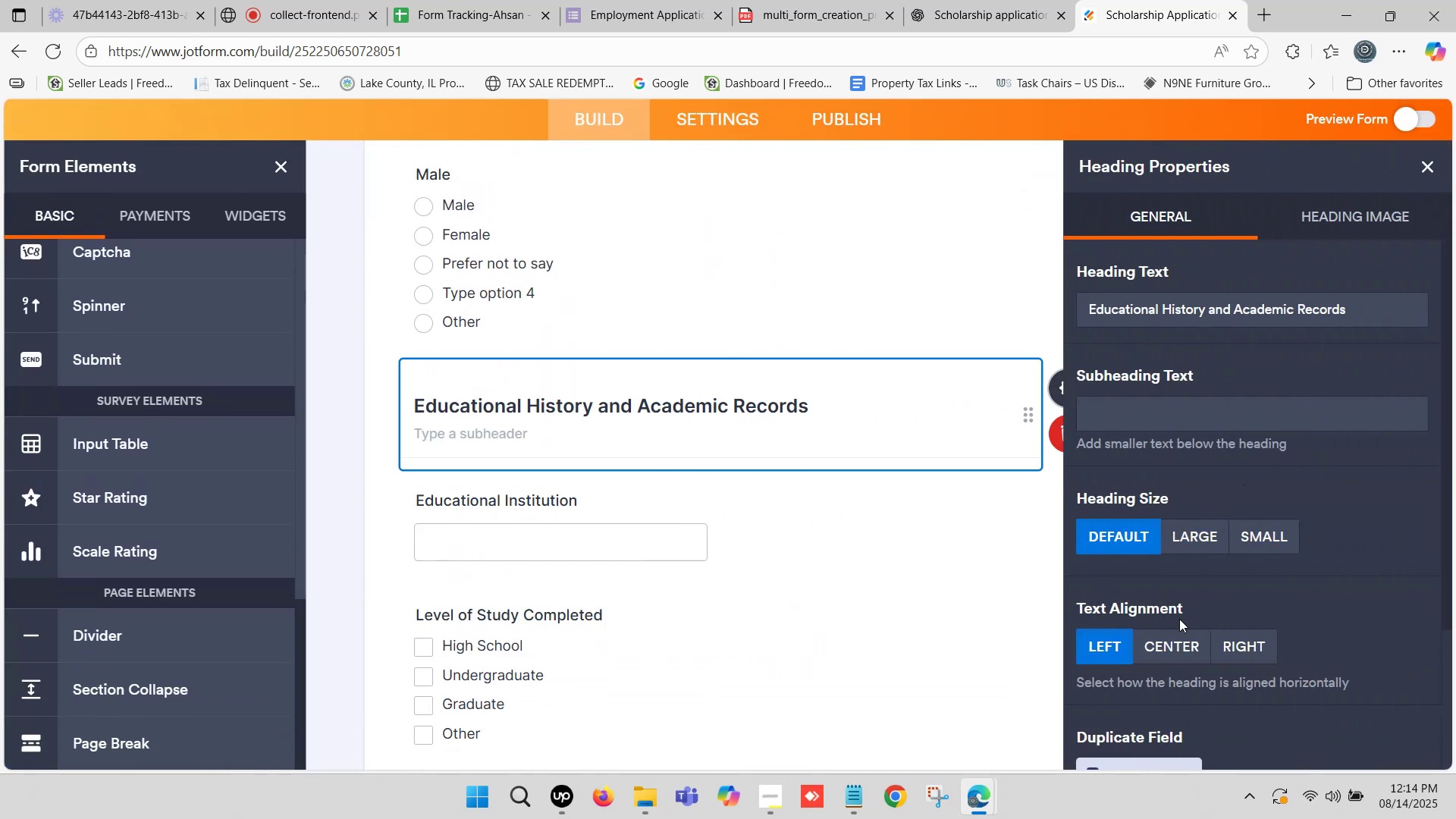 
left_click([1174, 640])
 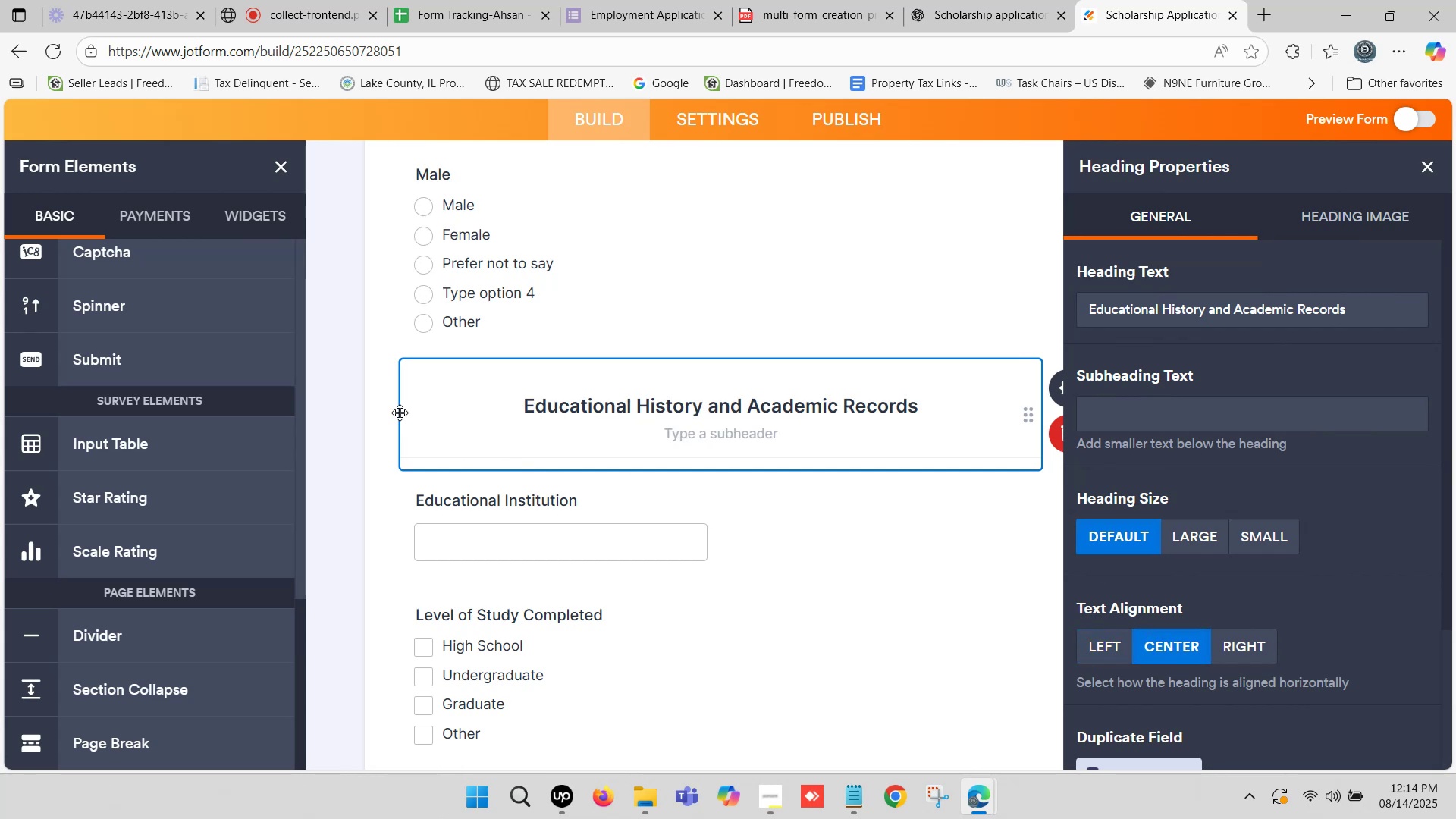 
left_click([375, 398])
 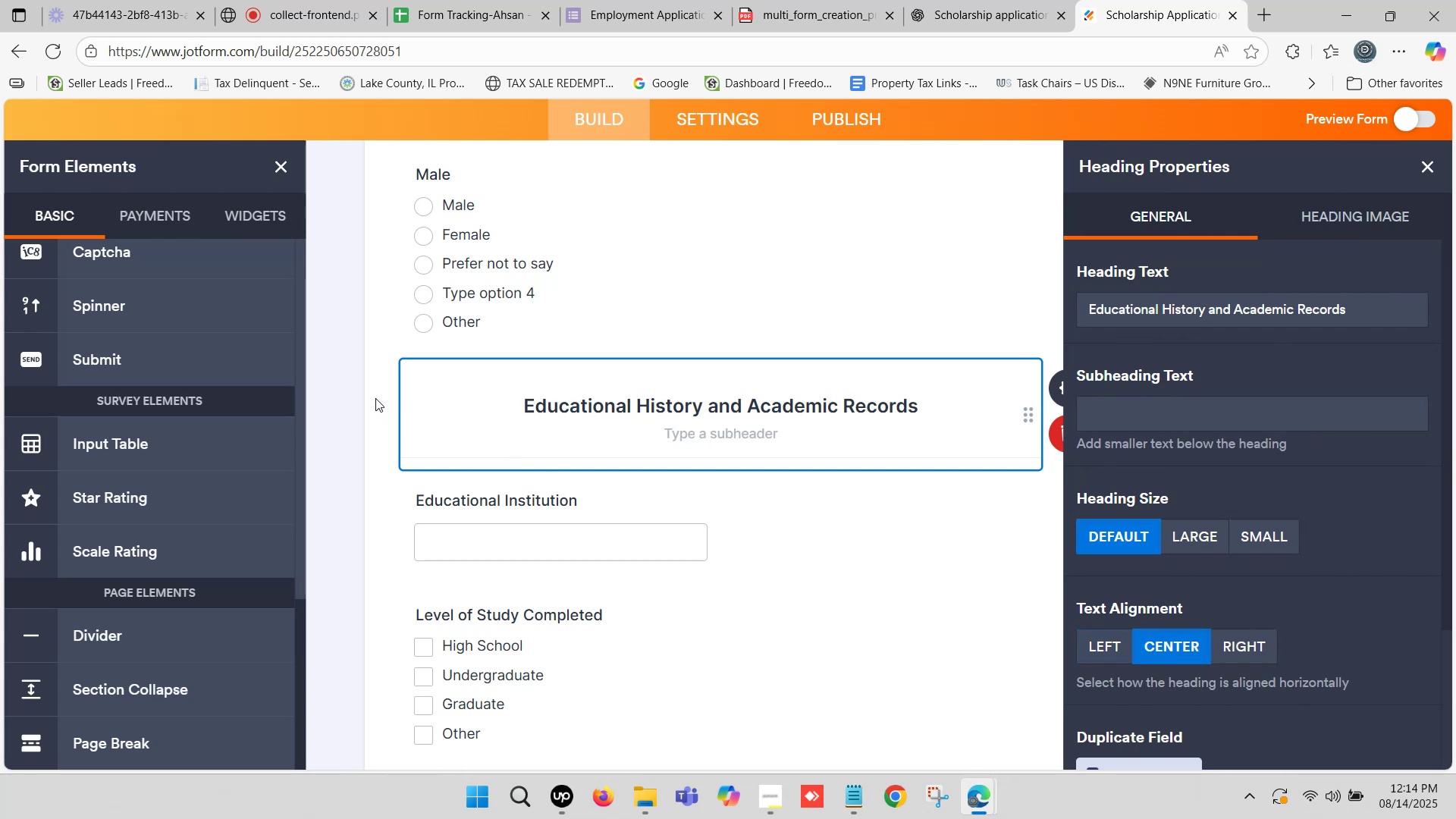 
scroll: coordinate [397, 381], scroll_direction: down, amount: 8.0
 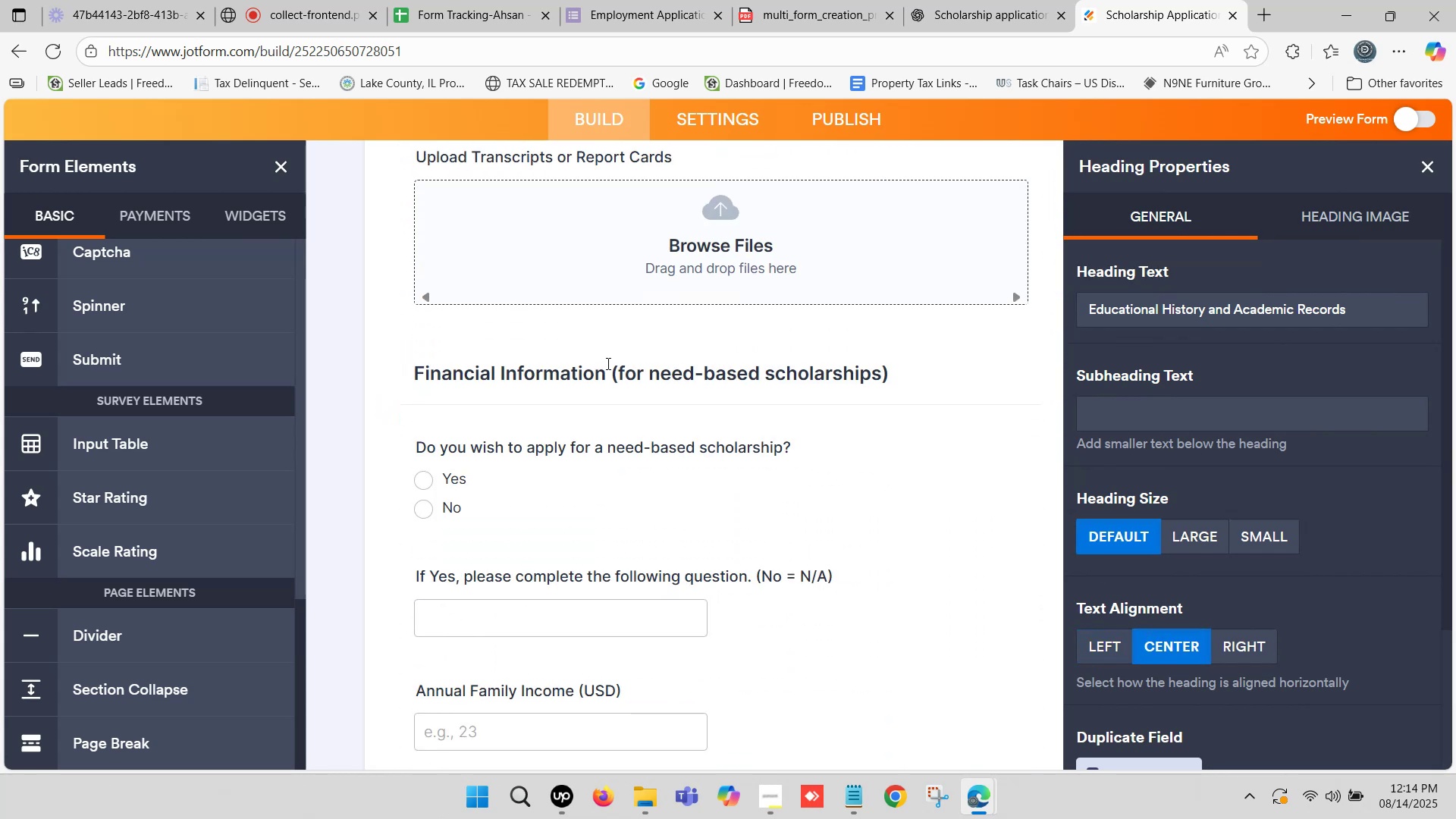 
left_click([609, 368])
 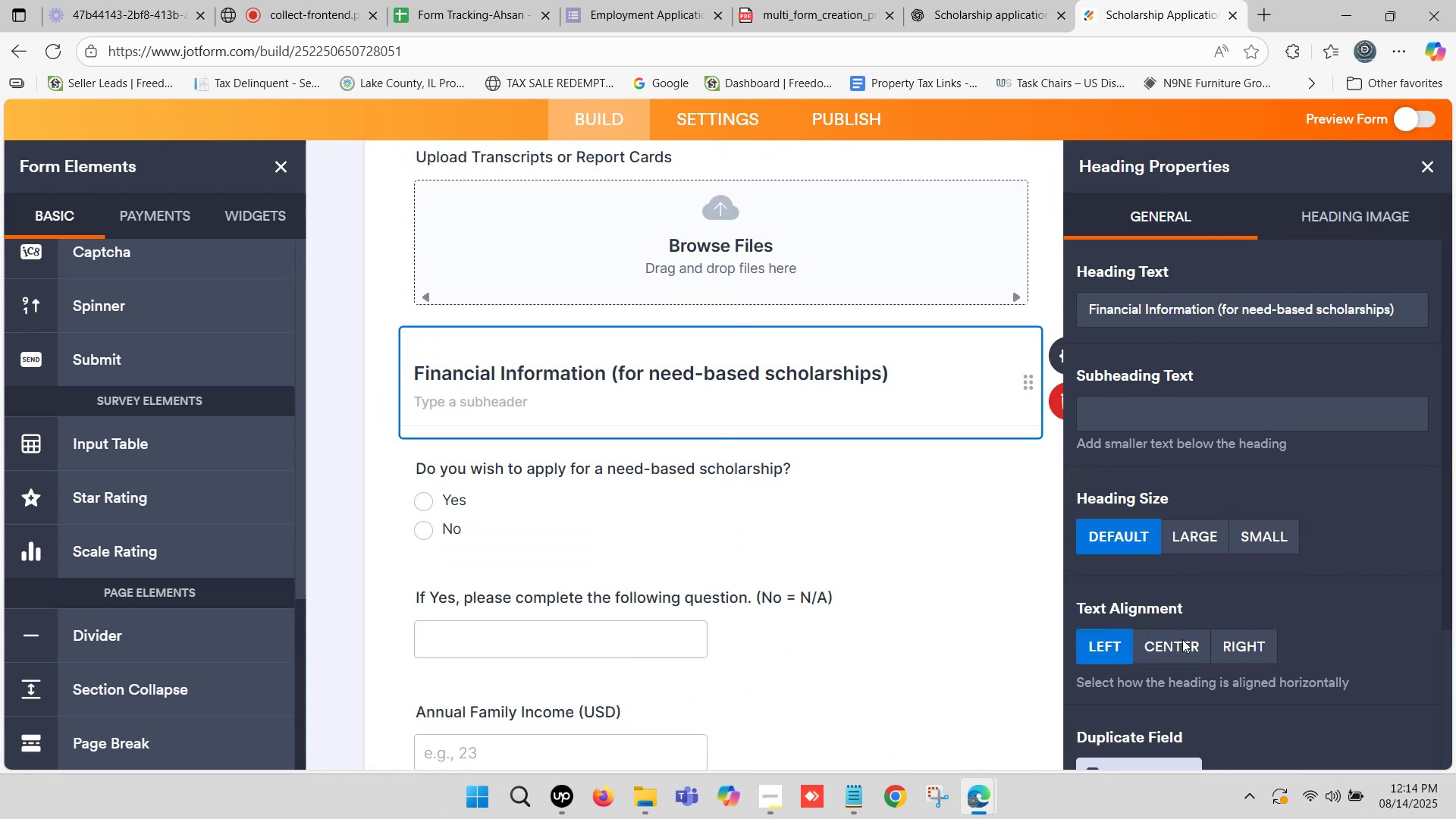 
left_click([1177, 651])
 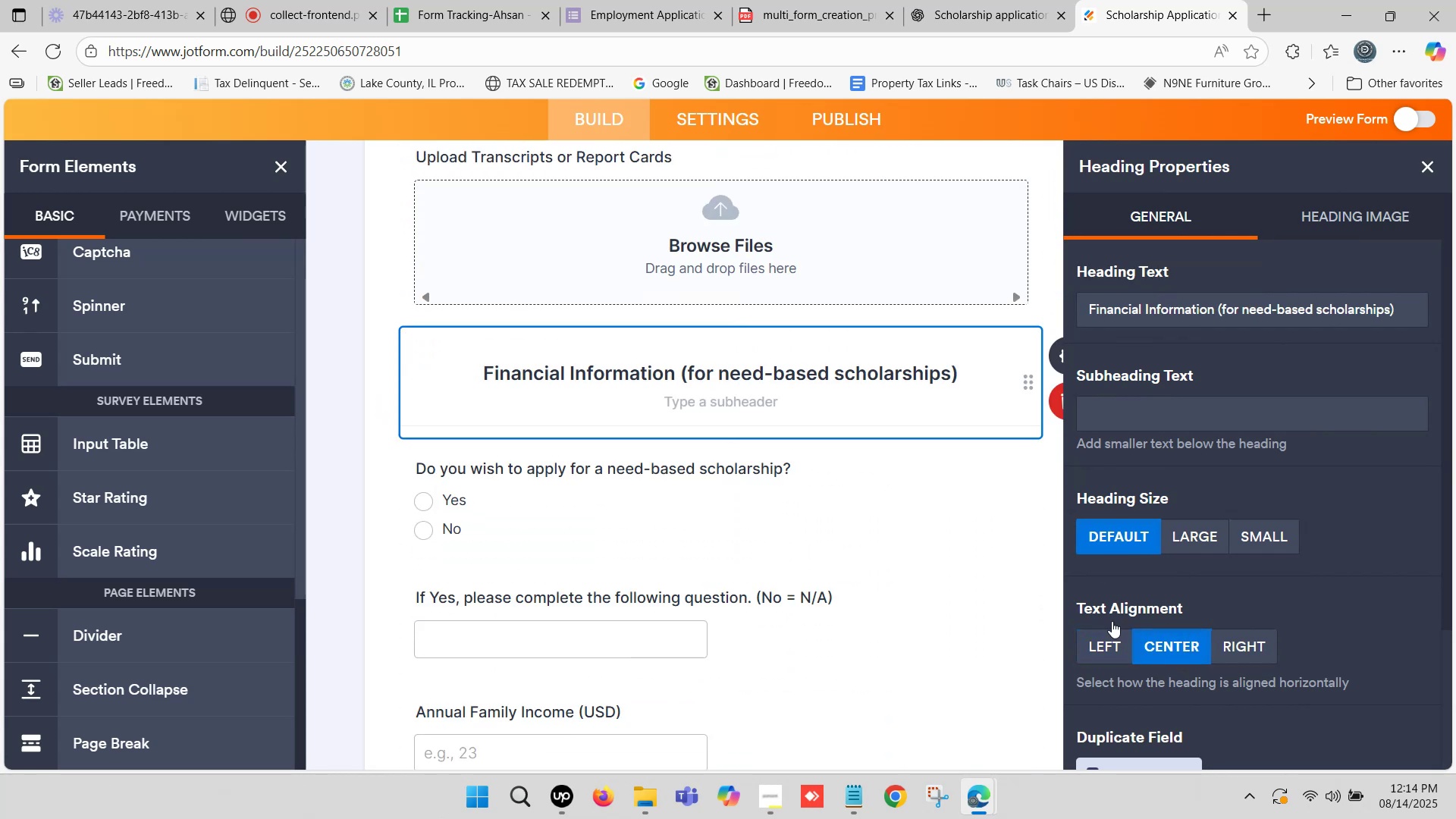 
scroll: coordinate [750, 490], scroll_direction: down, amount: 7.0
 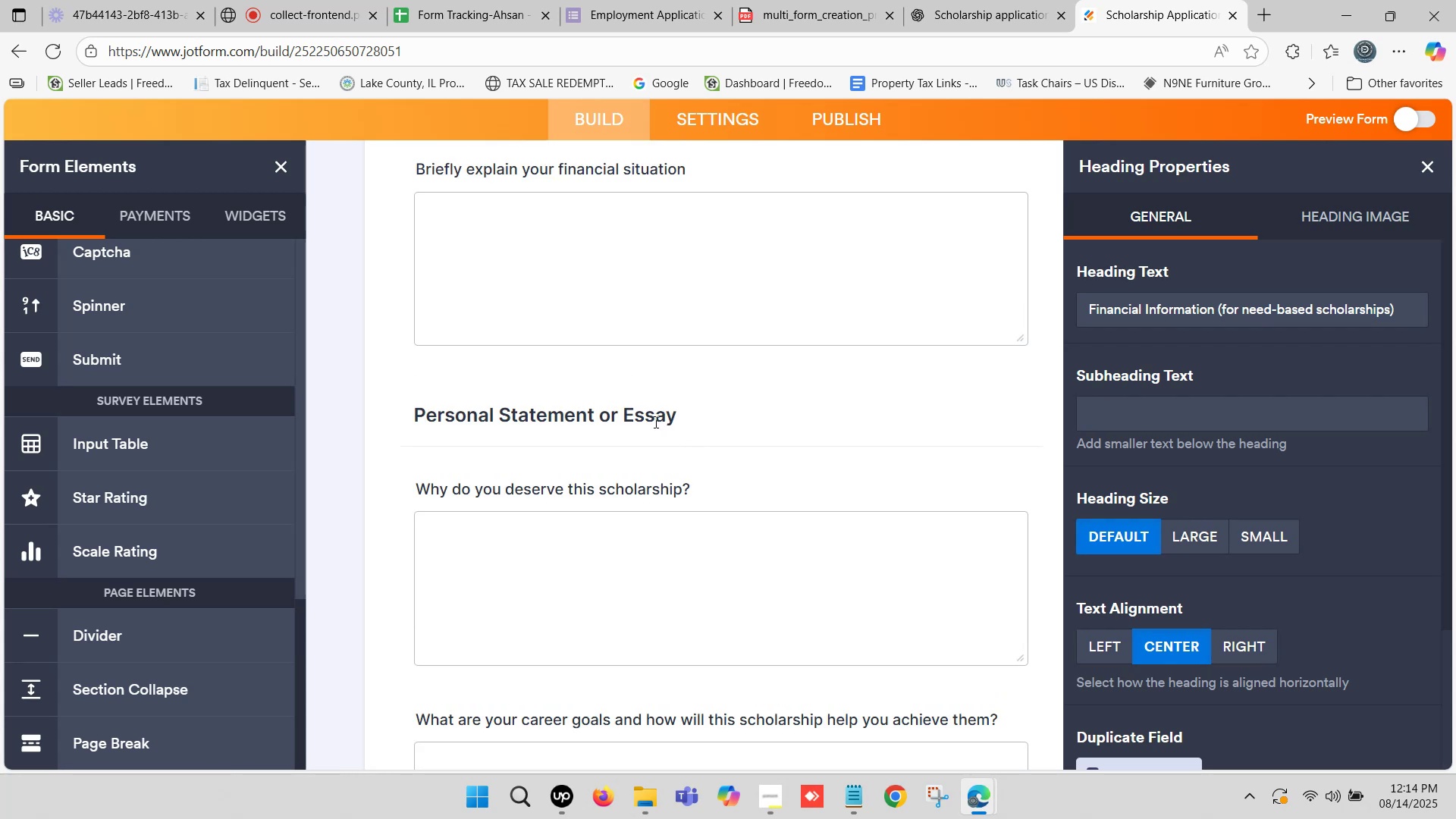 
left_click([652, 416])
 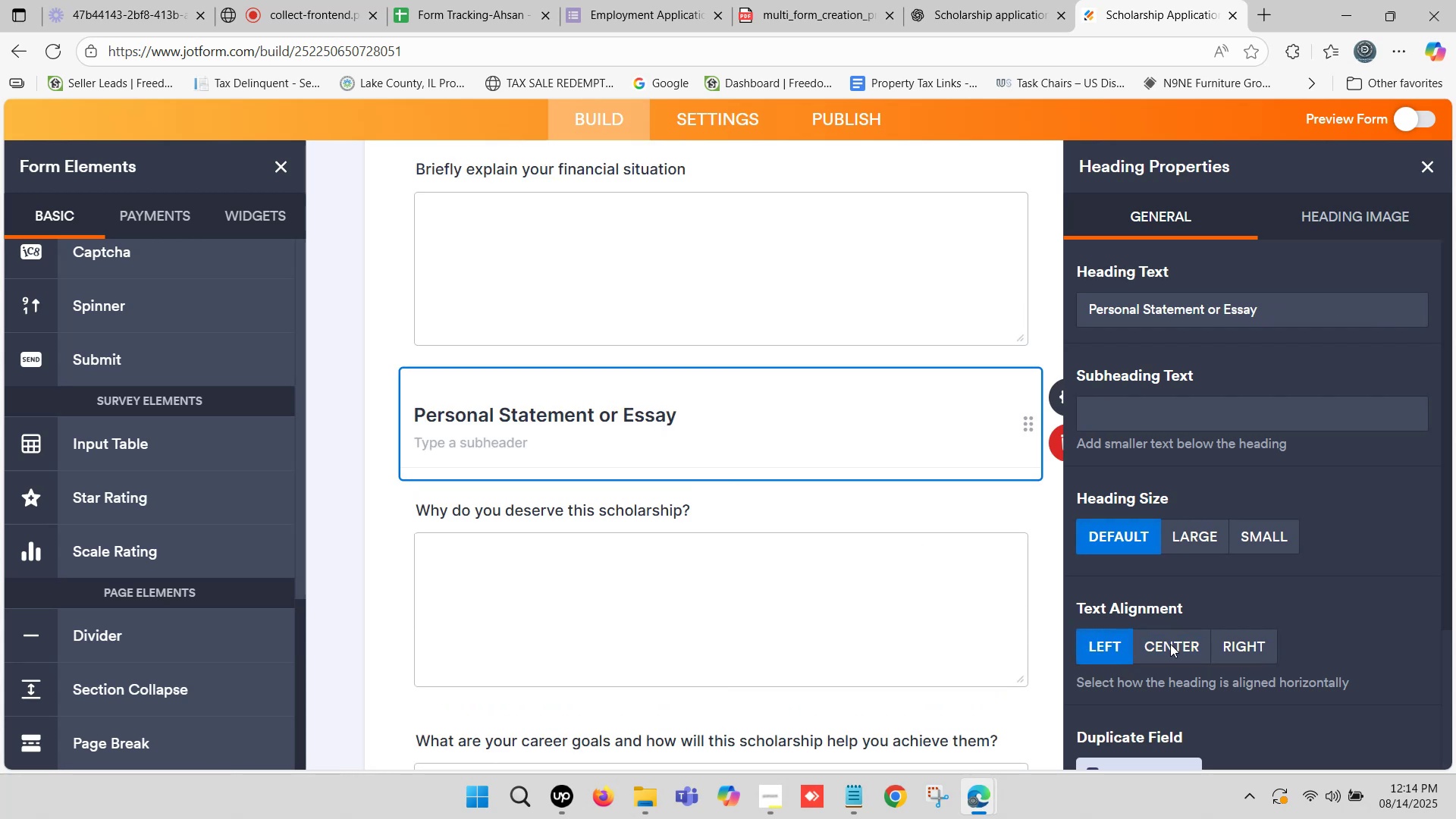 
left_click([1175, 644])
 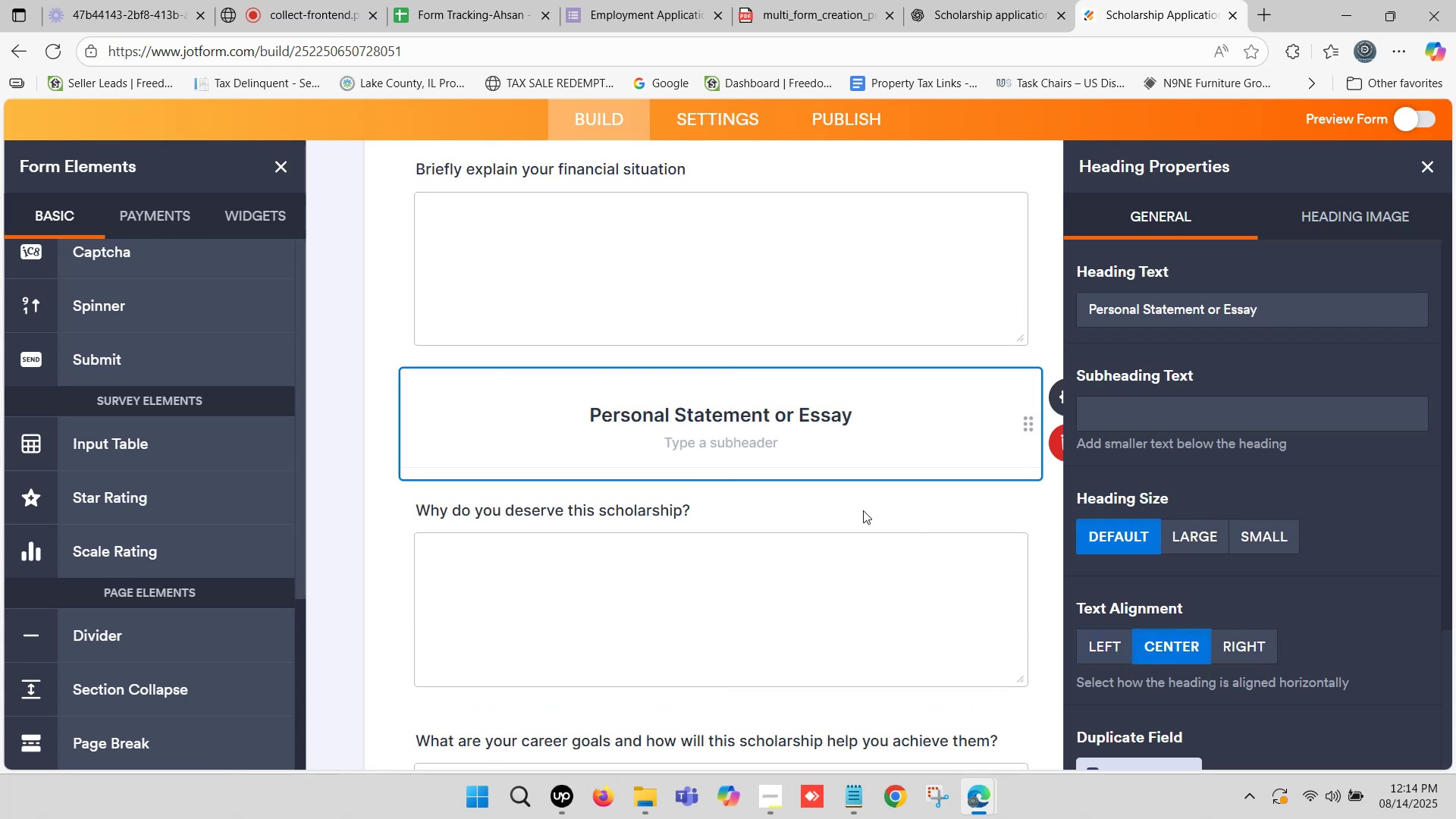 
scroll: coordinate [676, 447], scroll_direction: down, amount: 6.0
 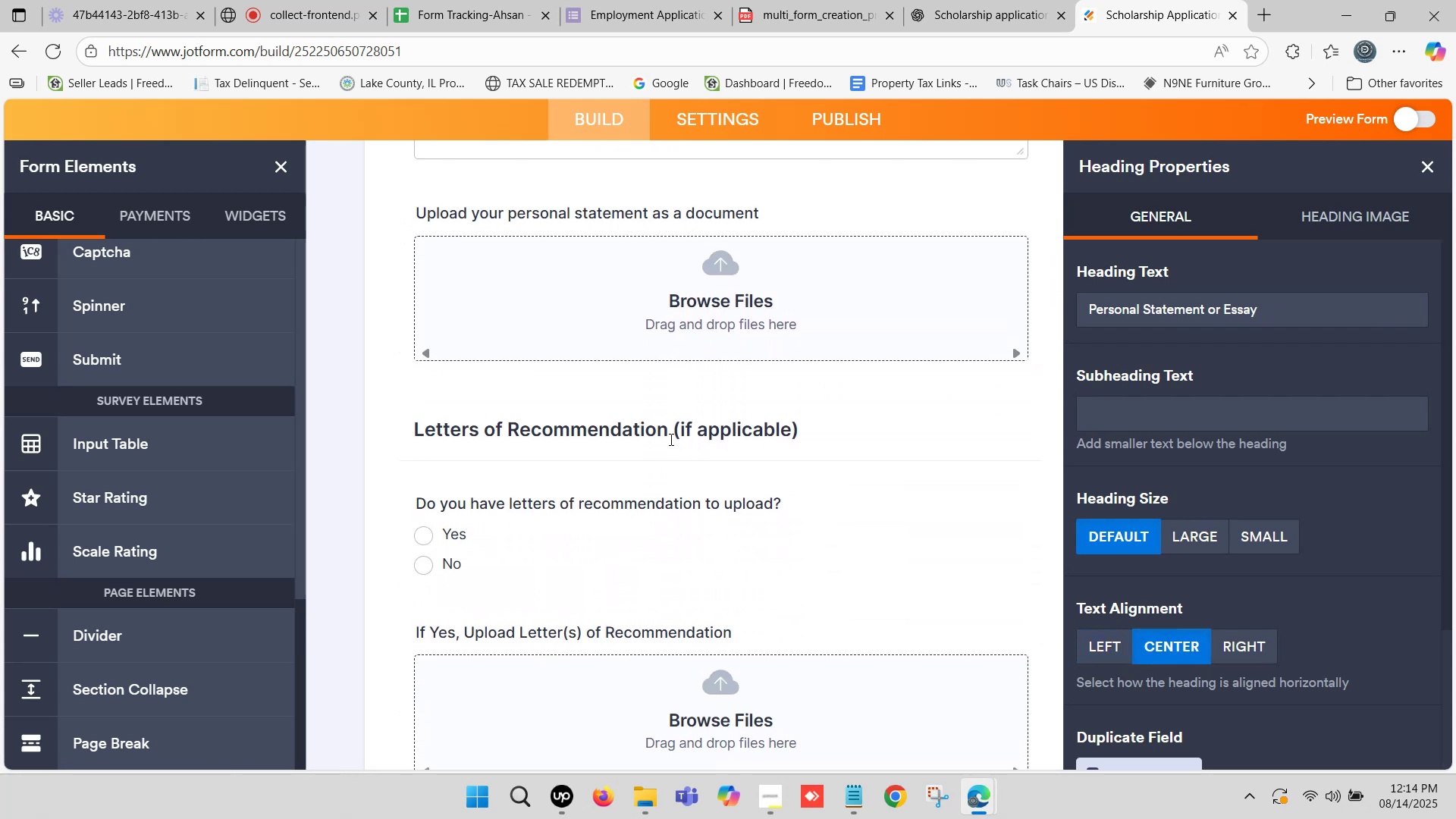 
left_click([670, 438])
 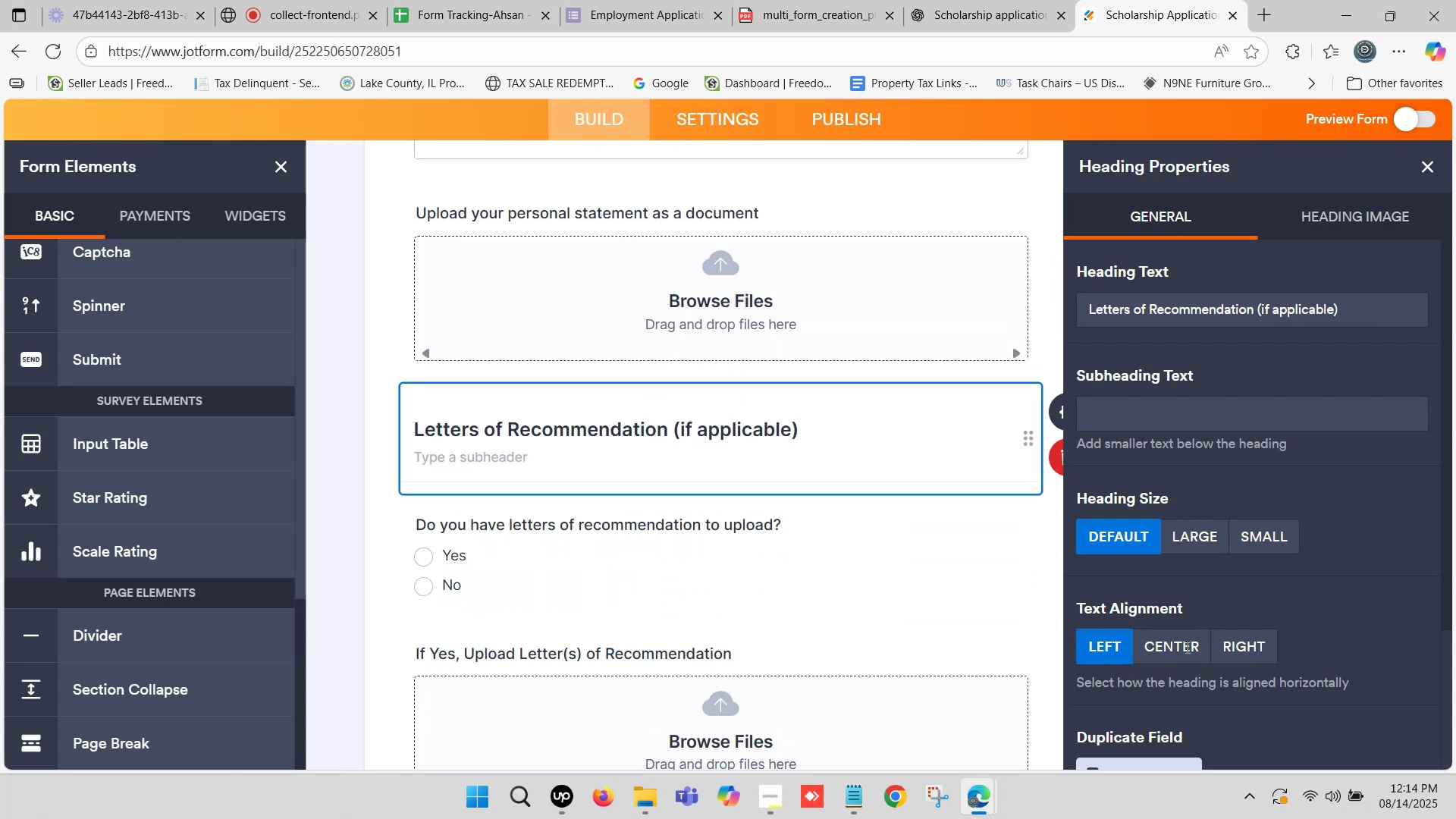 
left_click([1172, 646])
 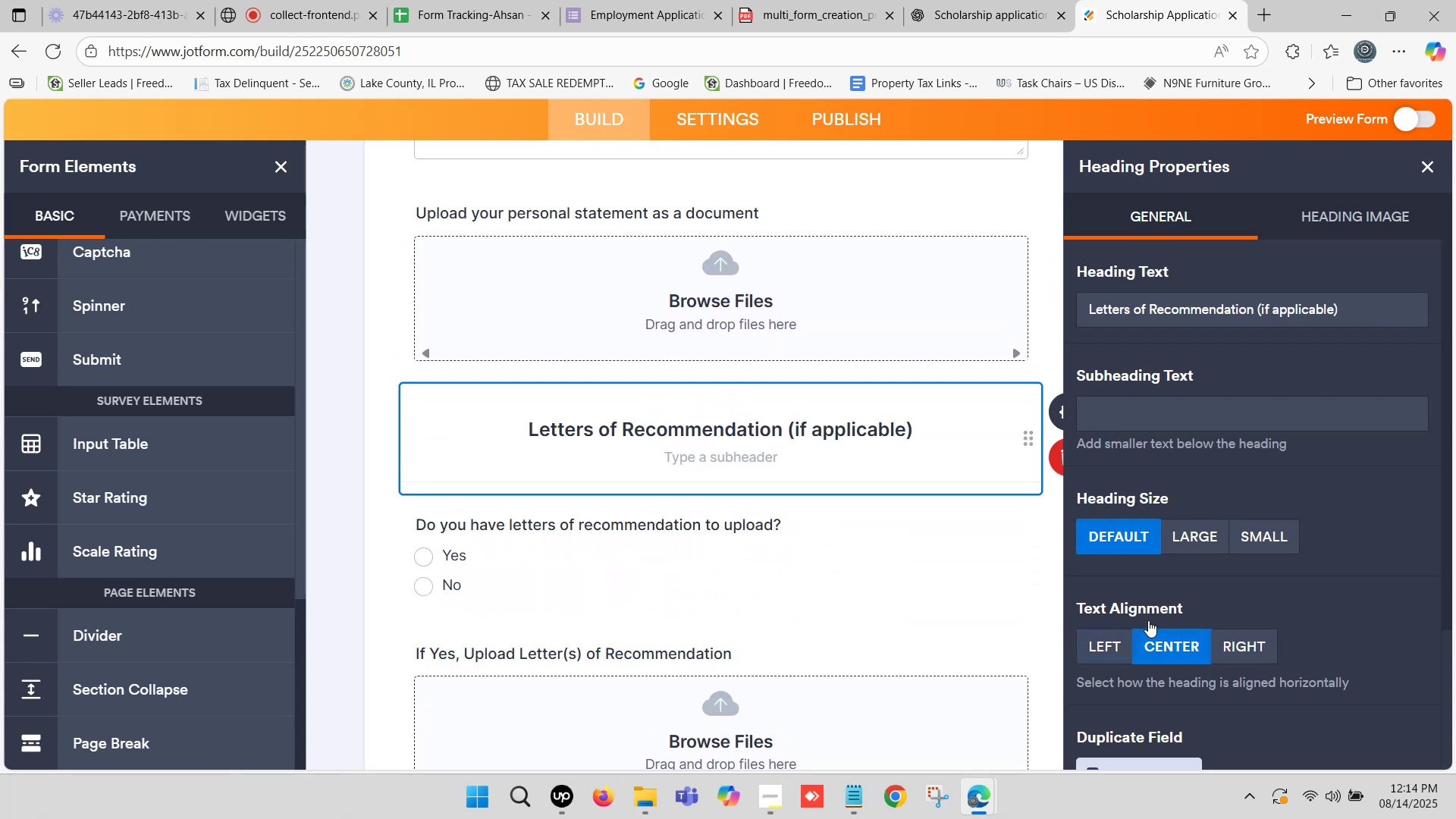 
scroll: coordinate [780, 502], scroll_direction: down, amount: 5.0
 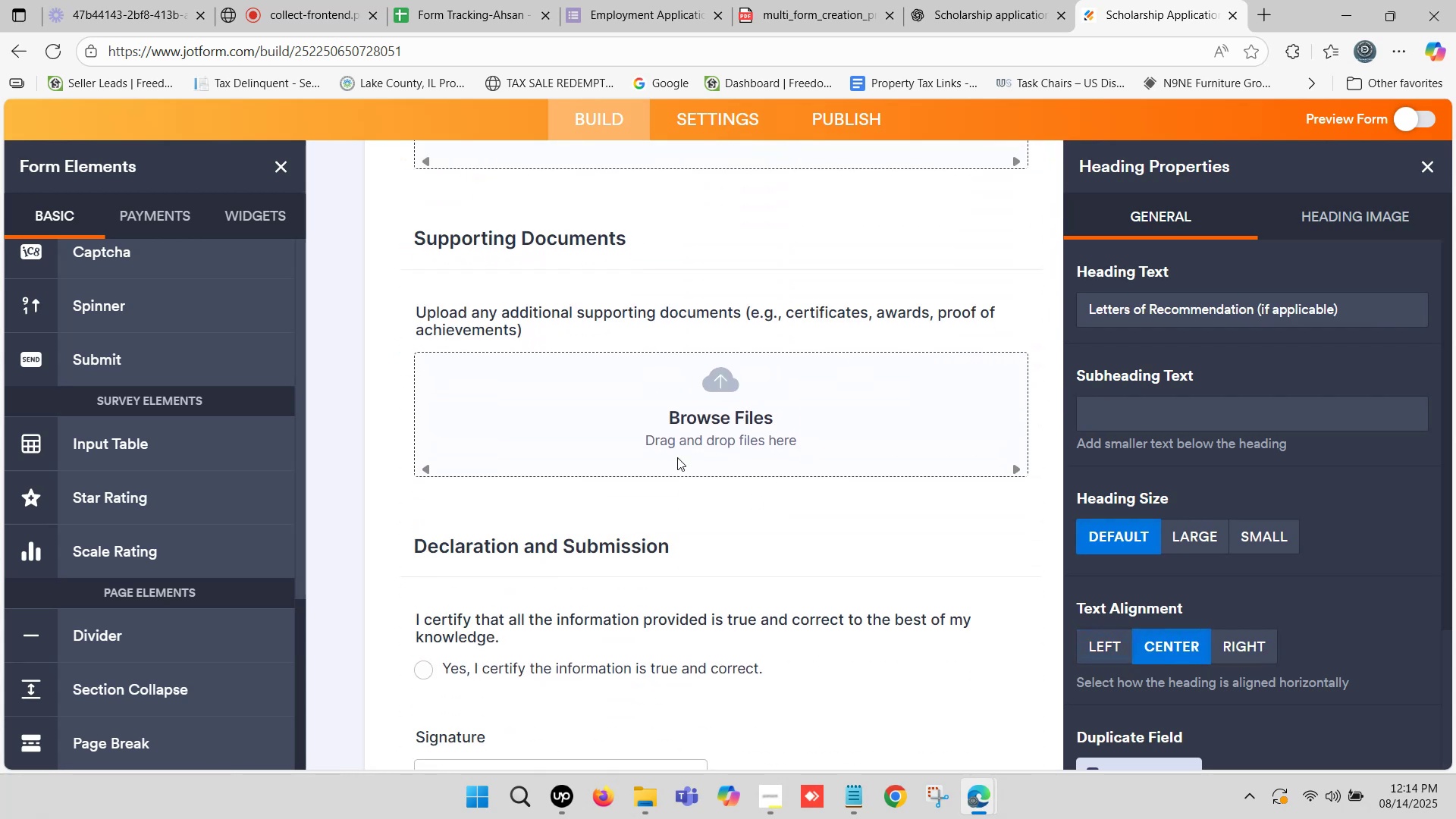 
scroll: coordinate [577, 404], scroll_direction: up, amount: 1.0
 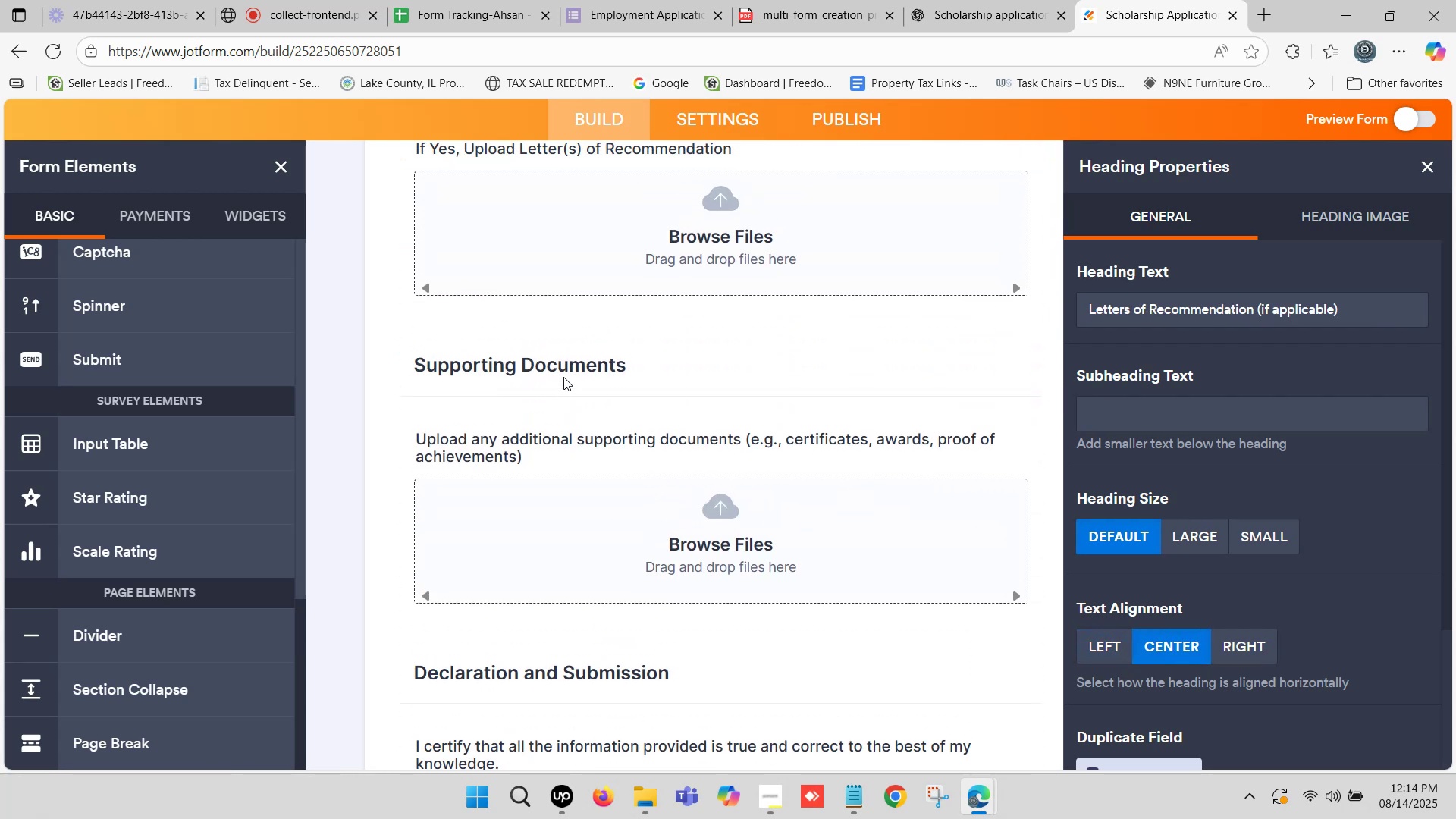 
left_click([567, 367])
 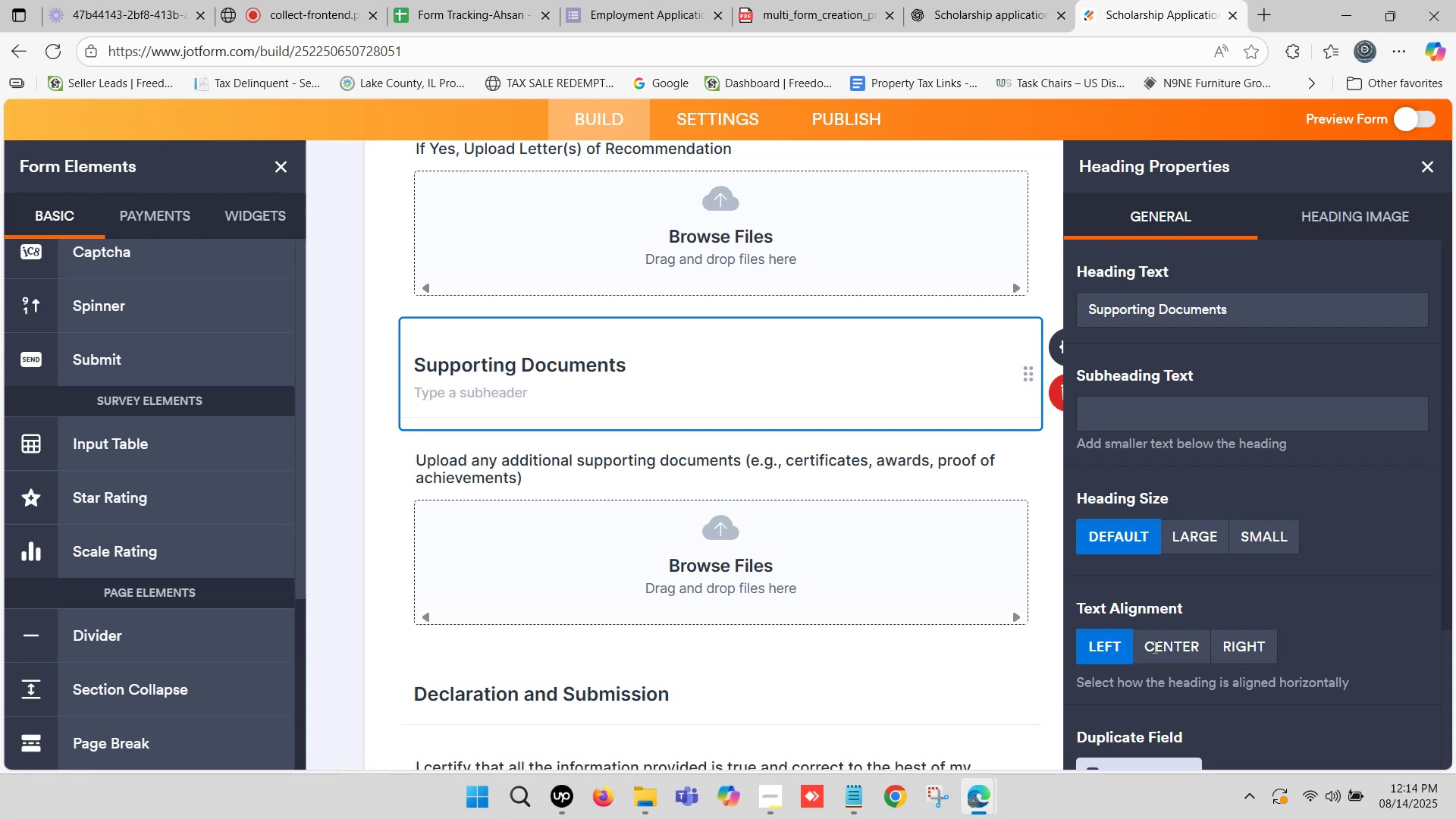 
left_click([1167, 647])
 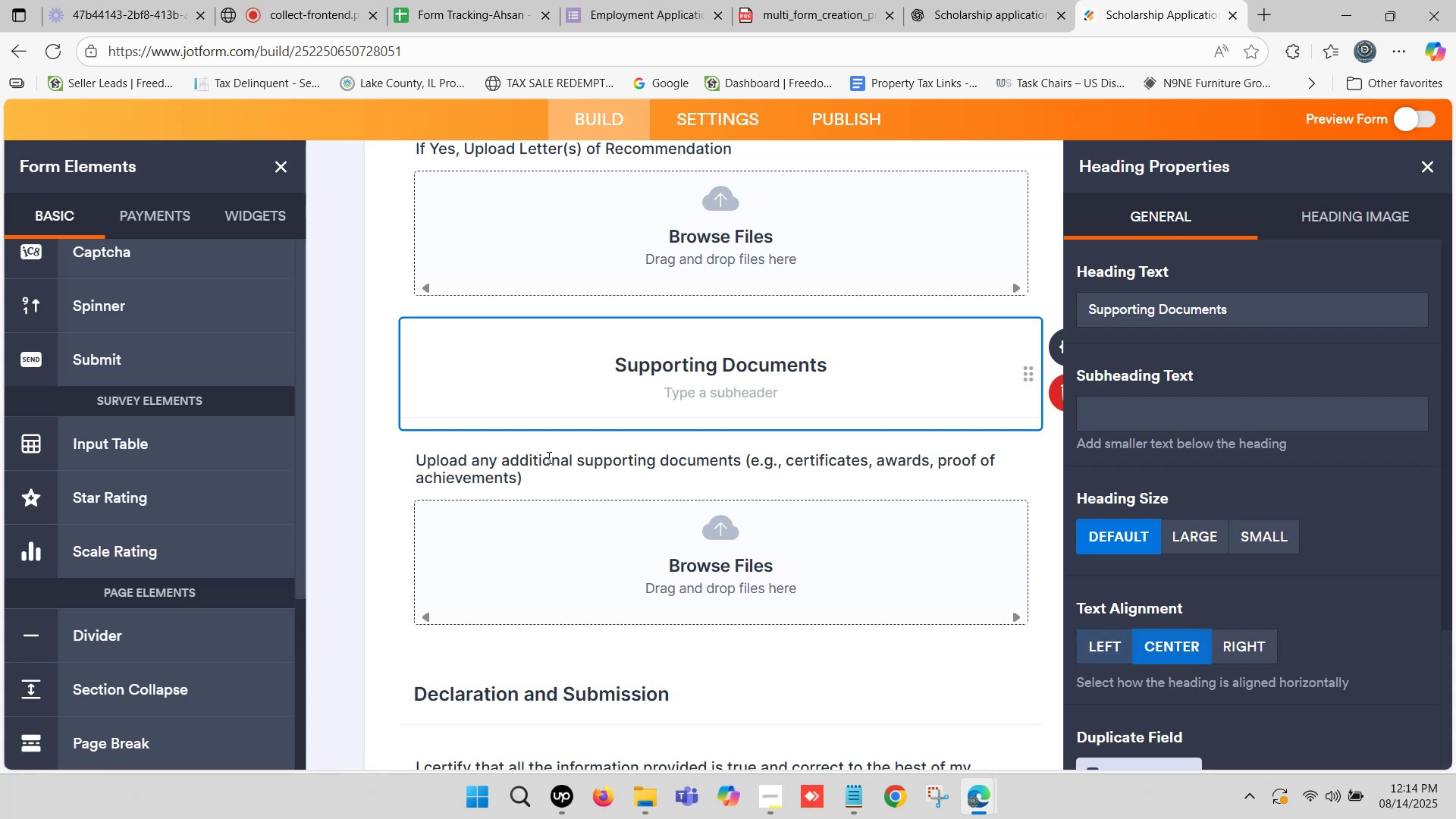 
scroll: coordinate [557, 454], scroll_direction: down, amount: 2.0
 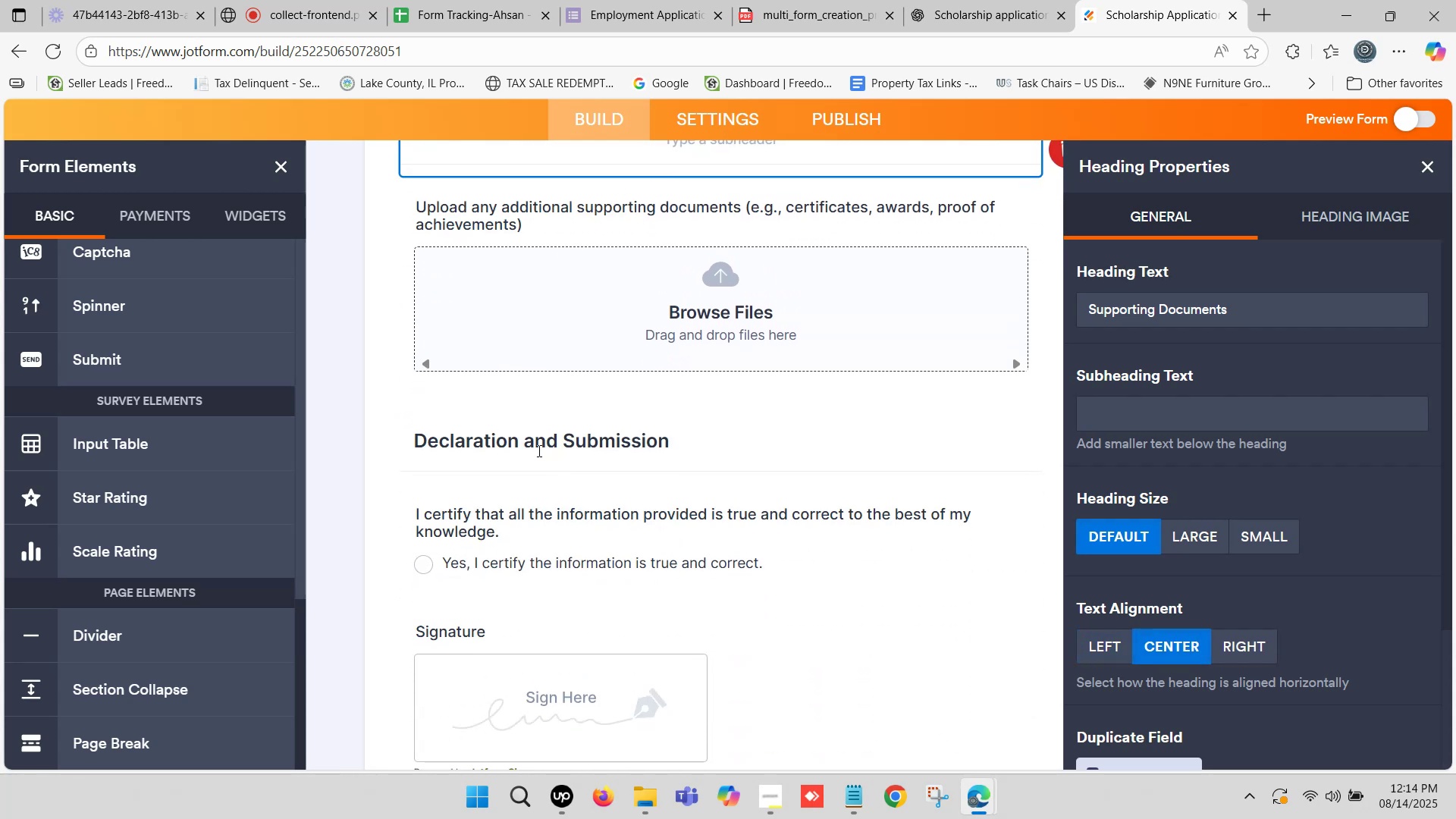 
left_click([543, 439])
 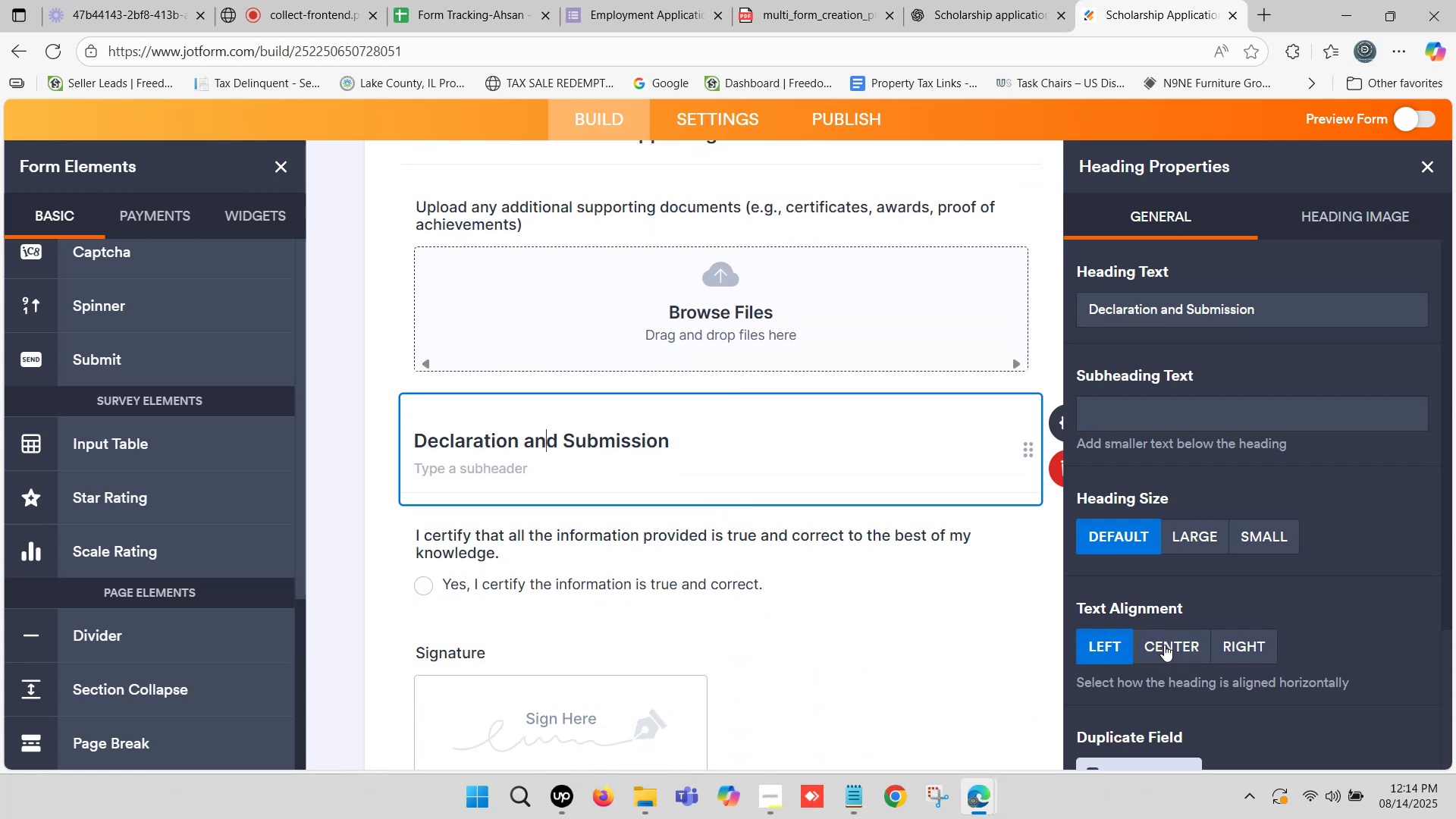 
left_click([1169, 648])
 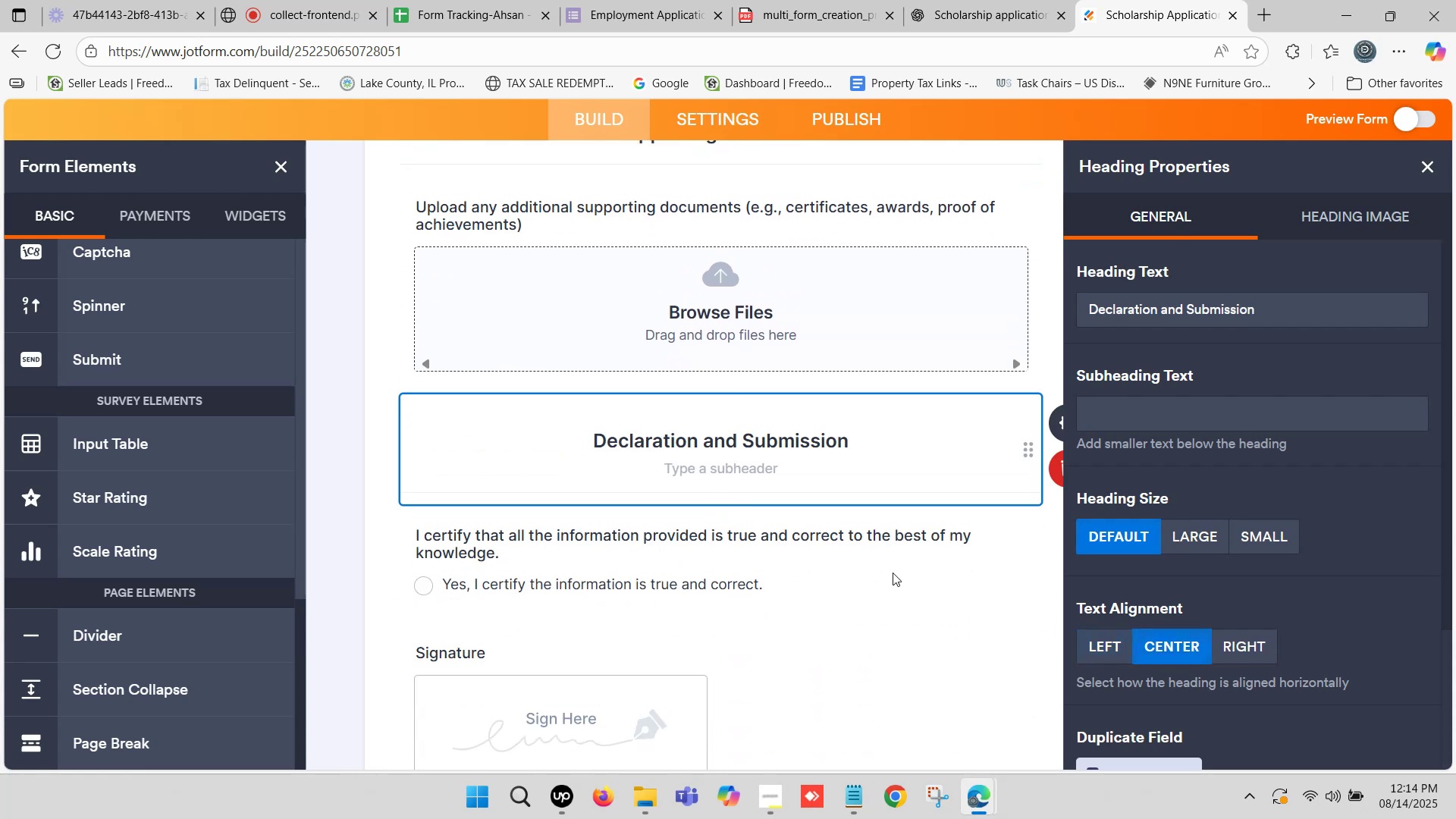 
scroll: coordinate [635, 469], scroll_direction: down, amount: 6.0
 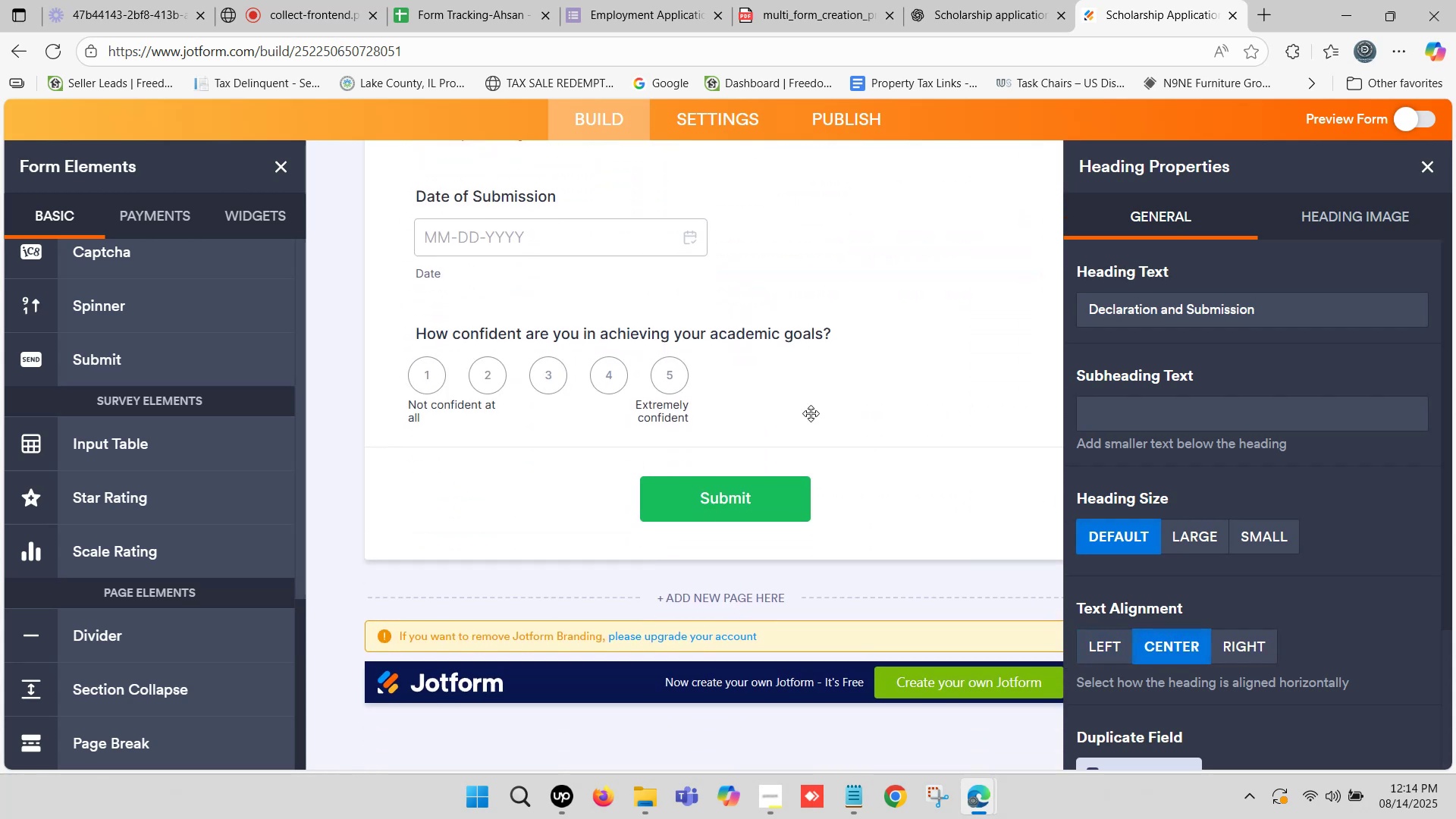 
scroll: coordinate [787, 355], scroll_direction: up, amount: 32.0
 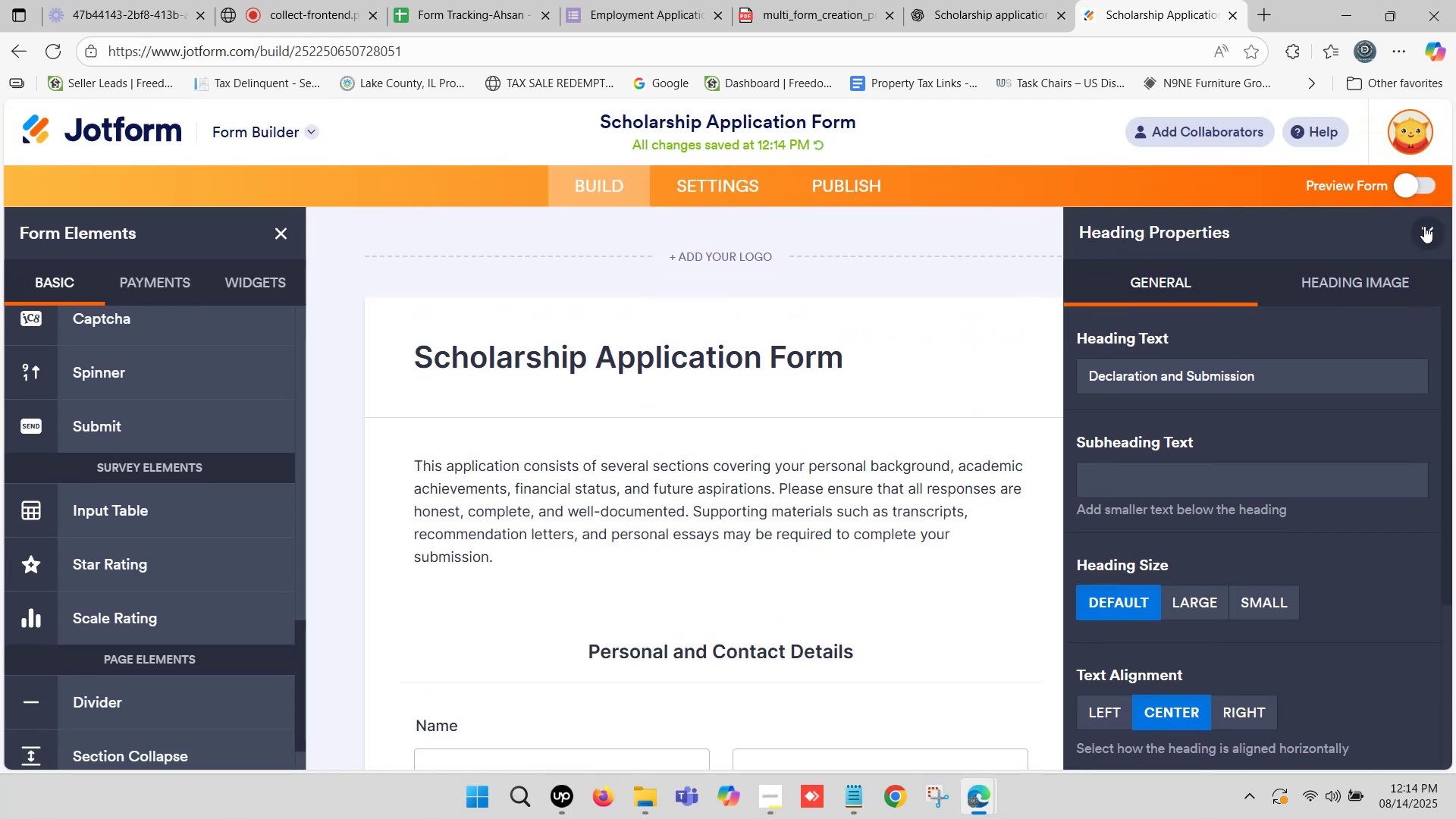 
left_click([1424, 226])
 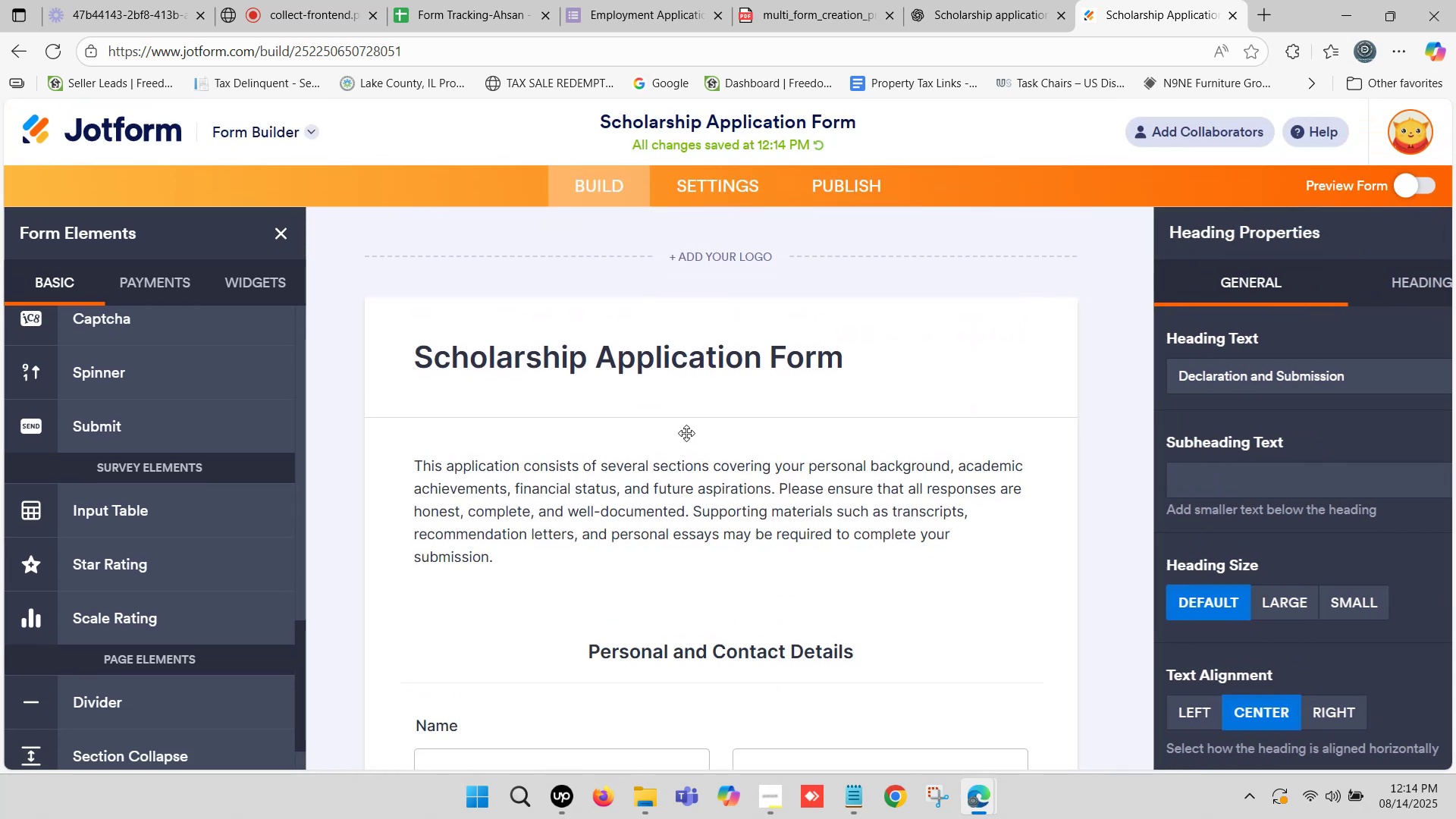 
scroll: coordinate [676, 424], scroll_direction: down, amount: 3.0
 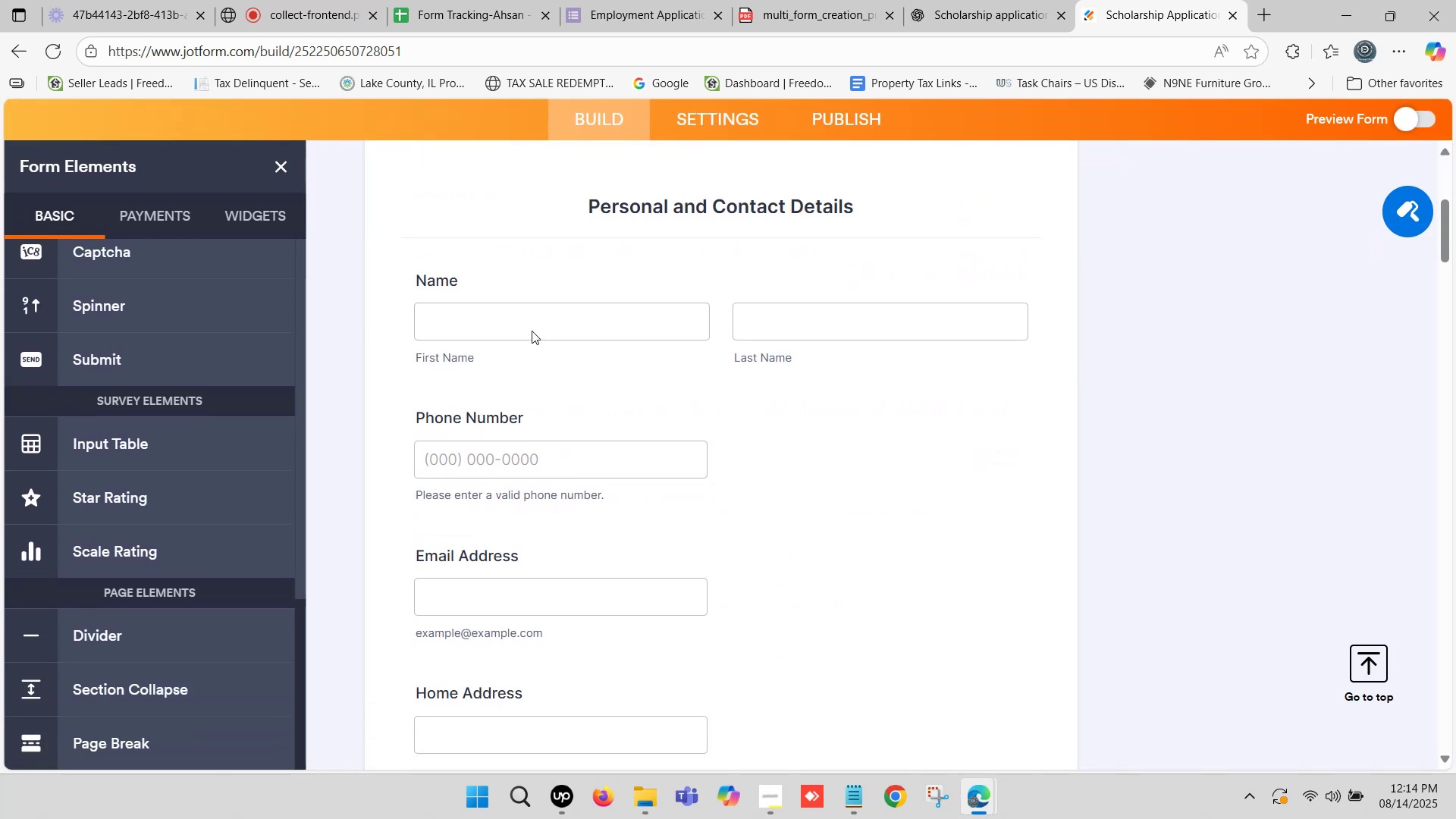 
left_click([538, 311])
 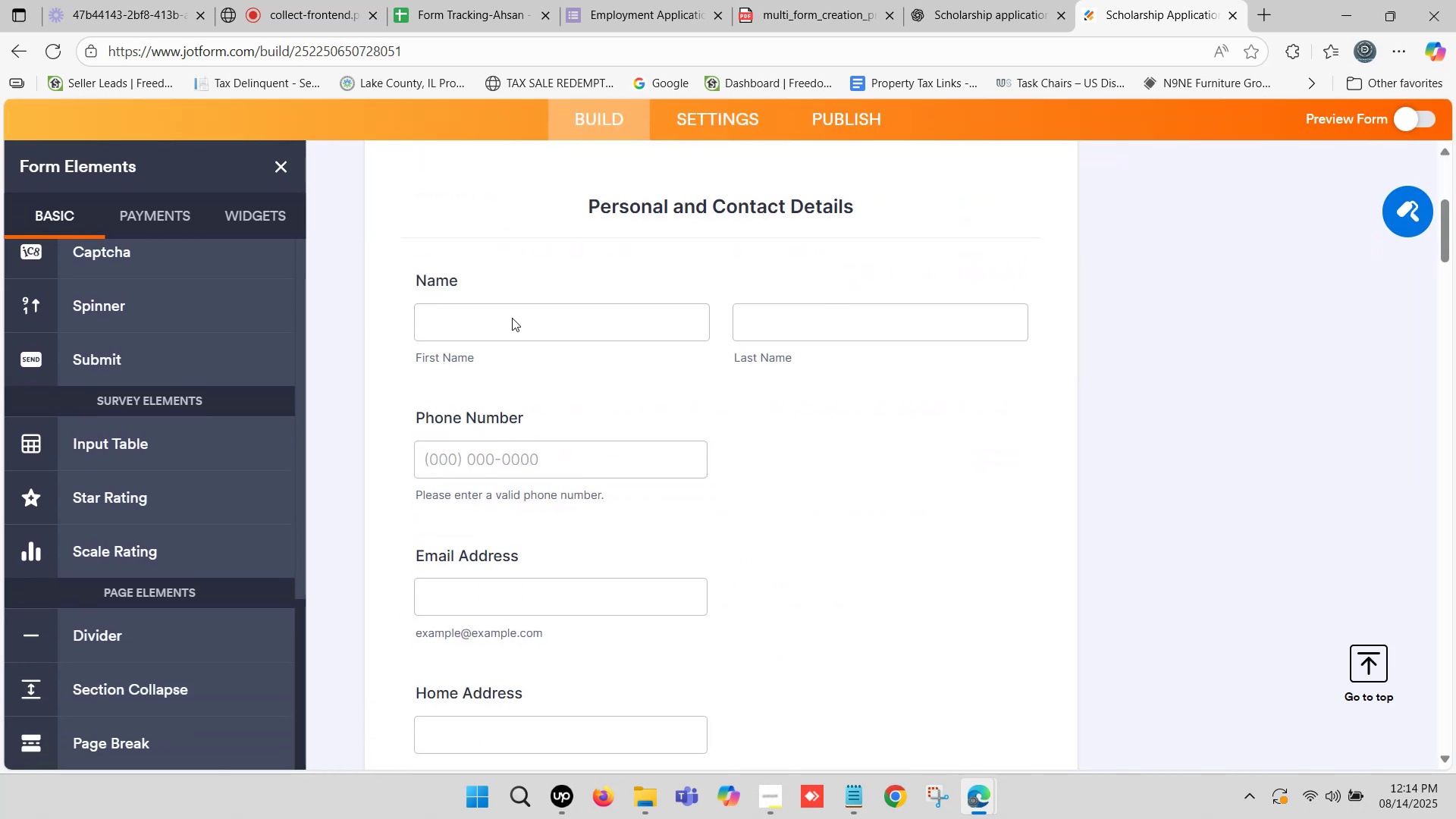 
left_click([512, 318])
 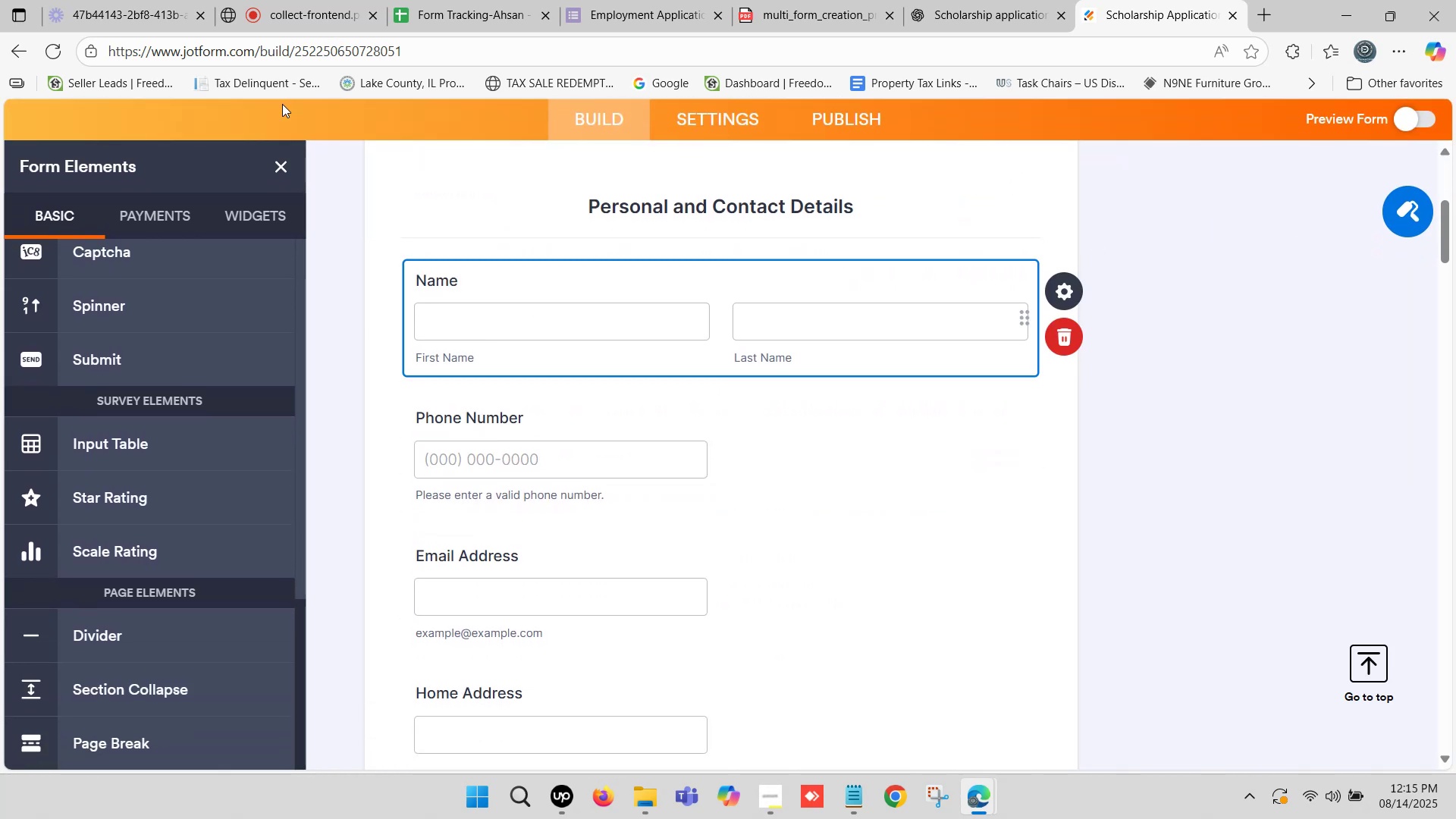 
left_click([333, 0])
 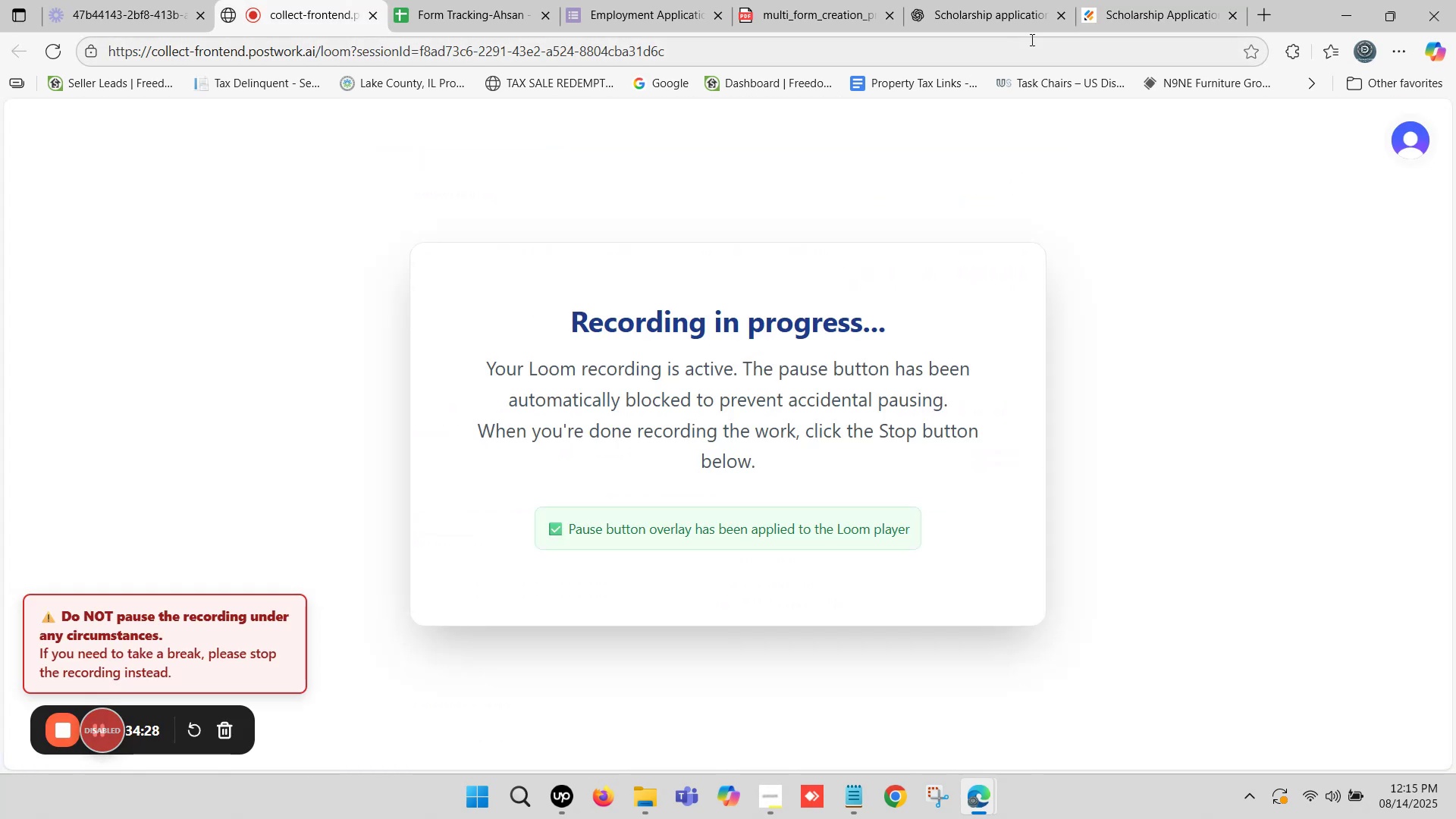 
left_click([1154, 0])
 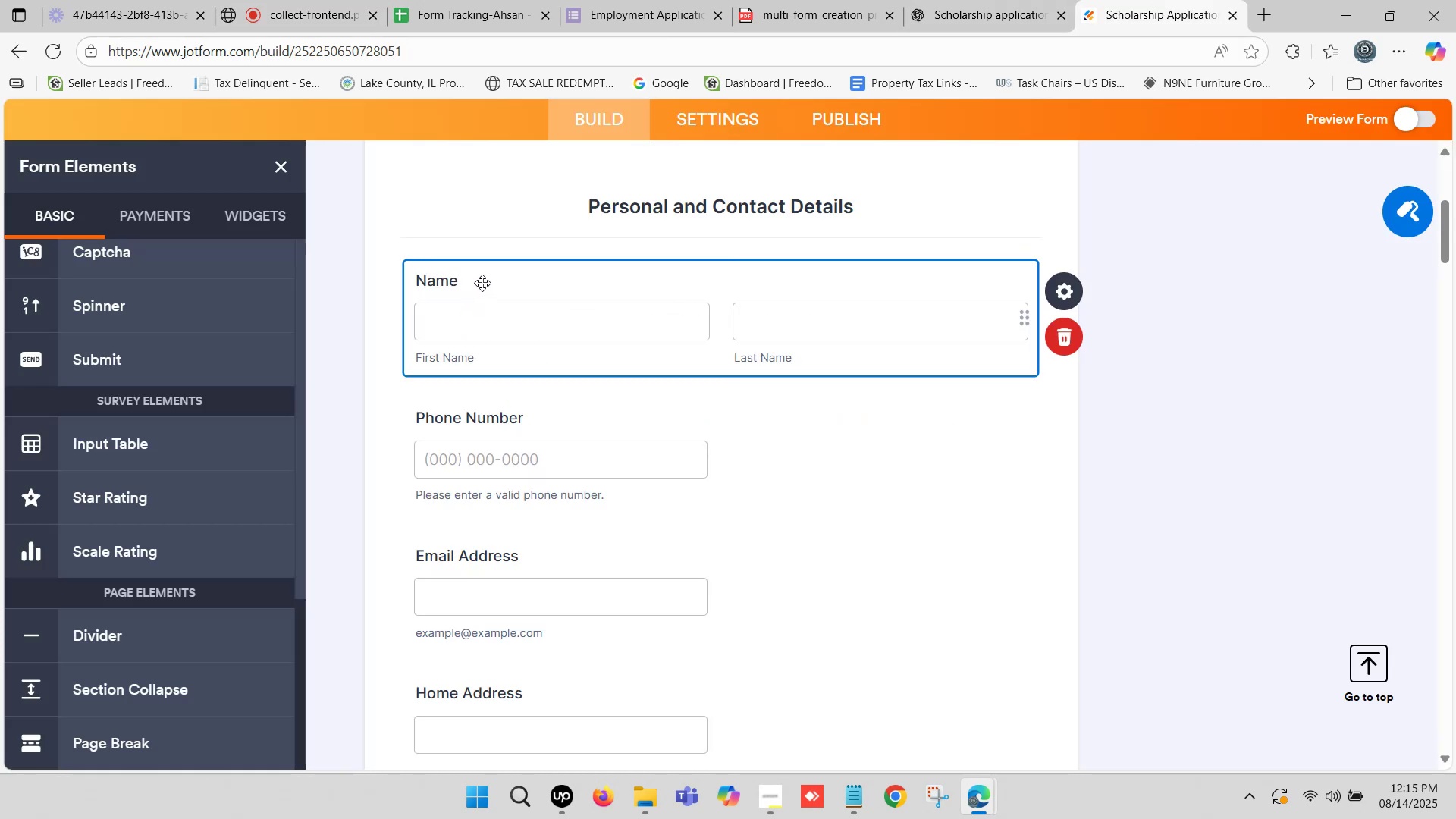 
left_click([485, 282])
 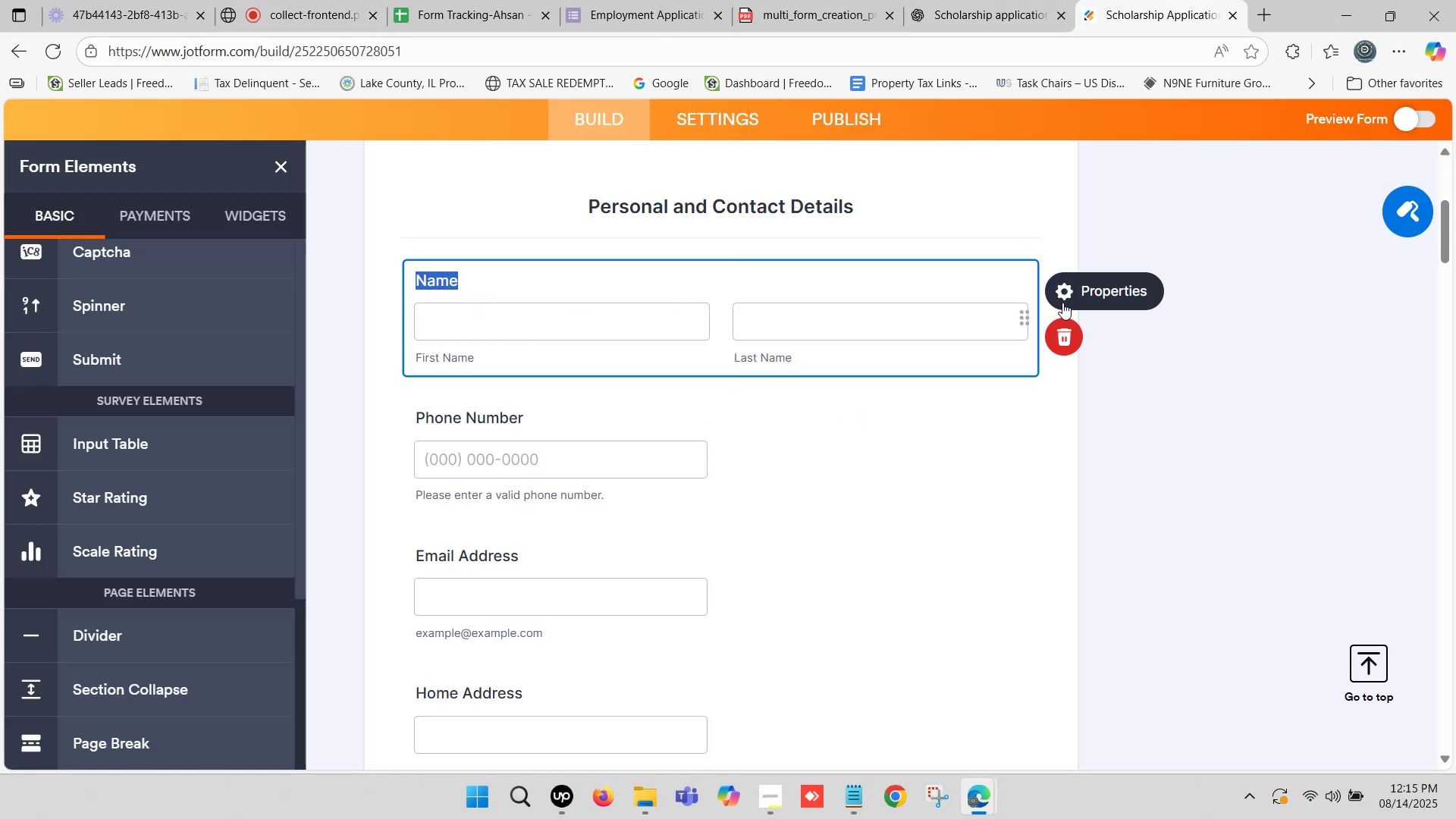 
left_click([1068, 293])
 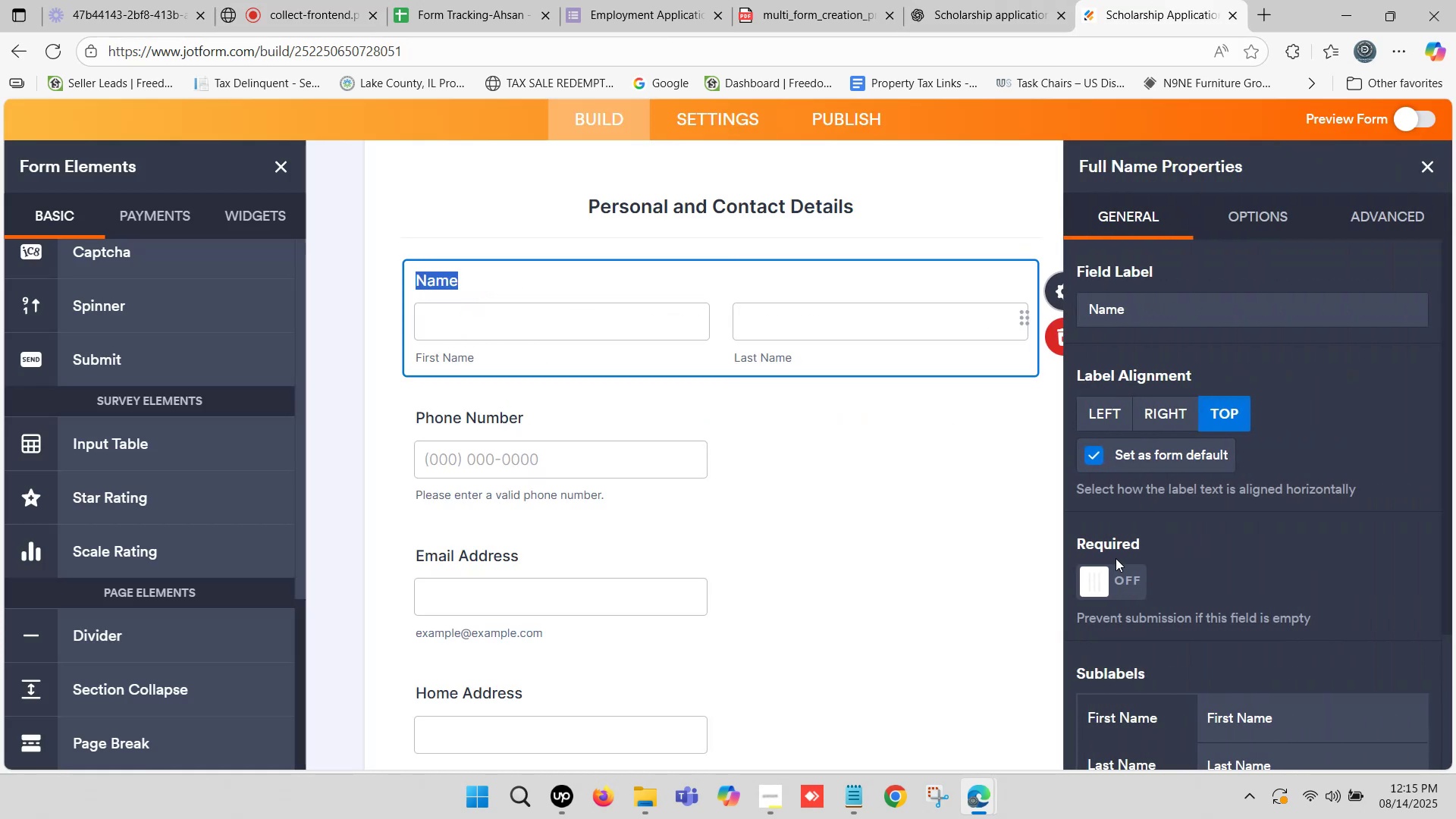 
left_click([1097, 583])
 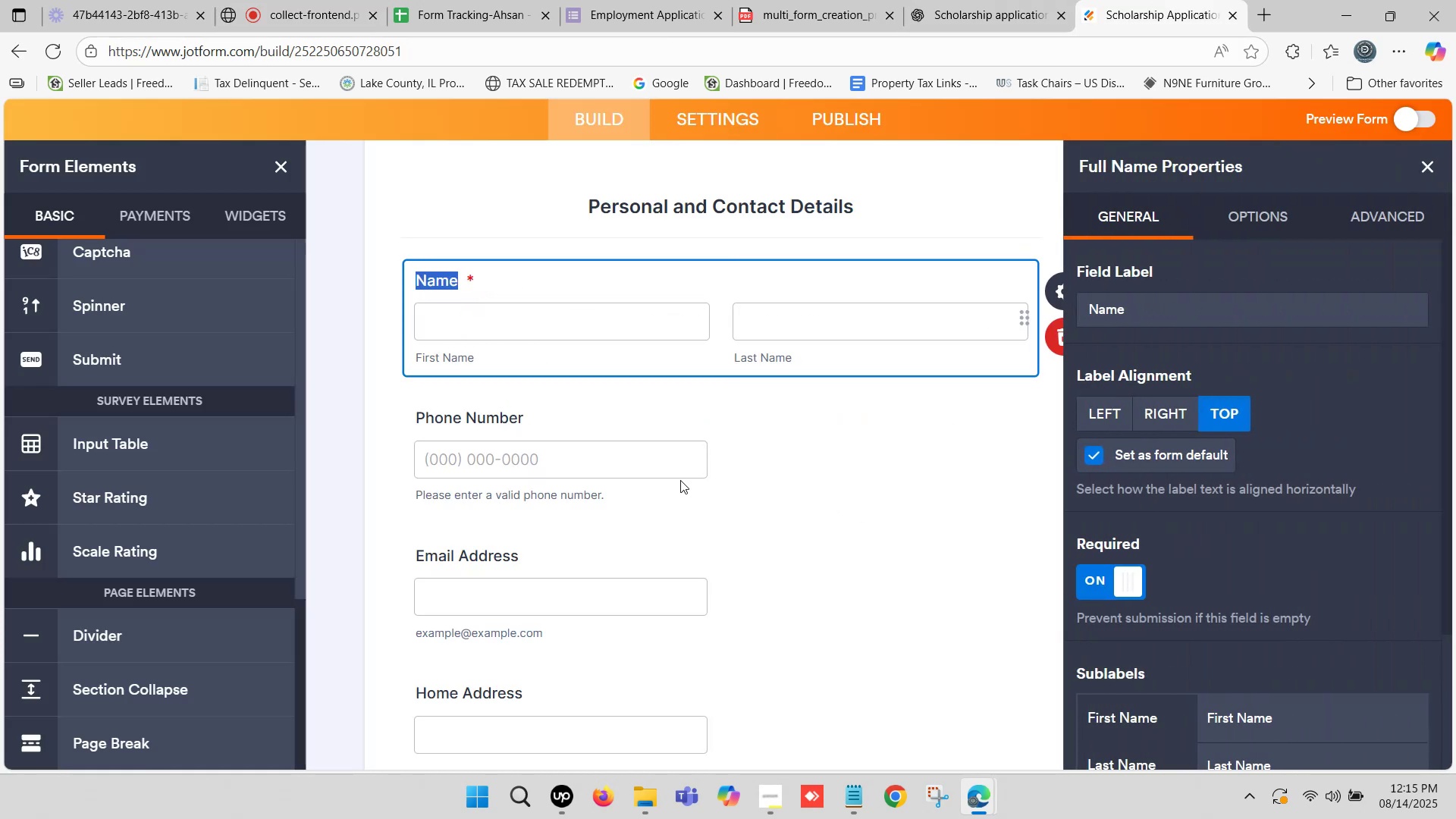 
left_click([563, 440])
 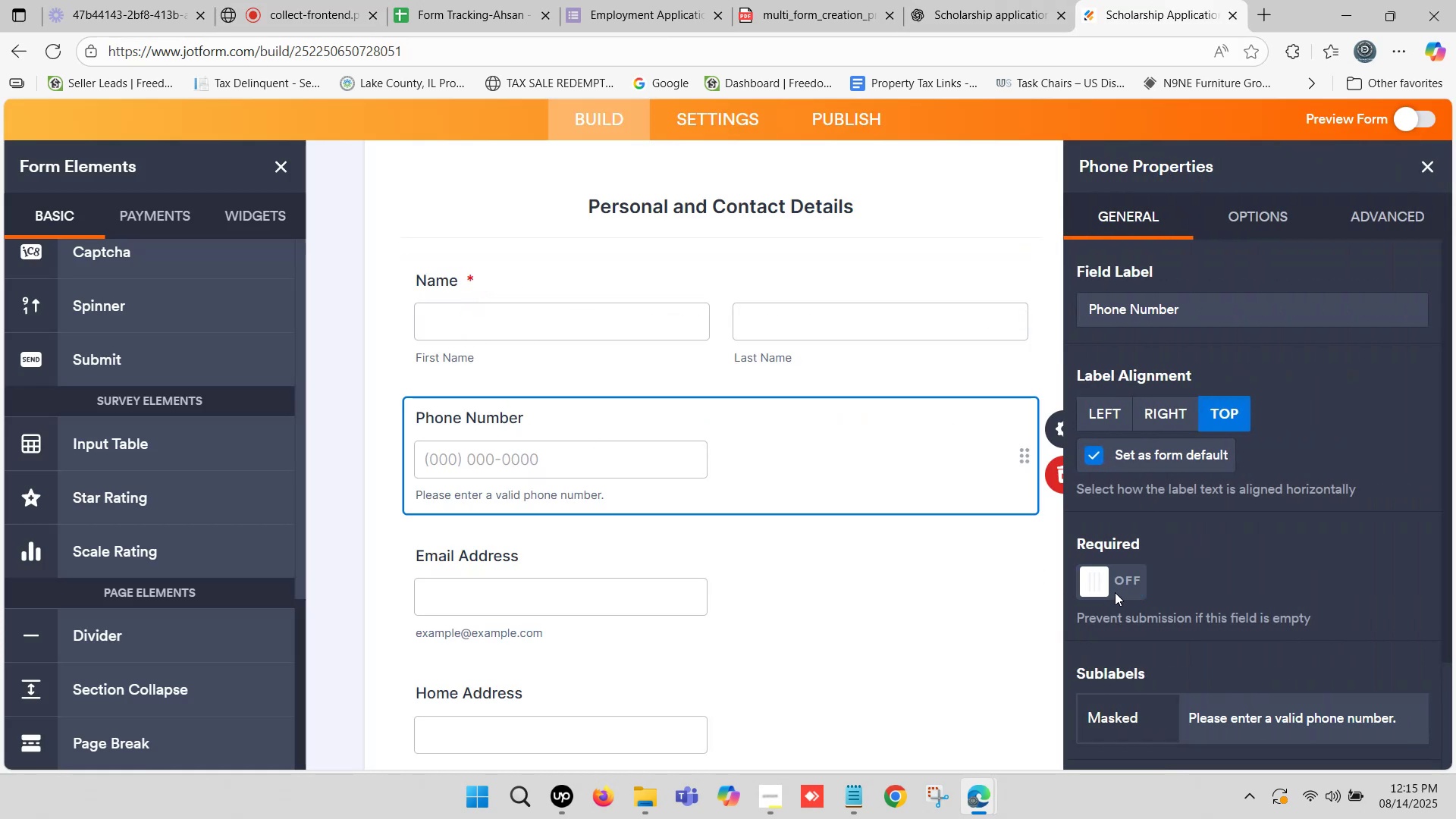 
left_click([1103, 579])
 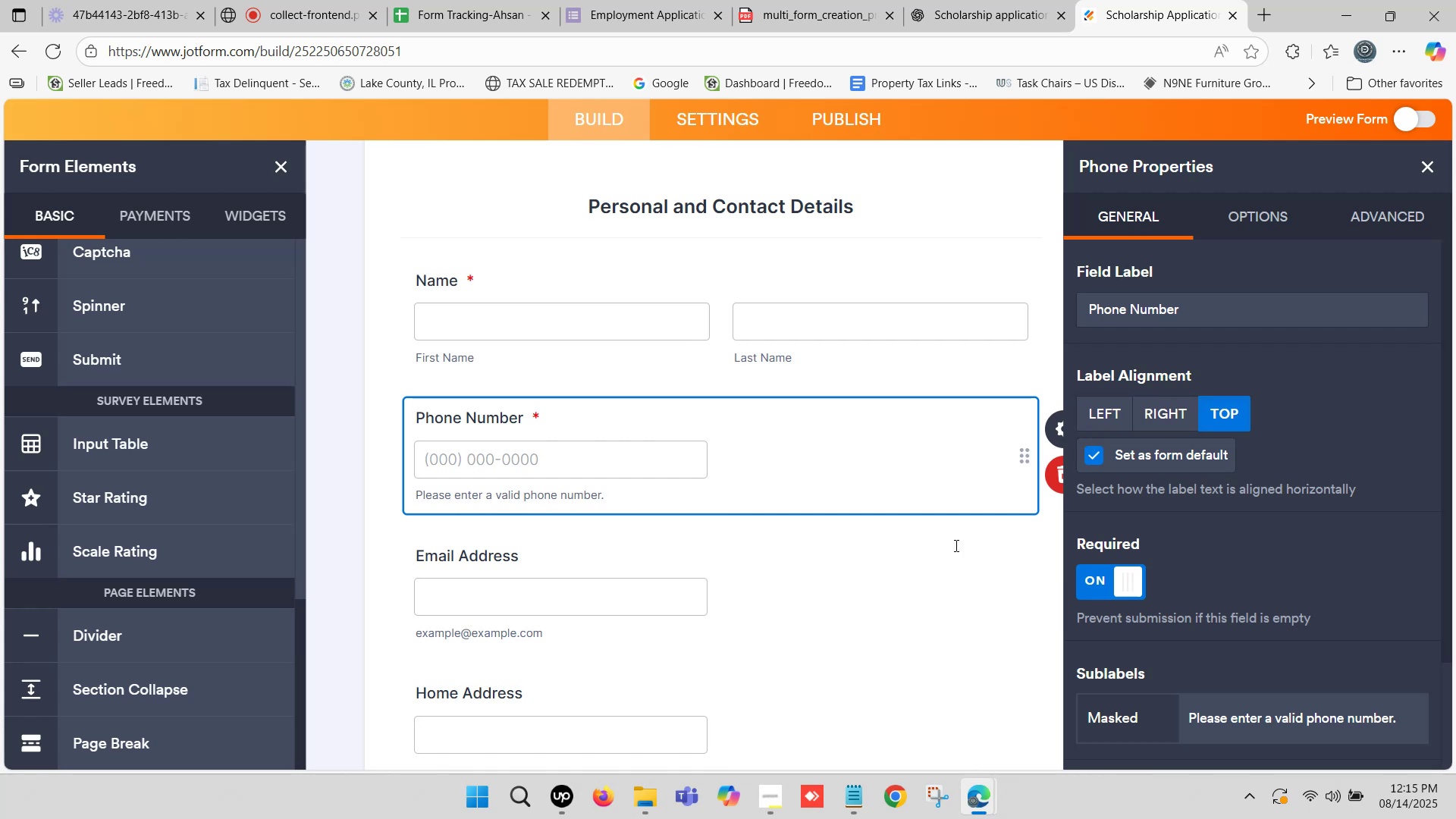 
scroll: coordinate [584, 517], scroll_direction: down, amount: 1.0
 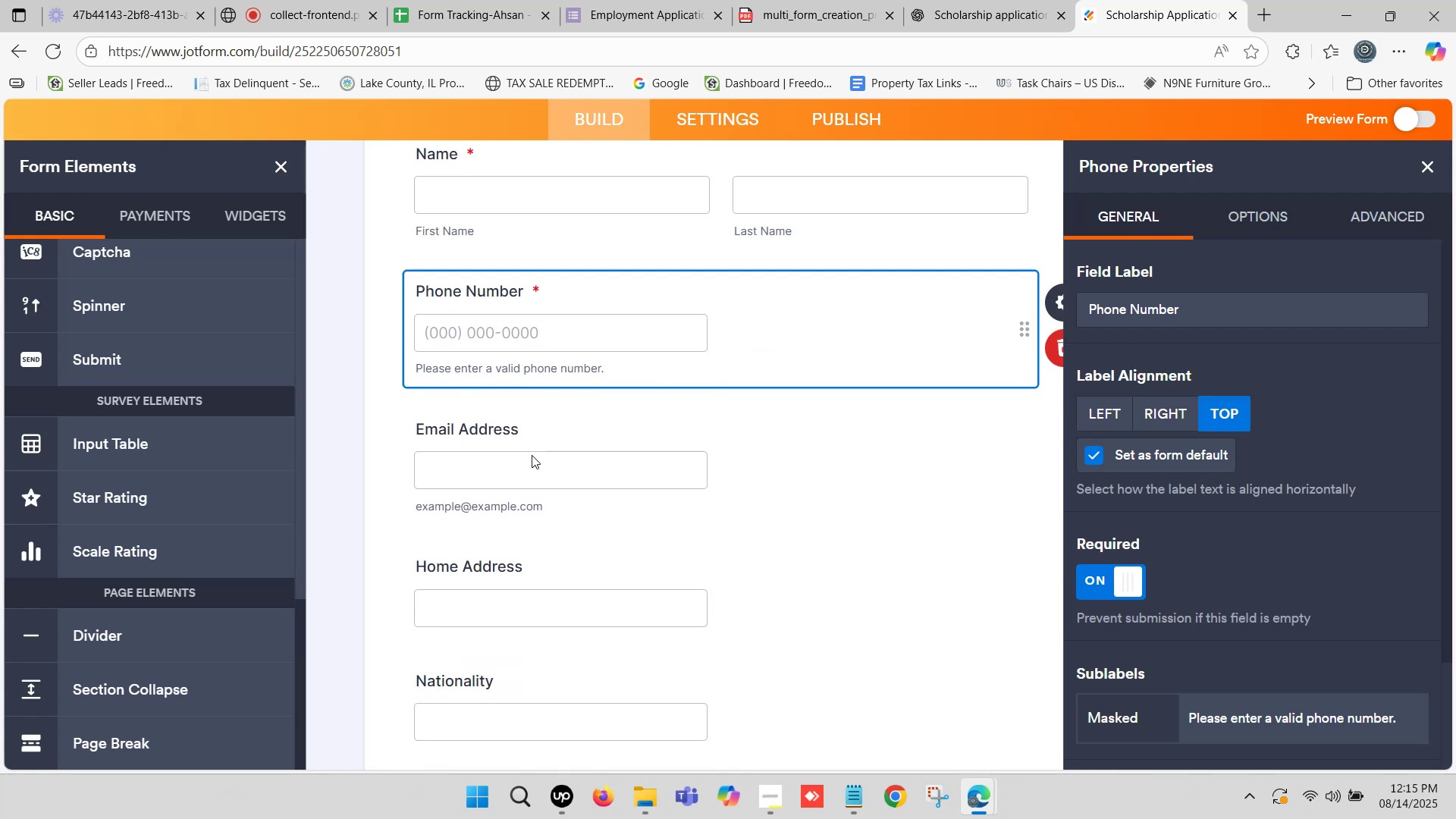 
left_click([532, 455])
 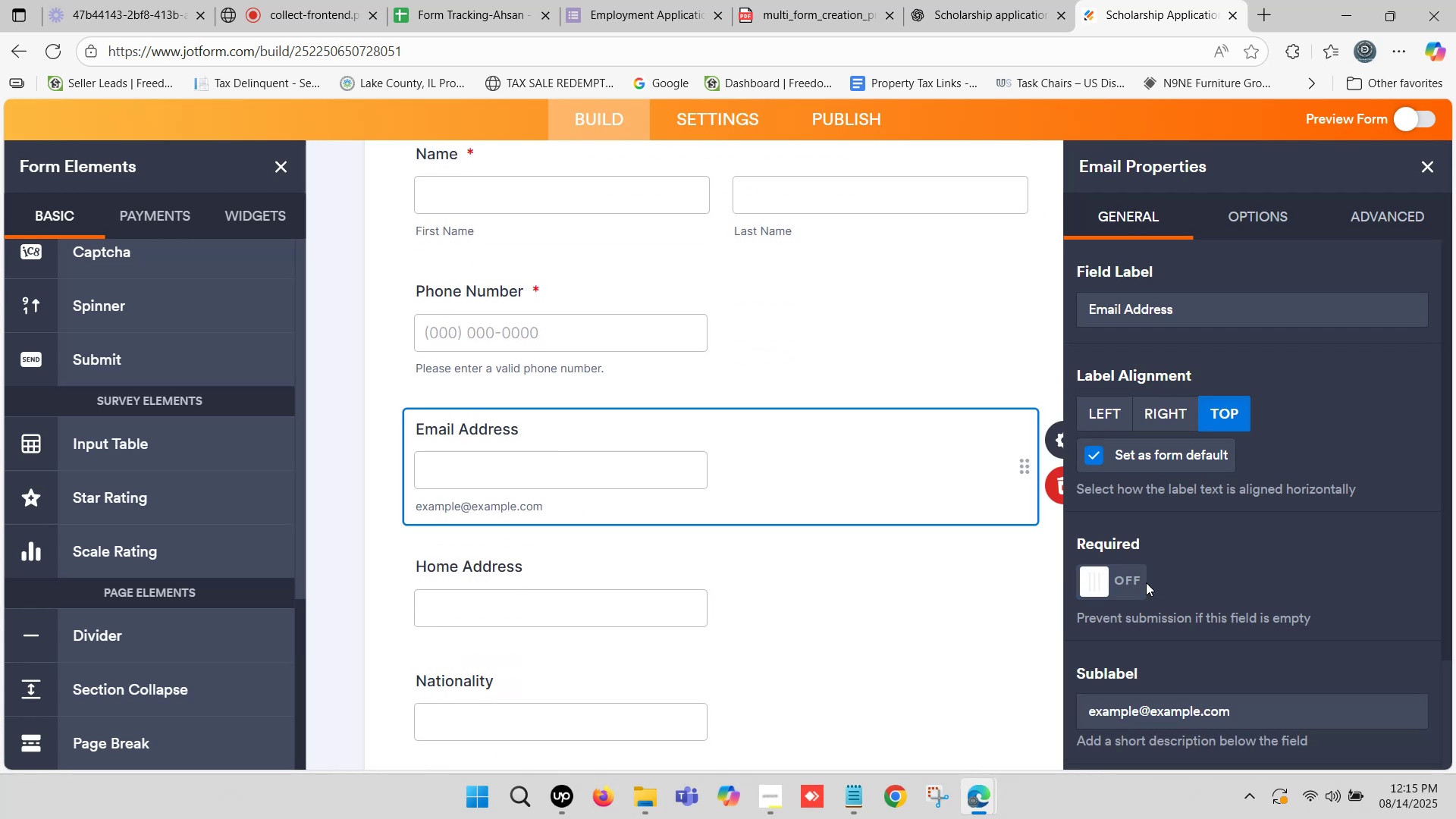 
left_click([1085, 584])
 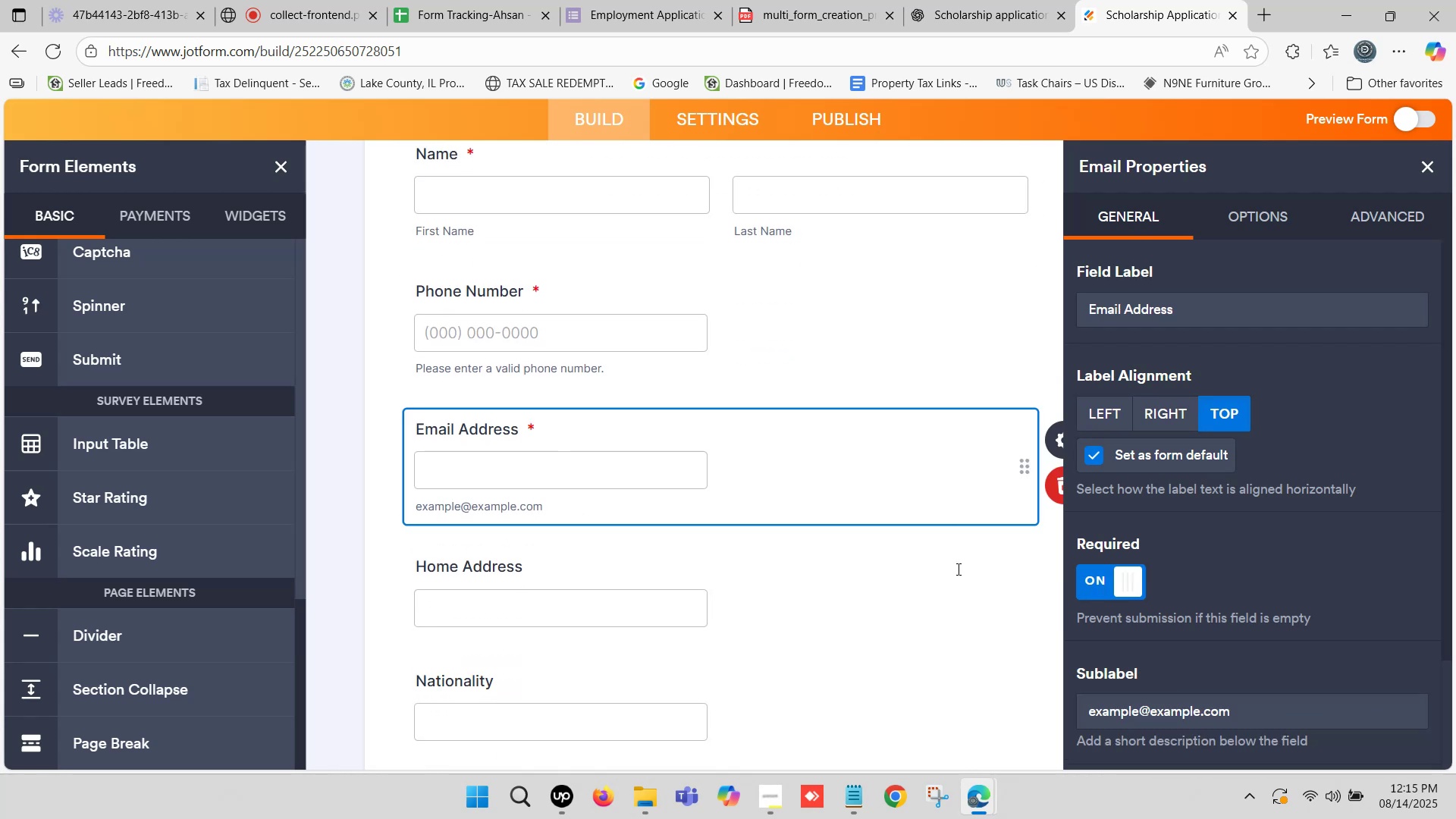 
scroll: coordinate [661, 541], scroll_direction: down, amount: 1.0
 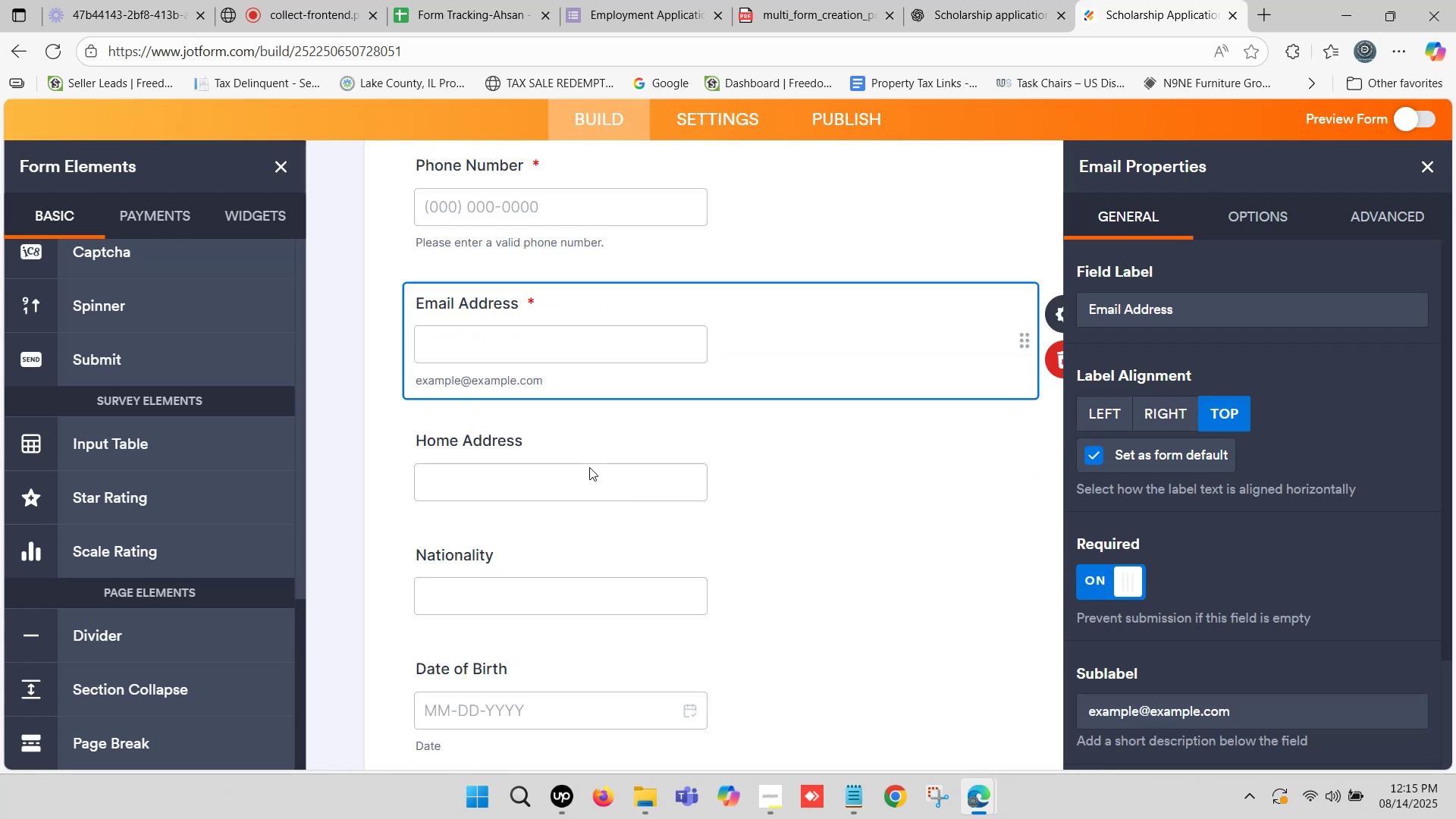 
left_click([589, 467])
 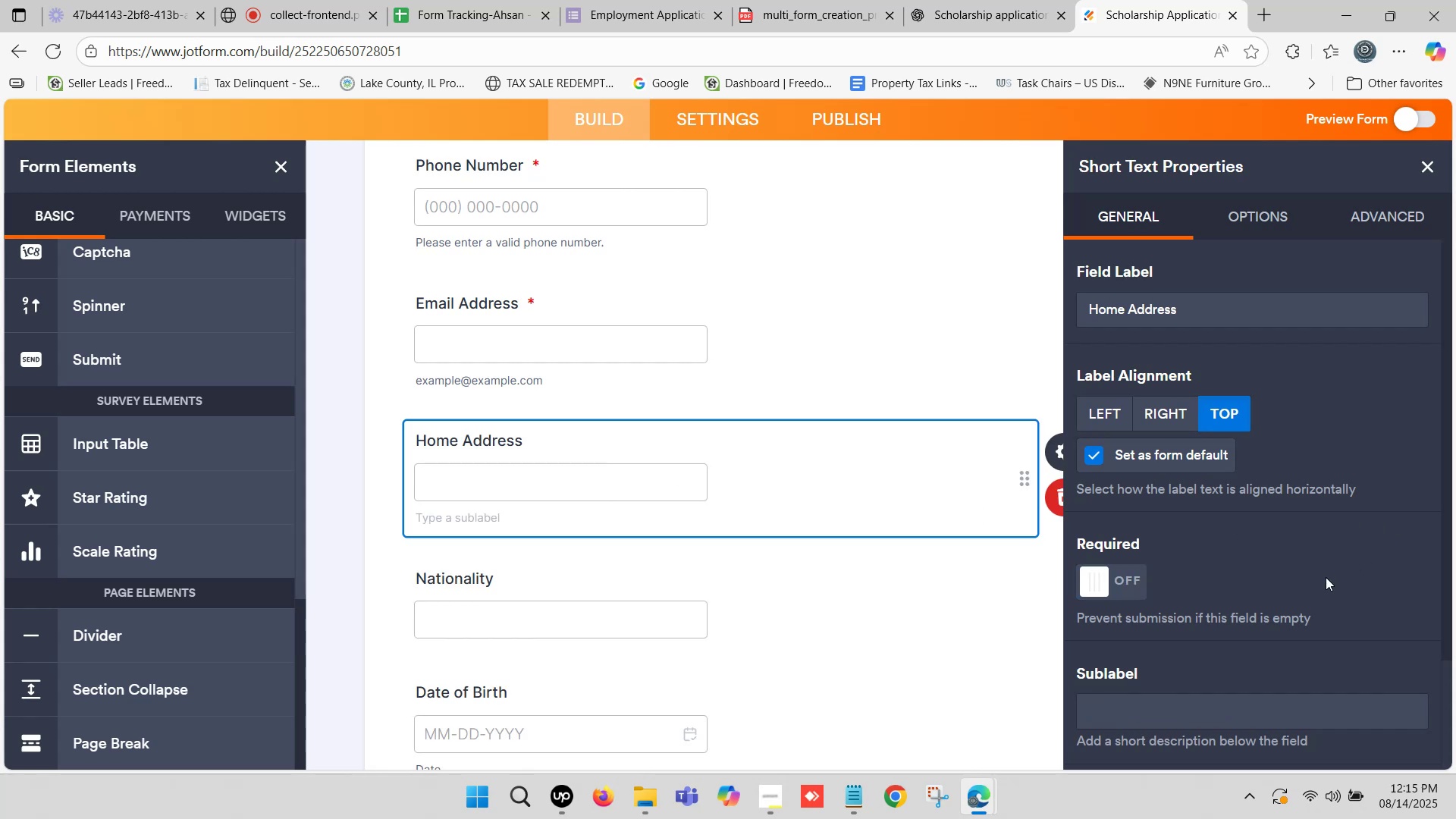 
left_click([1099, 580])
 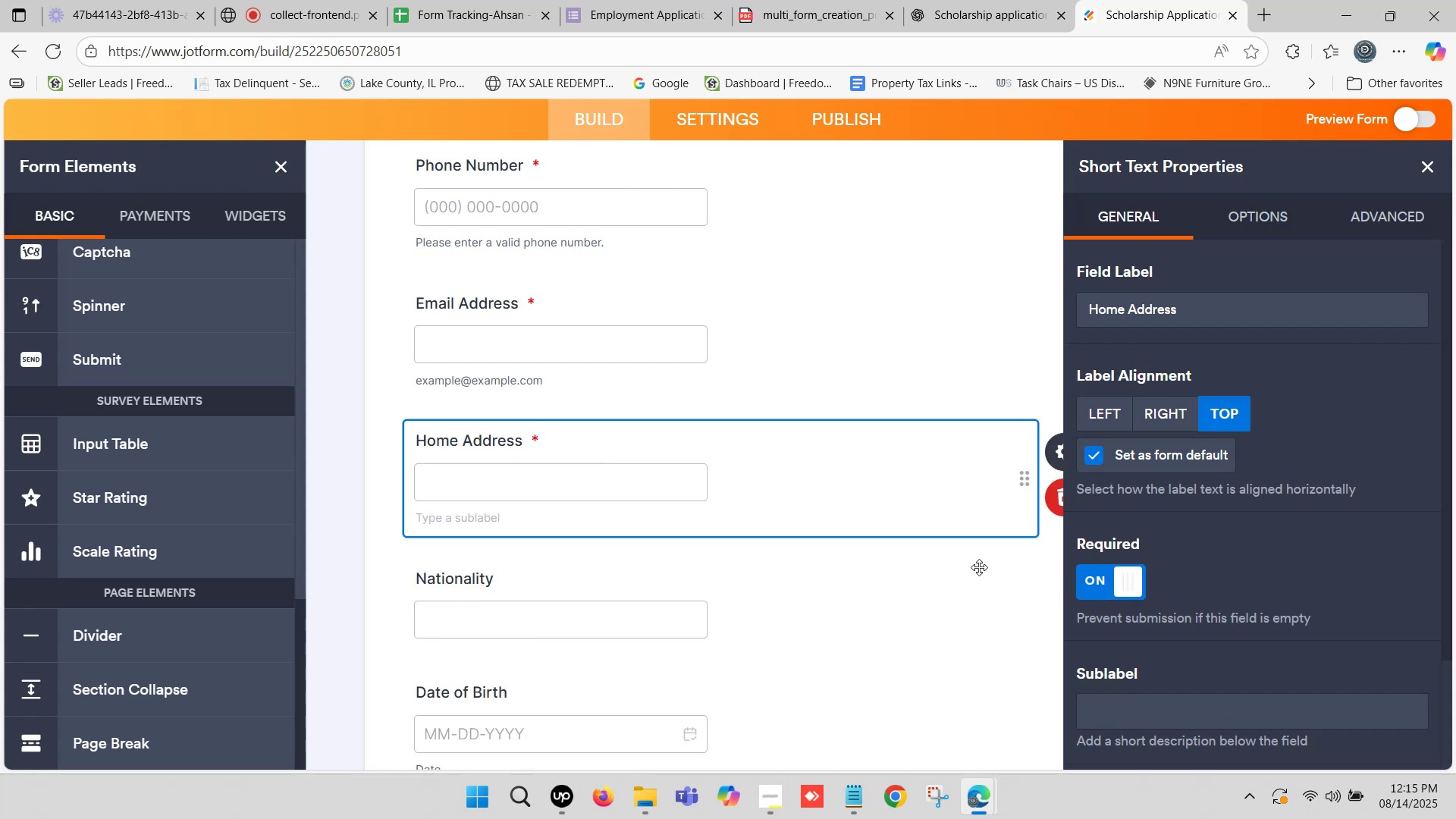 
scroll: coordinate [854, 551], scroll_direction: down, amount: 1.0
 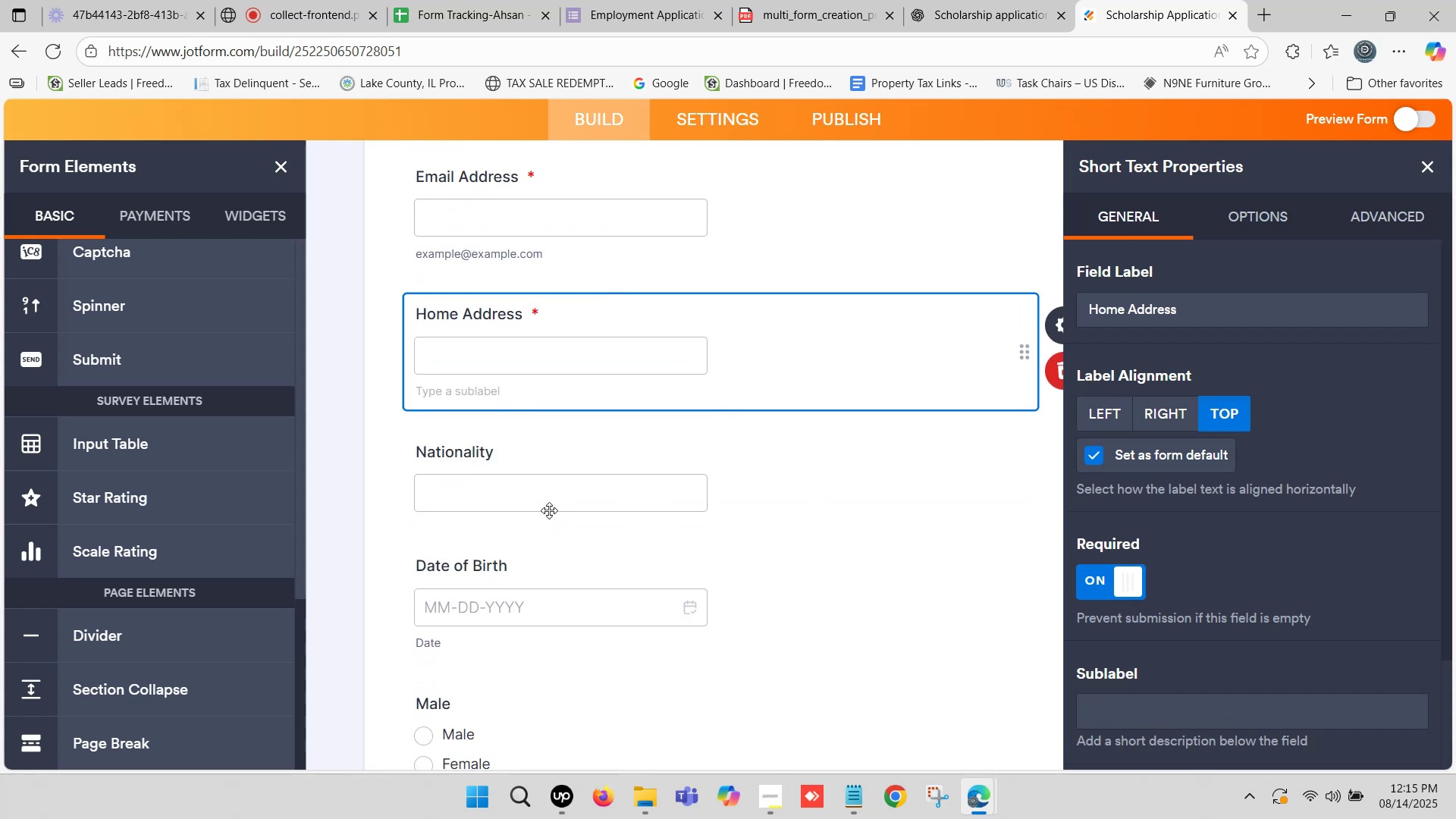 
left_click([538, 493])
 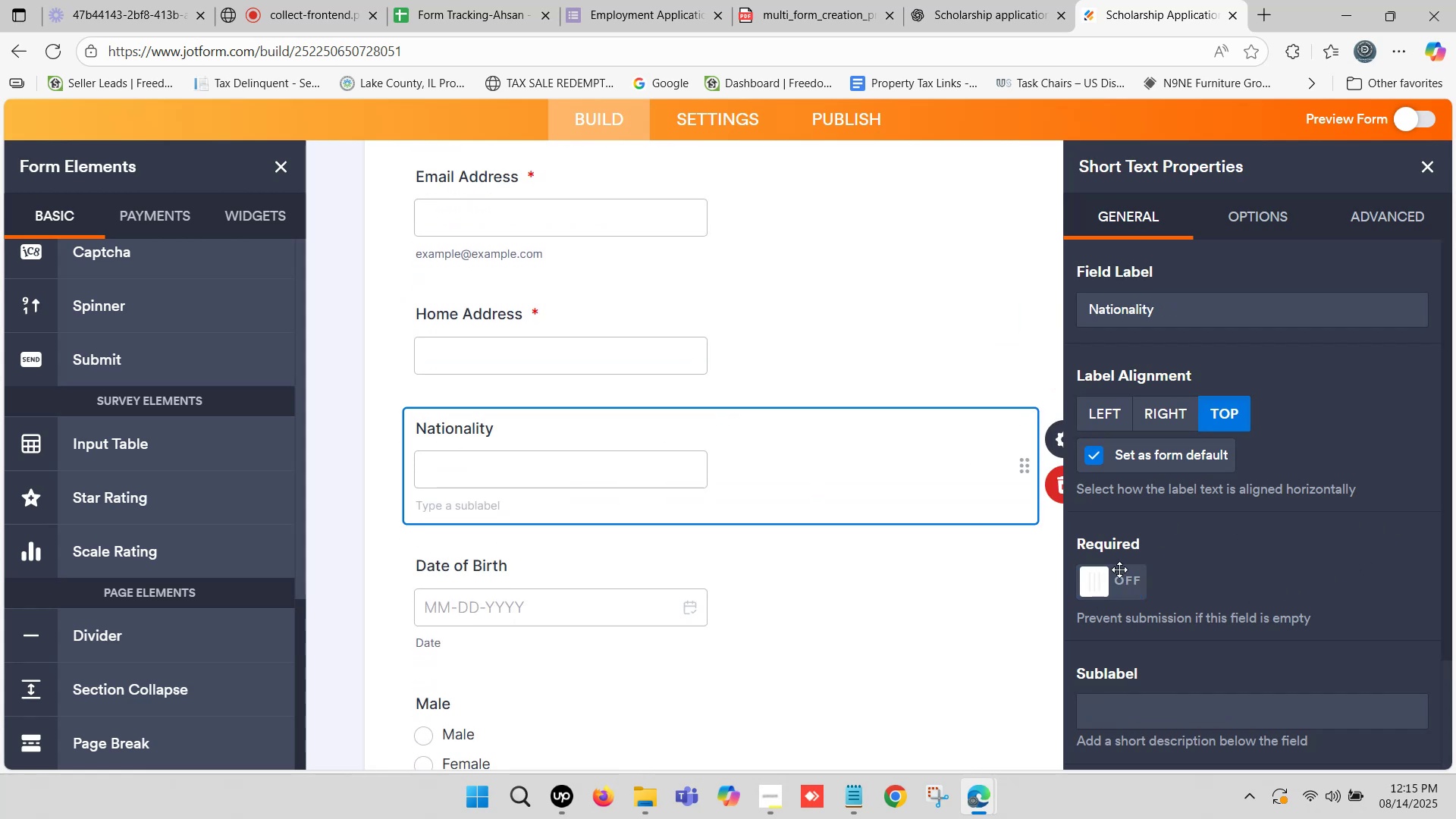 
left_click([1102, 579])
 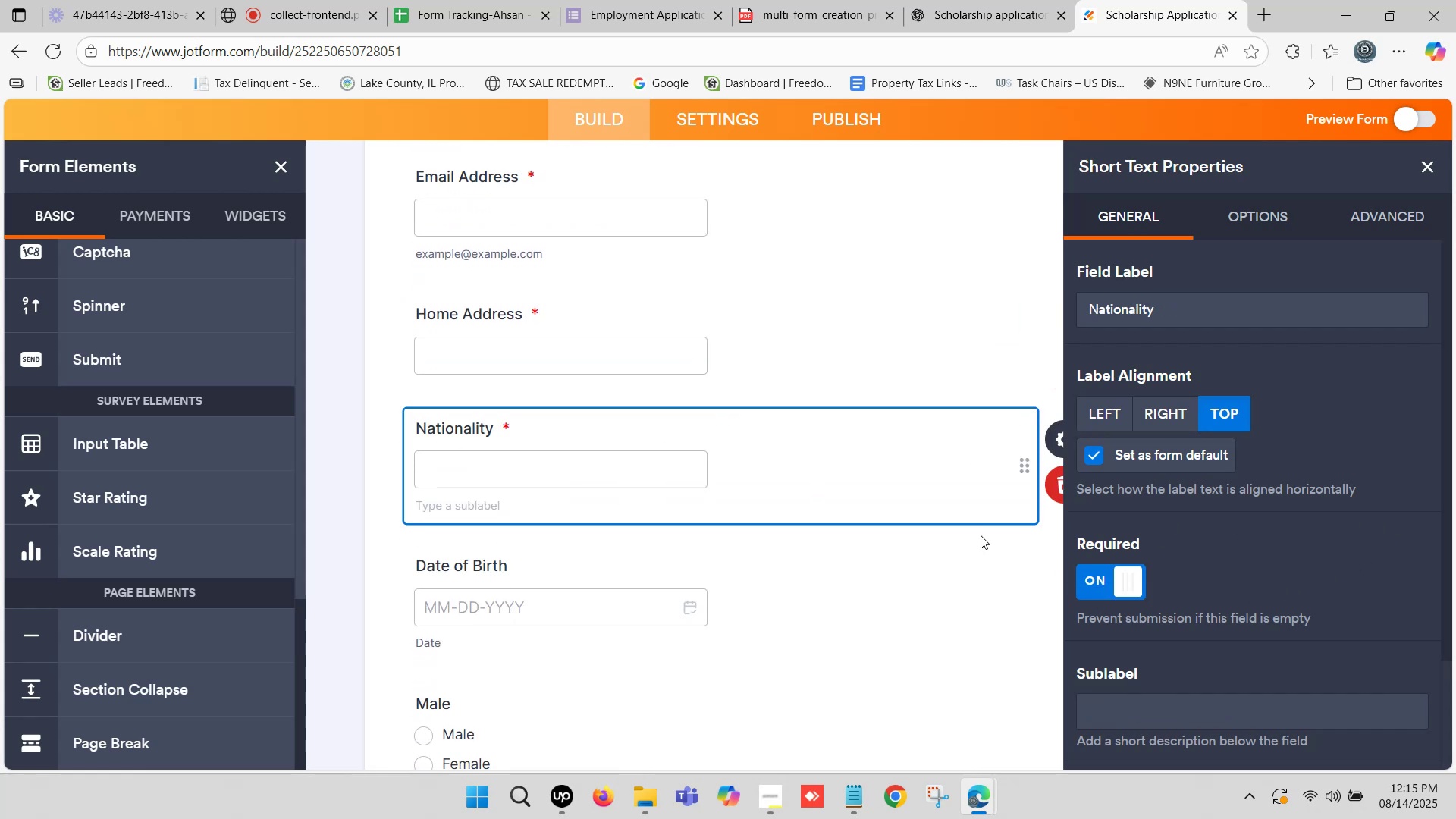 
scroll: coordinate [522, 558], scroll_direction: down, amount: 2.0
 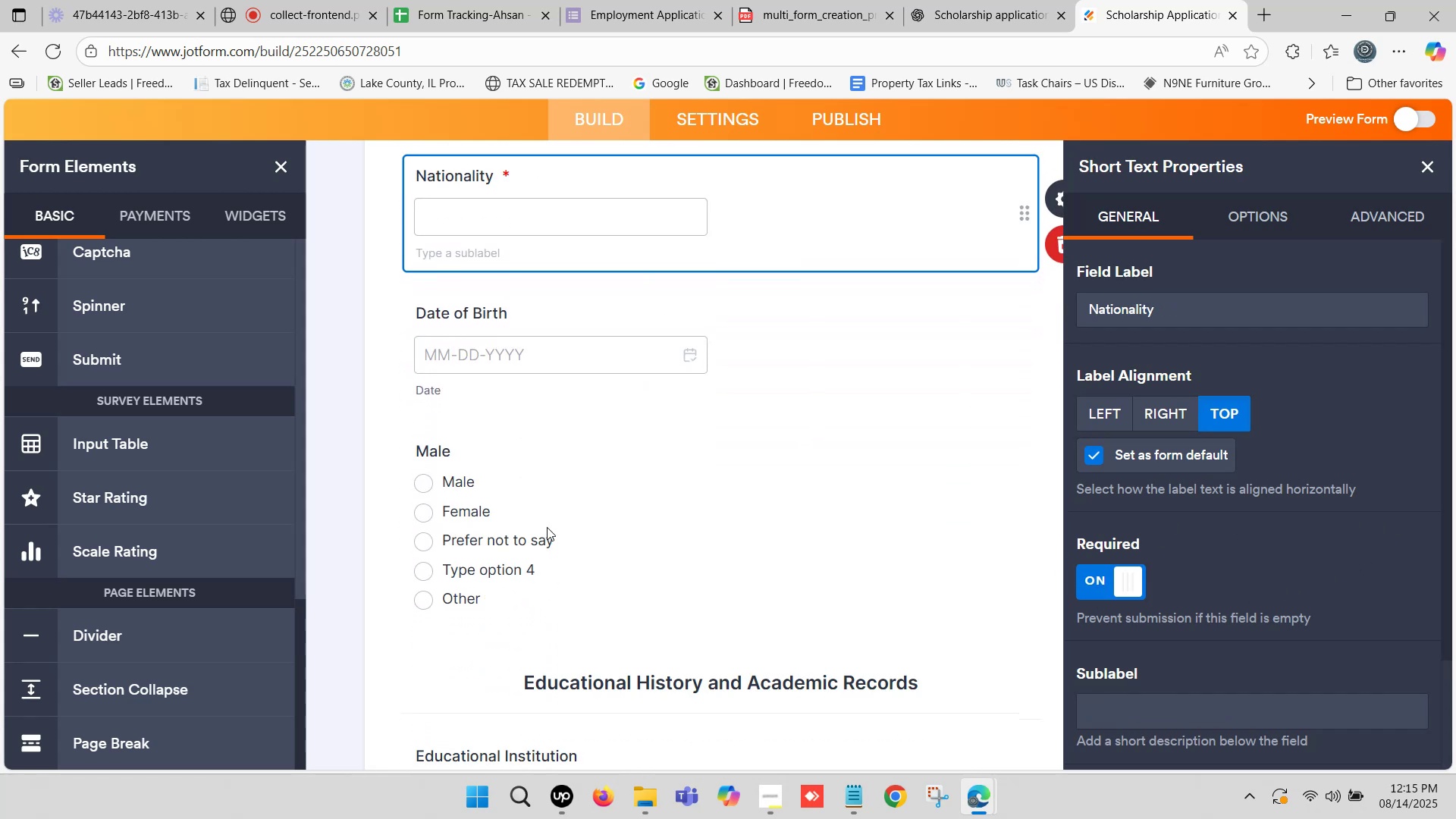 
left_click([555, 516])
 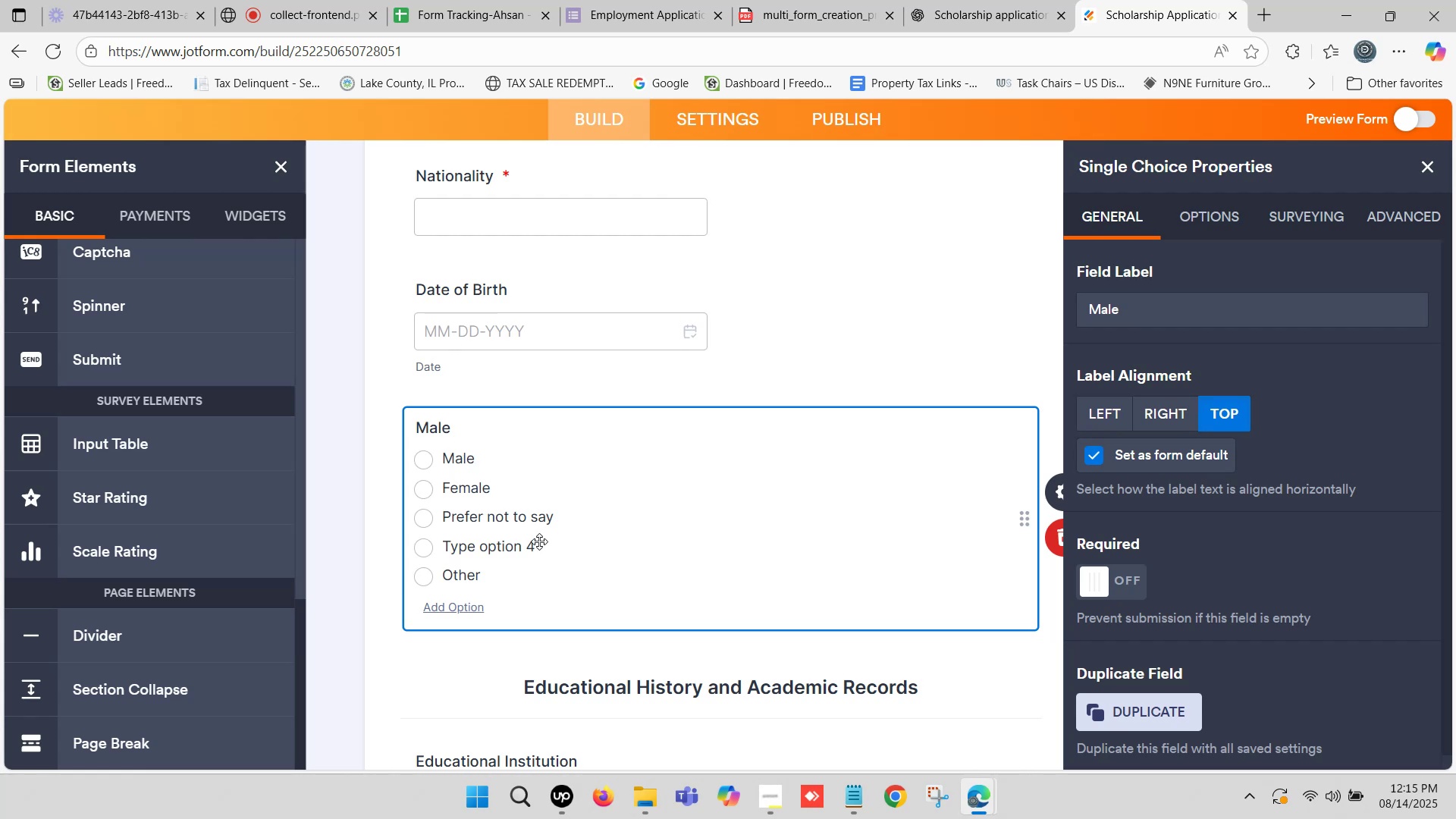 
left_click([572, 546])
 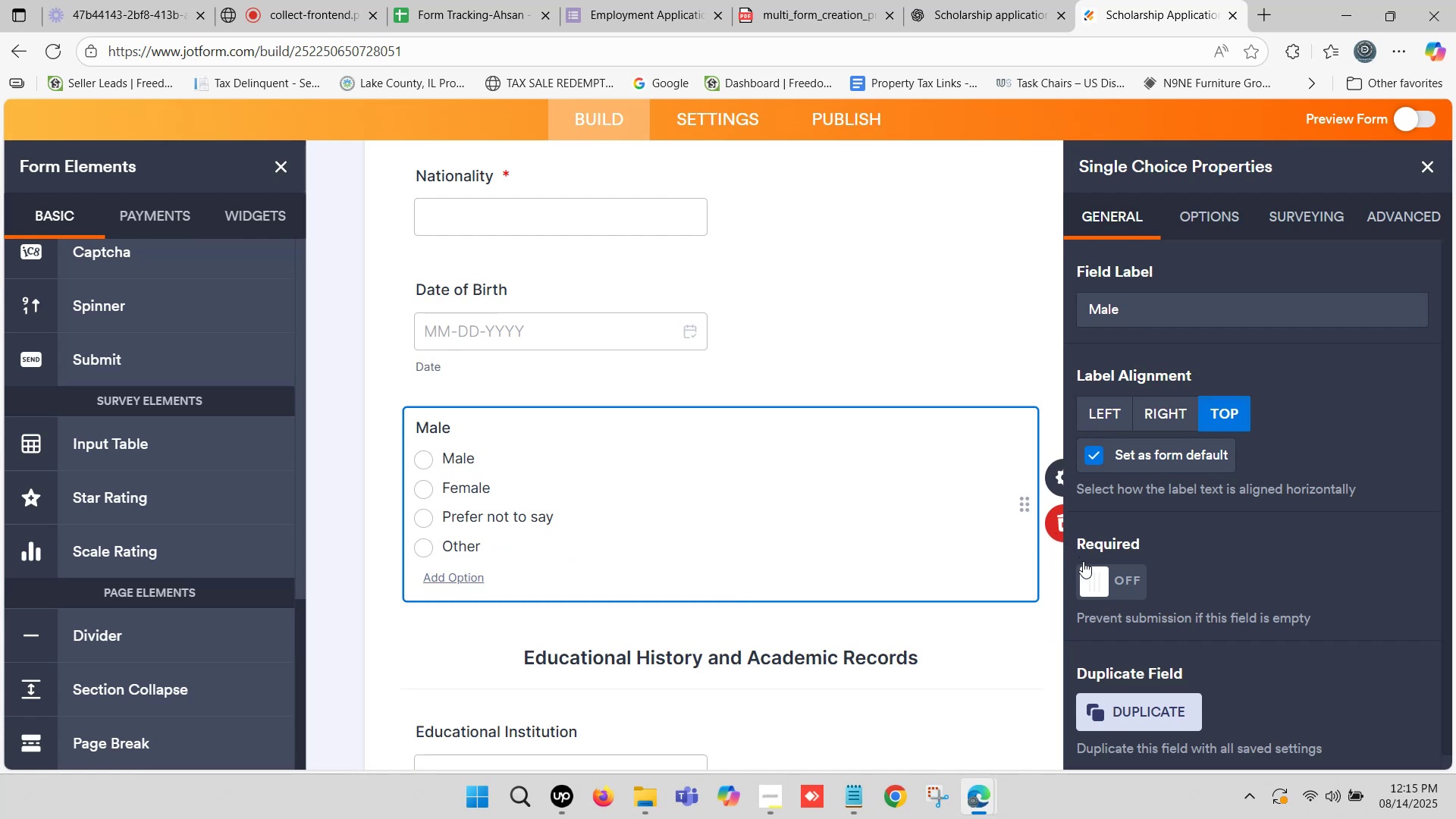 
left_click([1094, 574])
 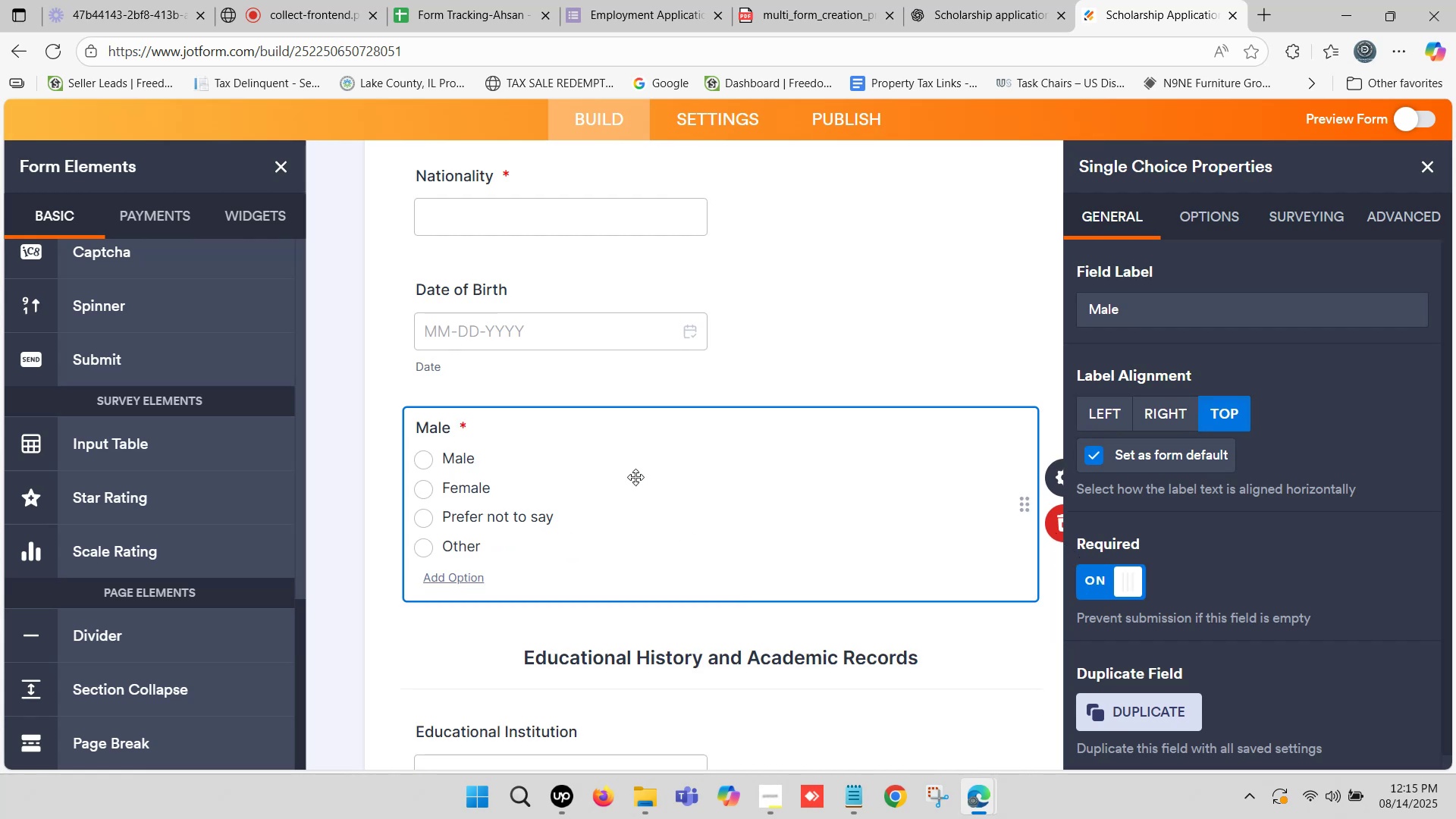 
scroll: coordinate [632, 472], scroll_direction: down, amount: 1.0
 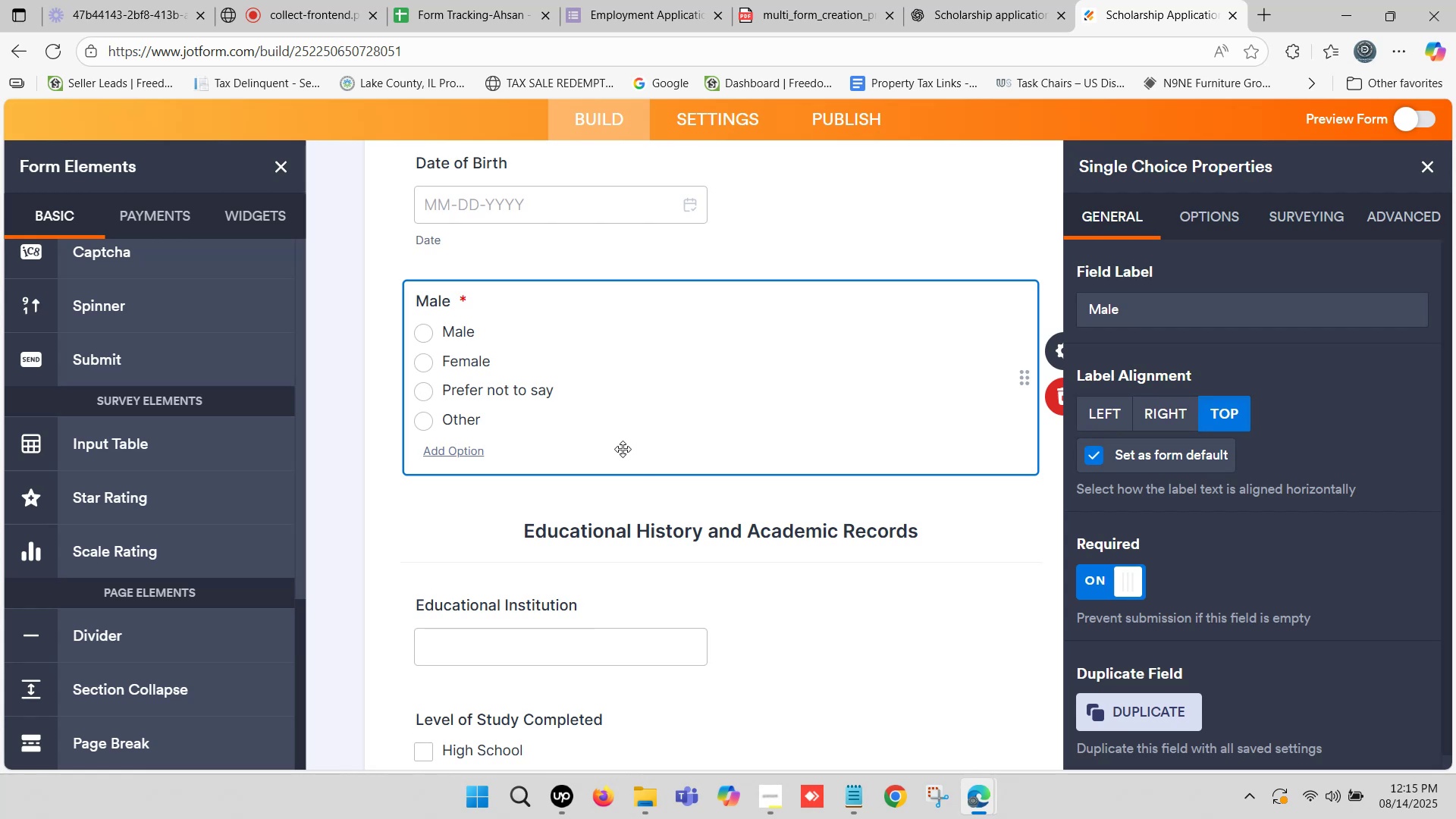 
wait(19.41)
 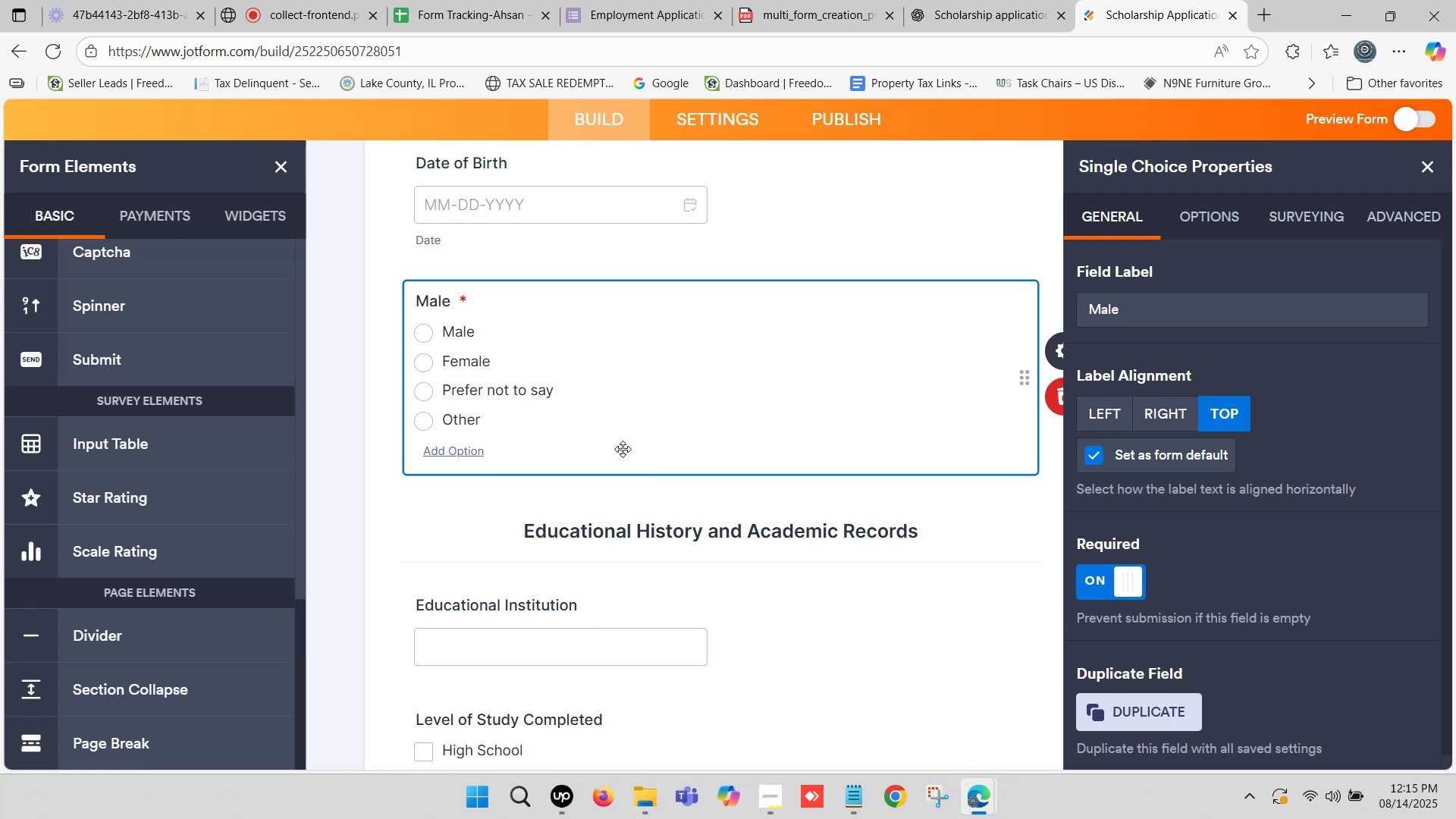 
scroll: coordinate [635, 431], scroll_direction: down, amount: 1.0
 